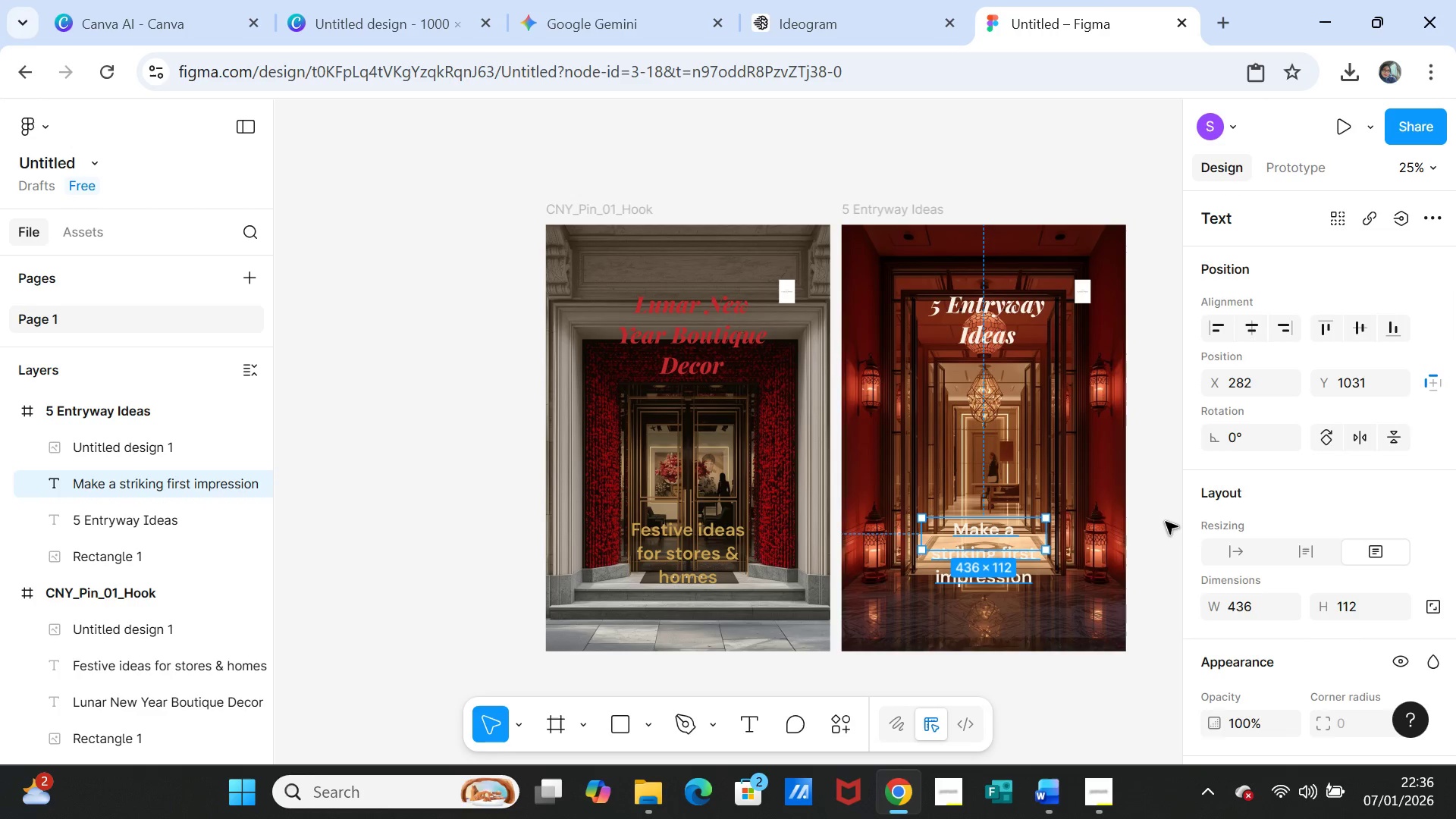 
left_click([1147, 511])
 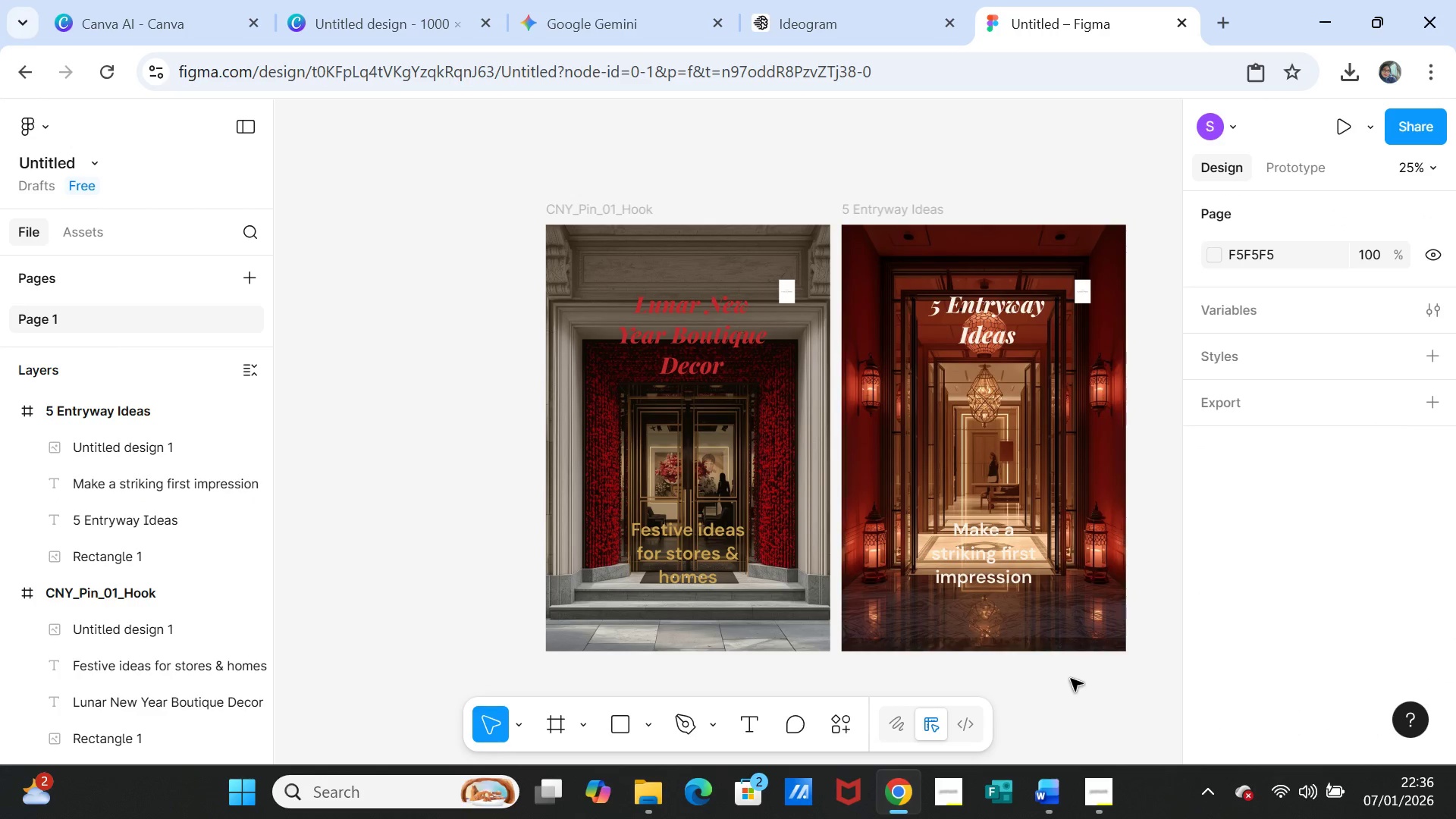 
wait(7.11)
 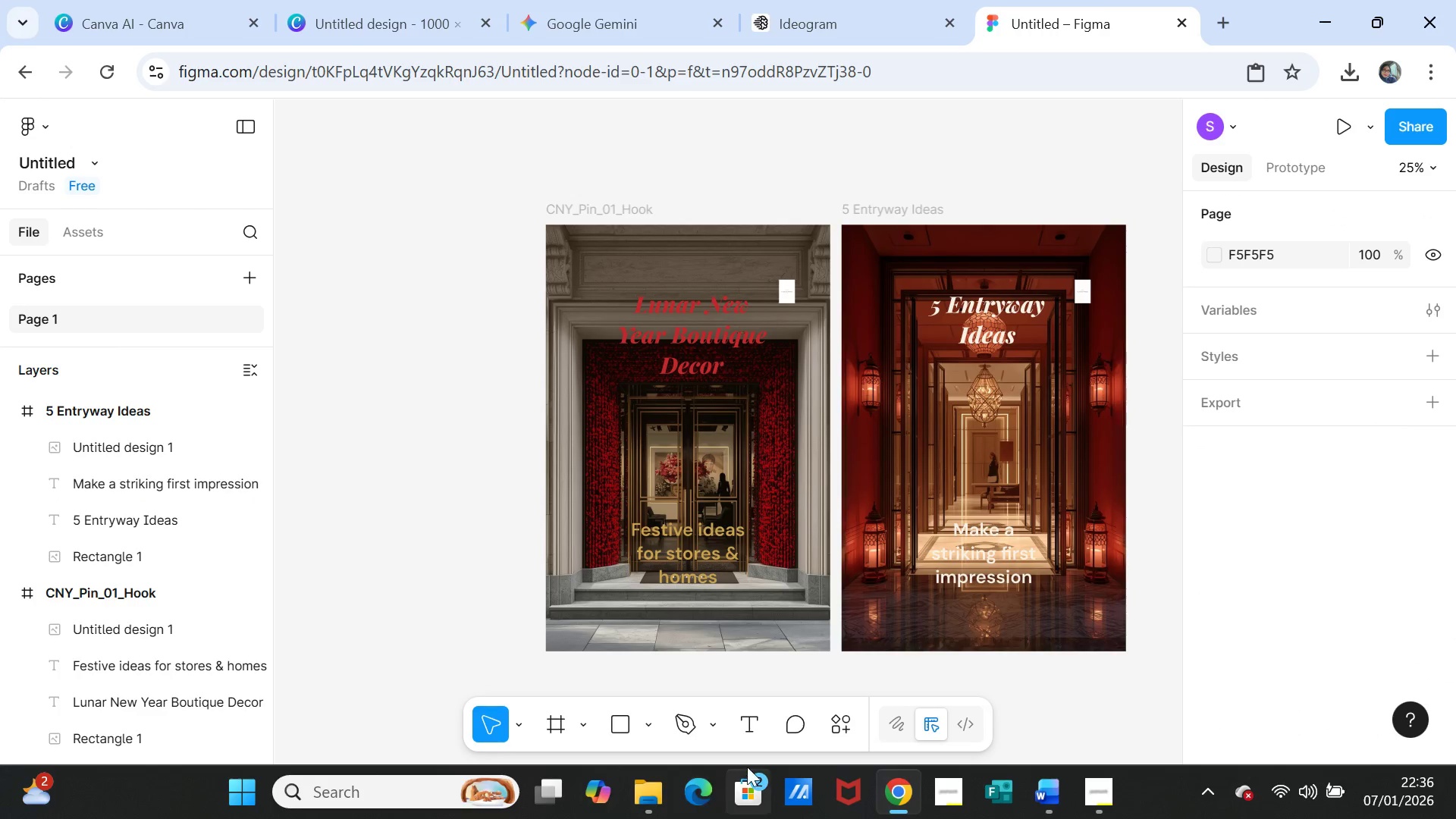 
left_click_drag(start_coordinate=[1012, 558], to_coordinate=[1009, 578])
 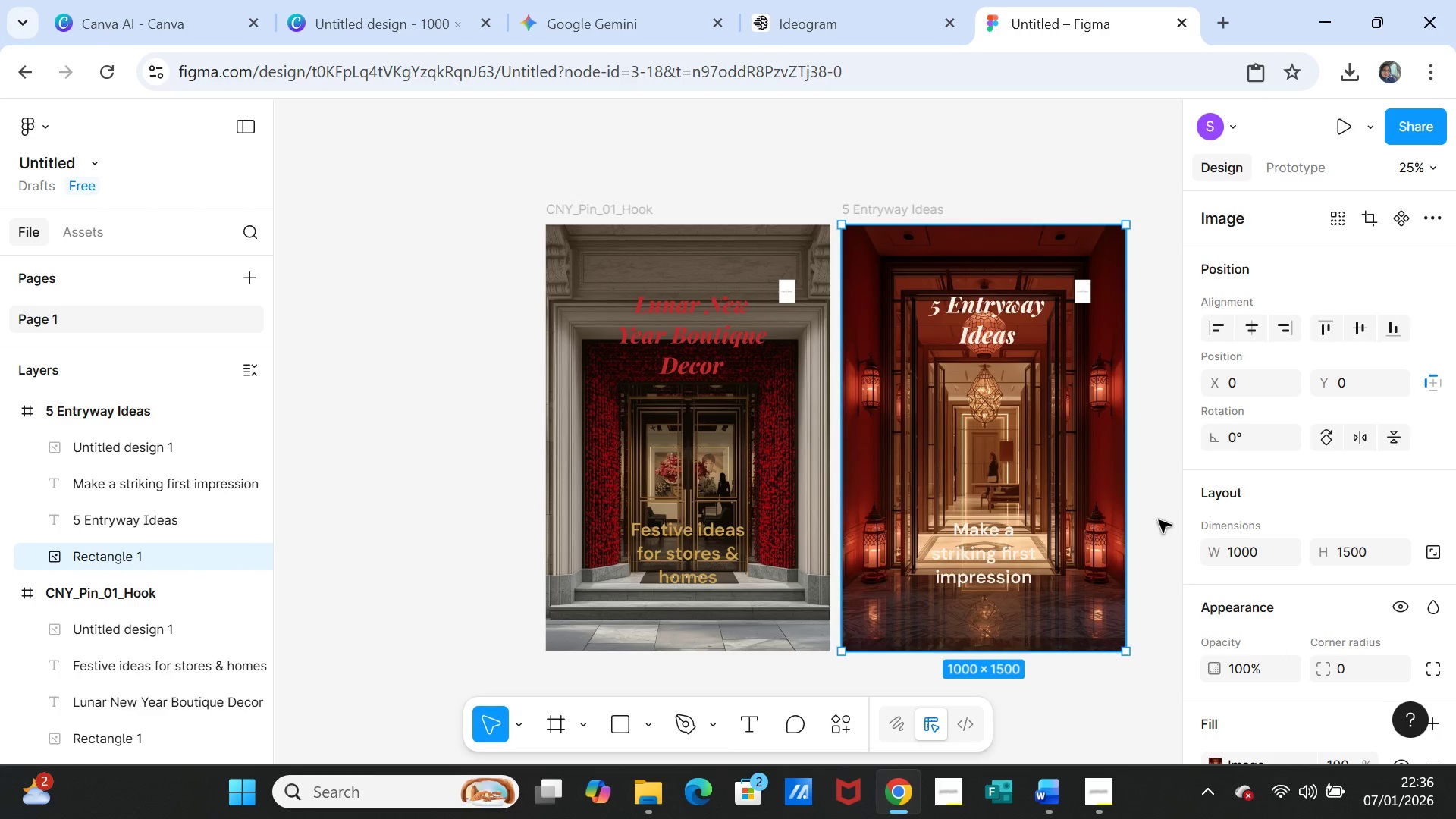 
left_click([1163, 520])
 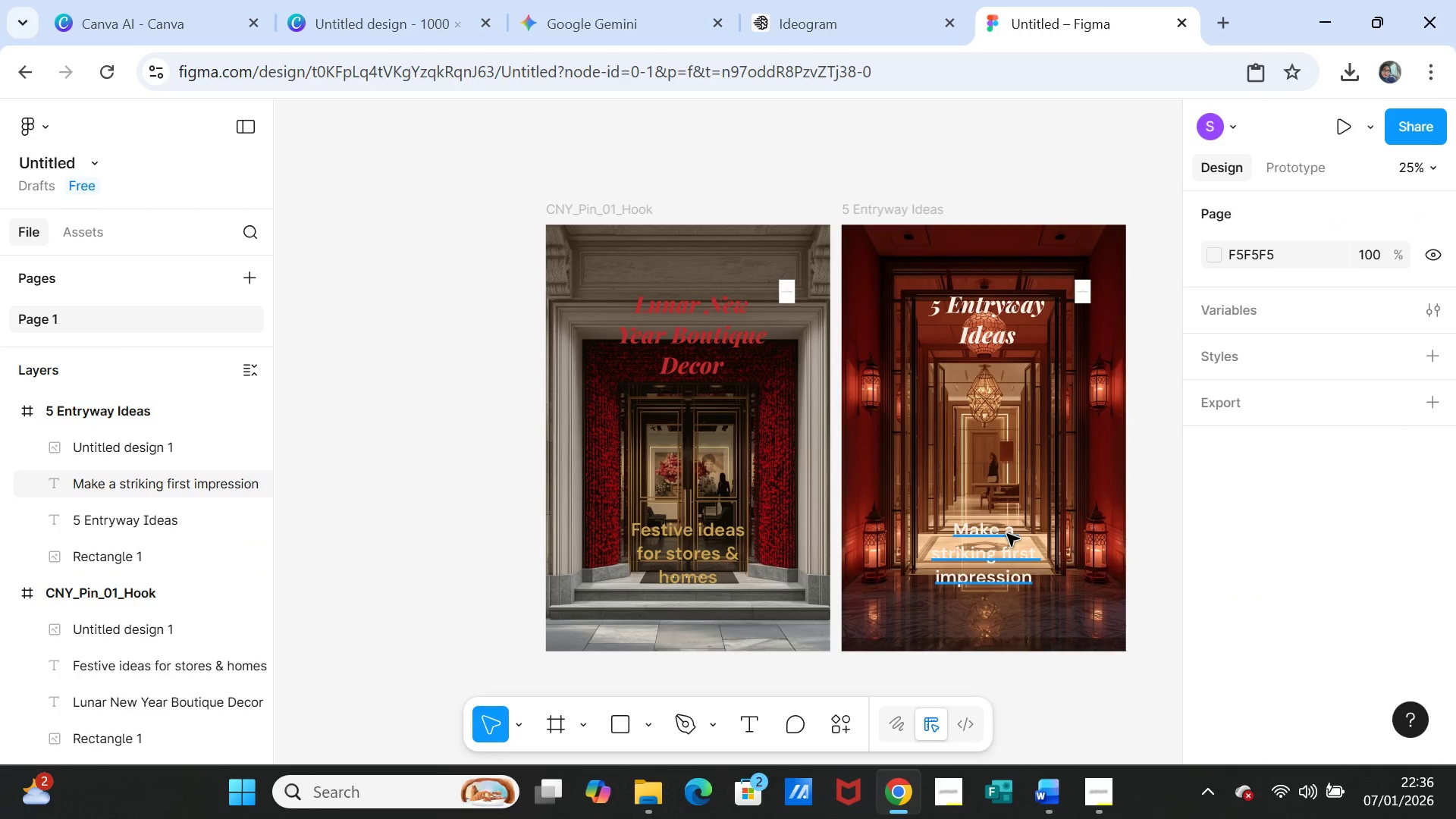 
left_click_drag(start_coordinate=[1006, 533], to_coordinate=[1009, 551])
 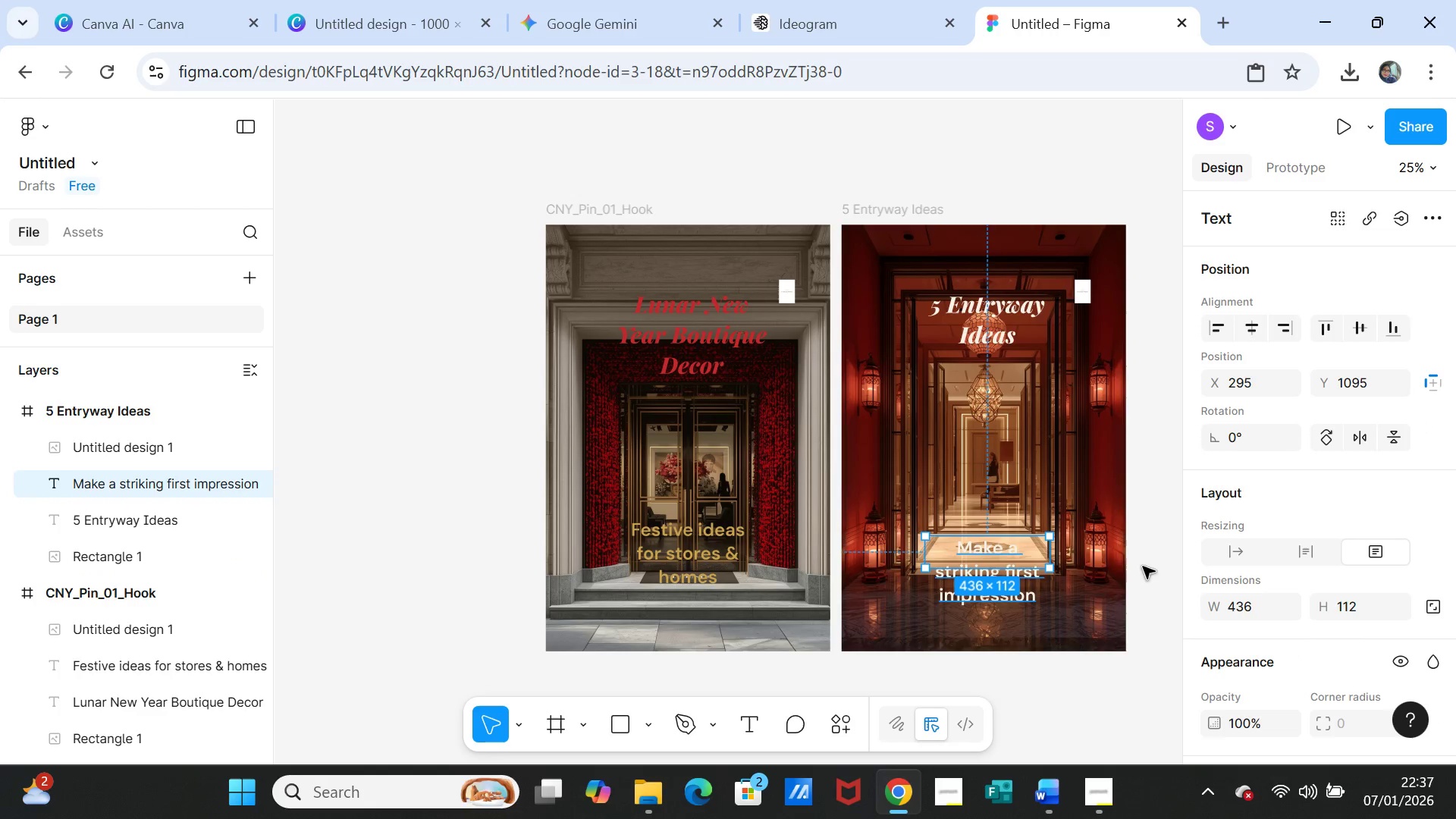 
left_click([1143, 568])
 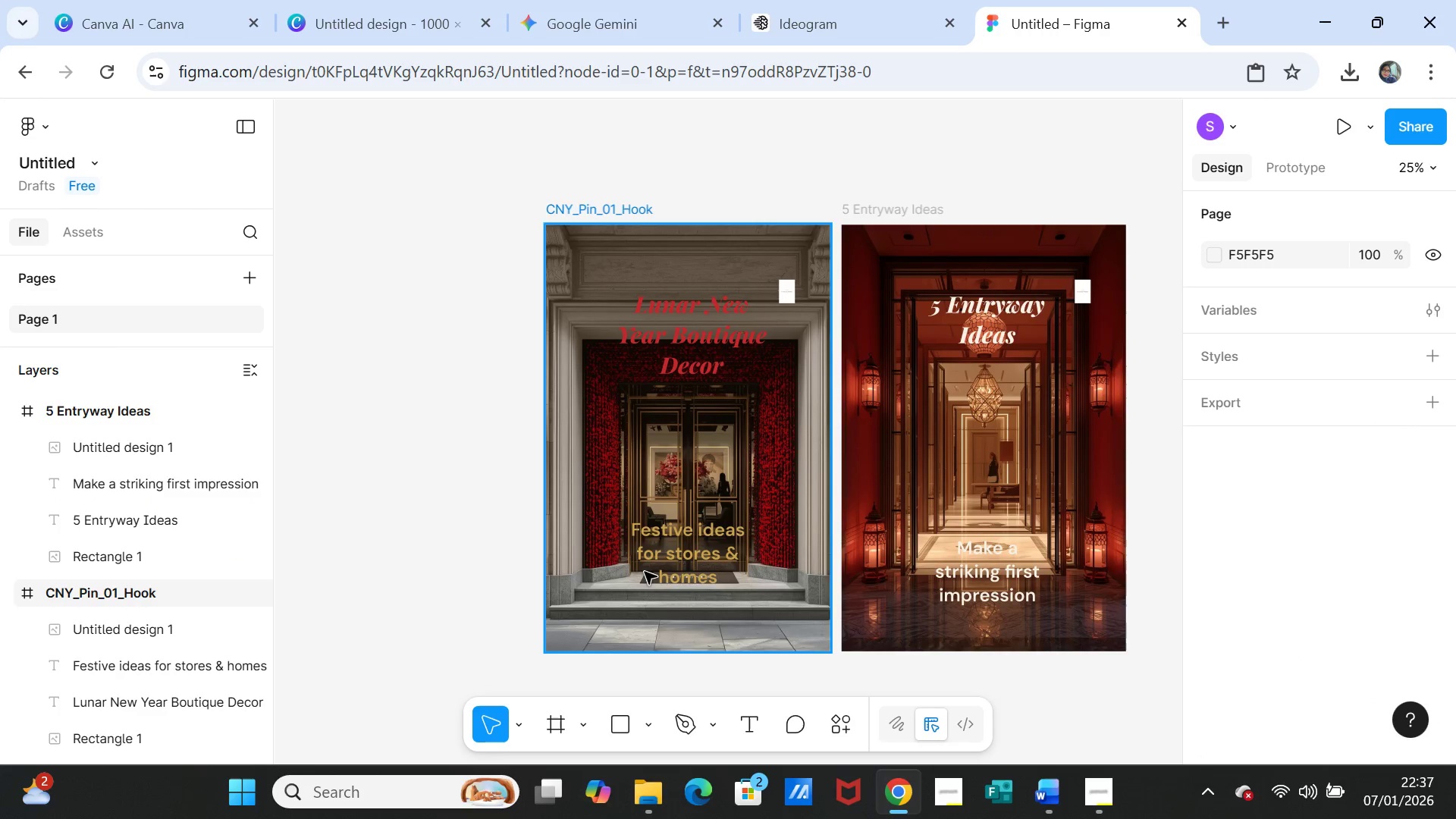 
left_click_drag(start_coordinate=[676, 545], to_coordinate=[681, 576])
 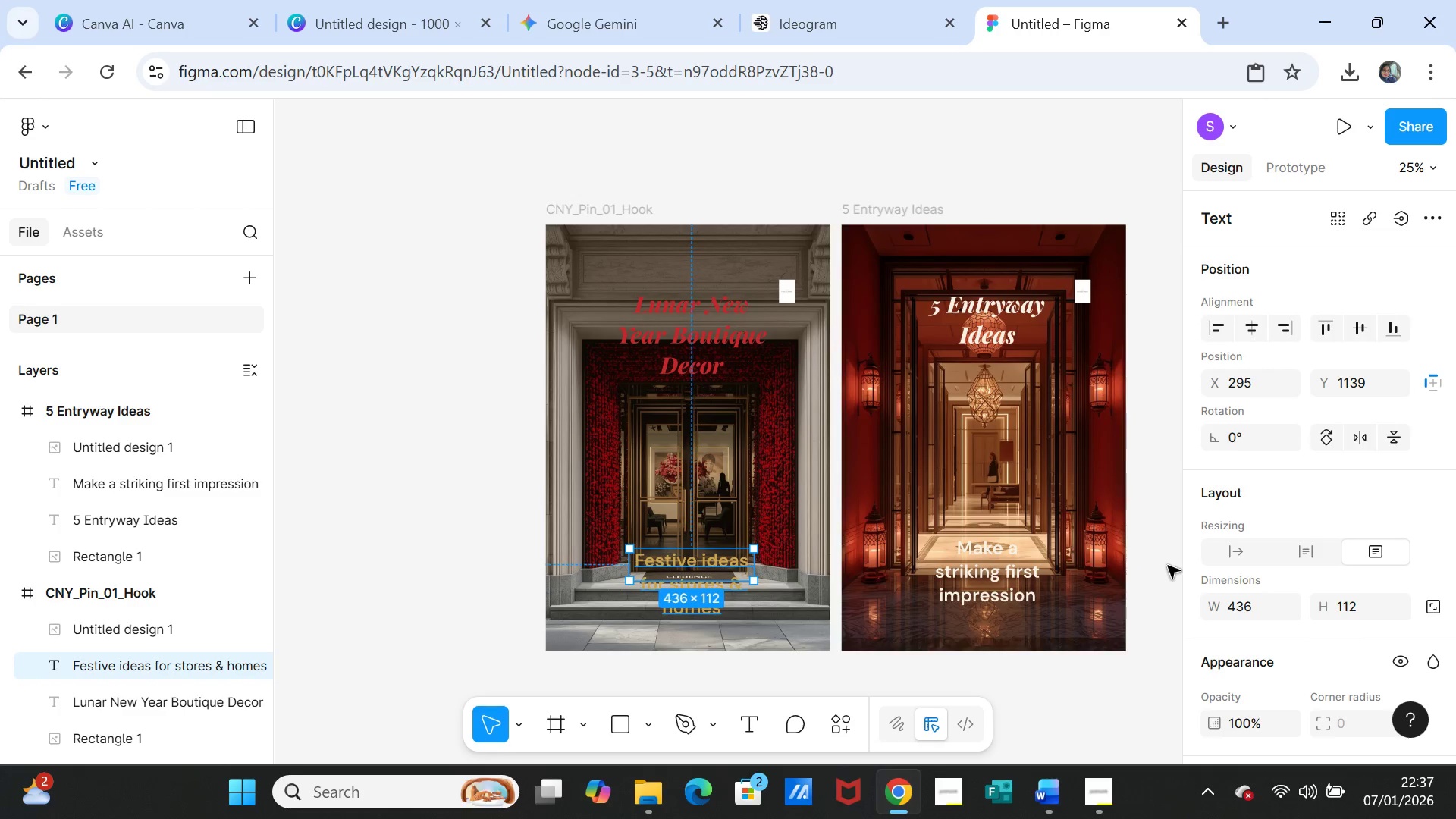 
left_click([1168, 566])
 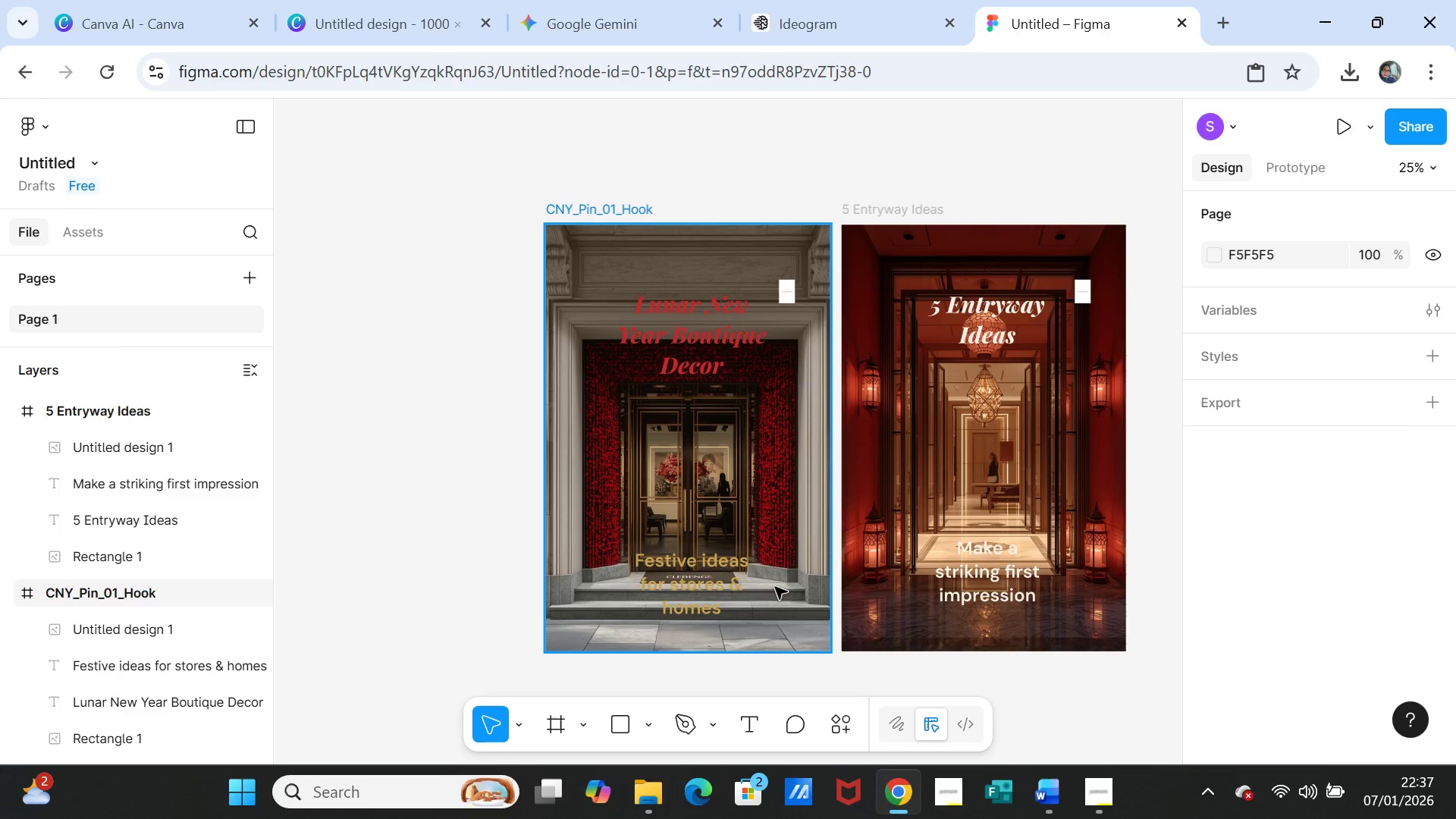 
left_click([712, 565])
 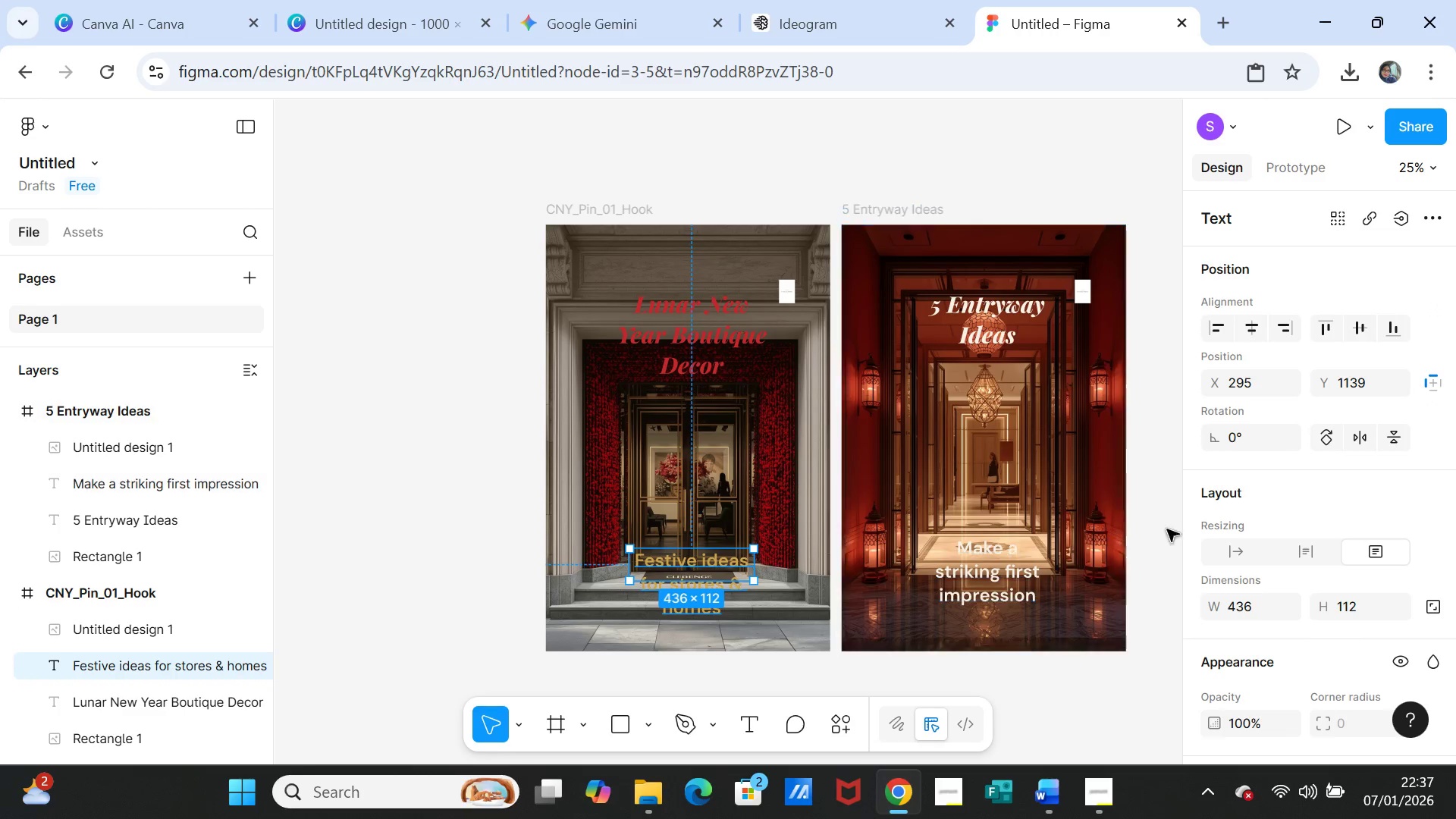 
scroll: coordinate [1351, 588], scroll_direction: down, amount: 4.0
 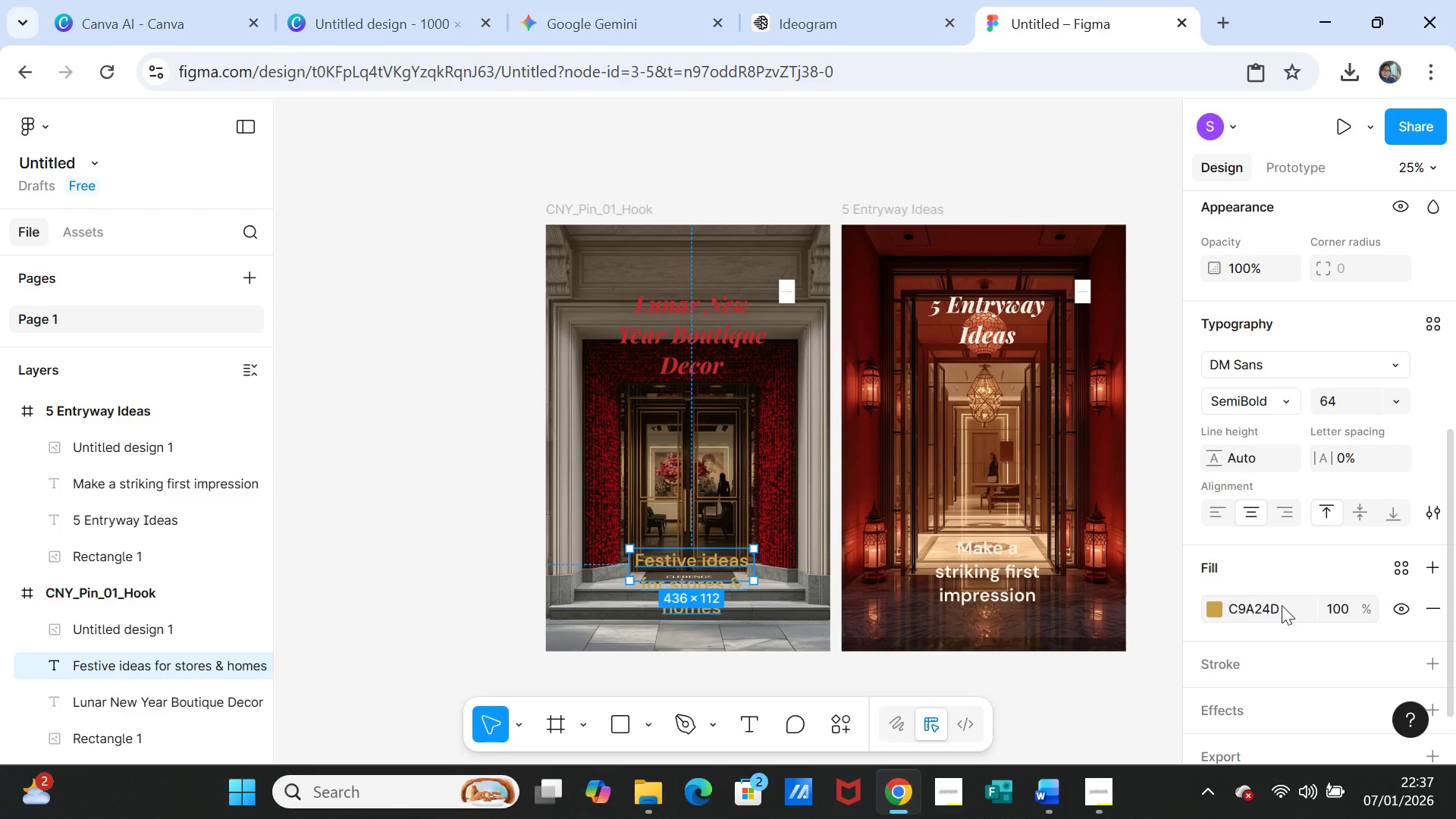 
left_click([1282, 605])
 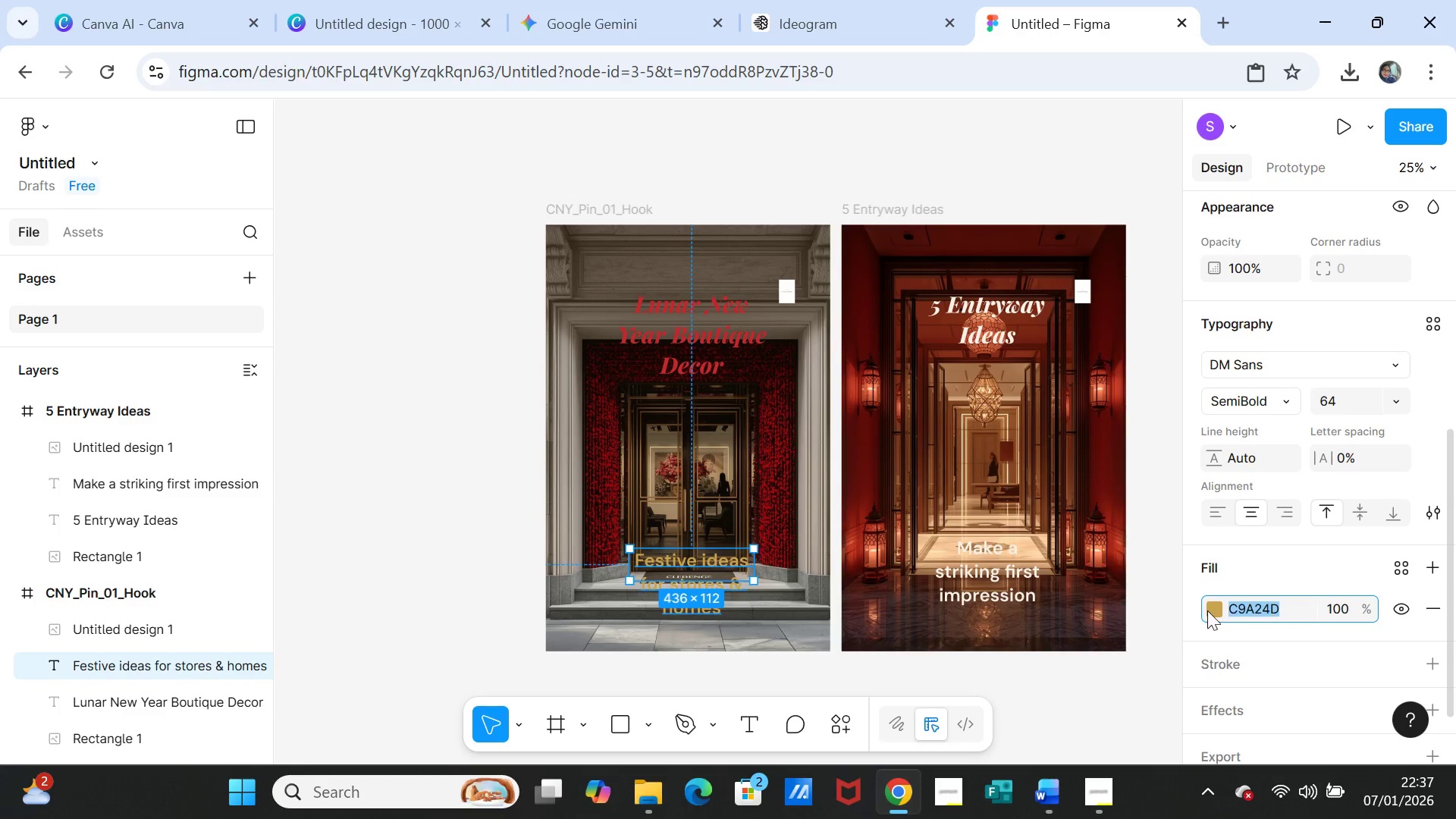 
left_click([1210, 610])
 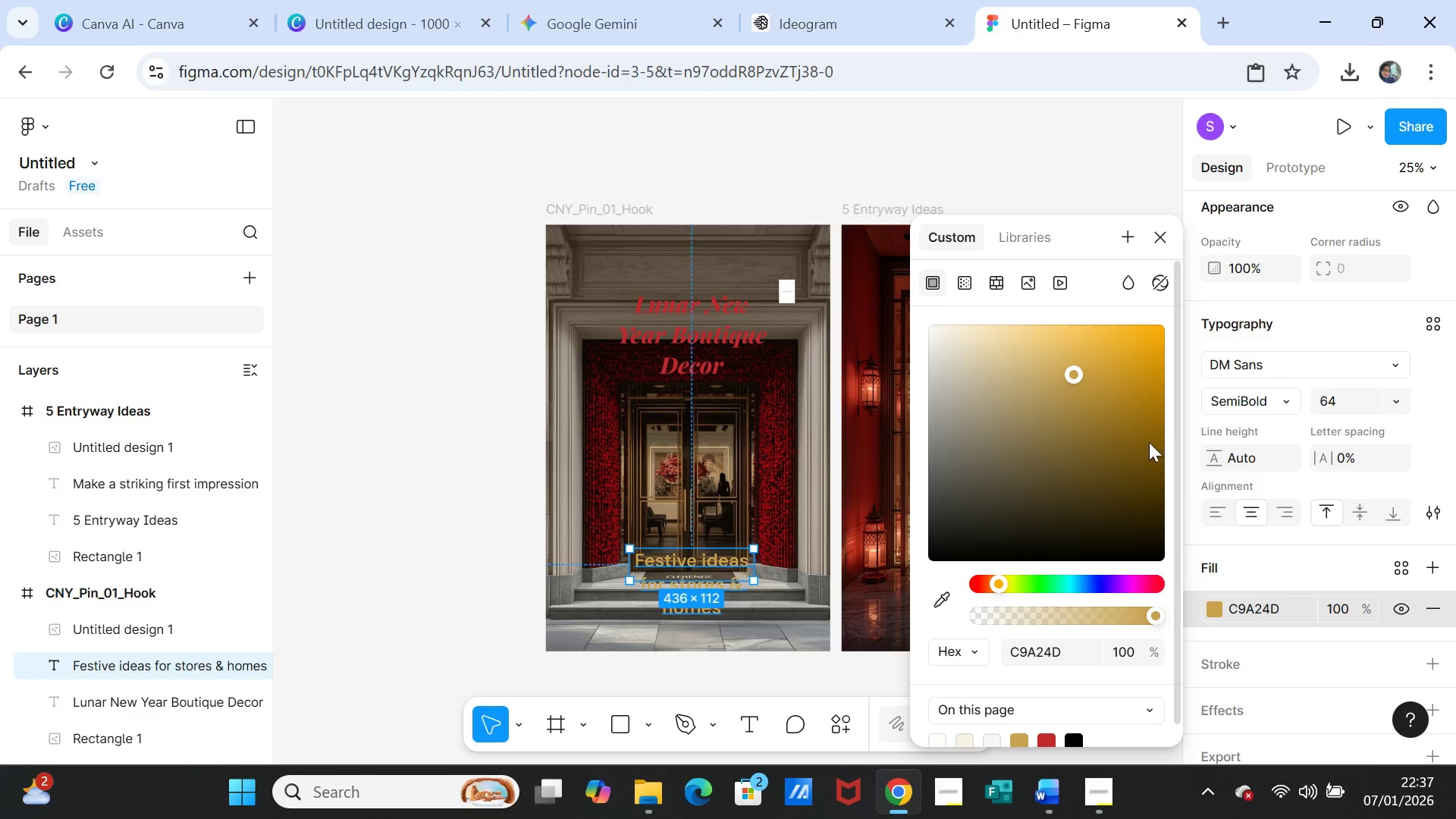 
left_click([1145, 421])
 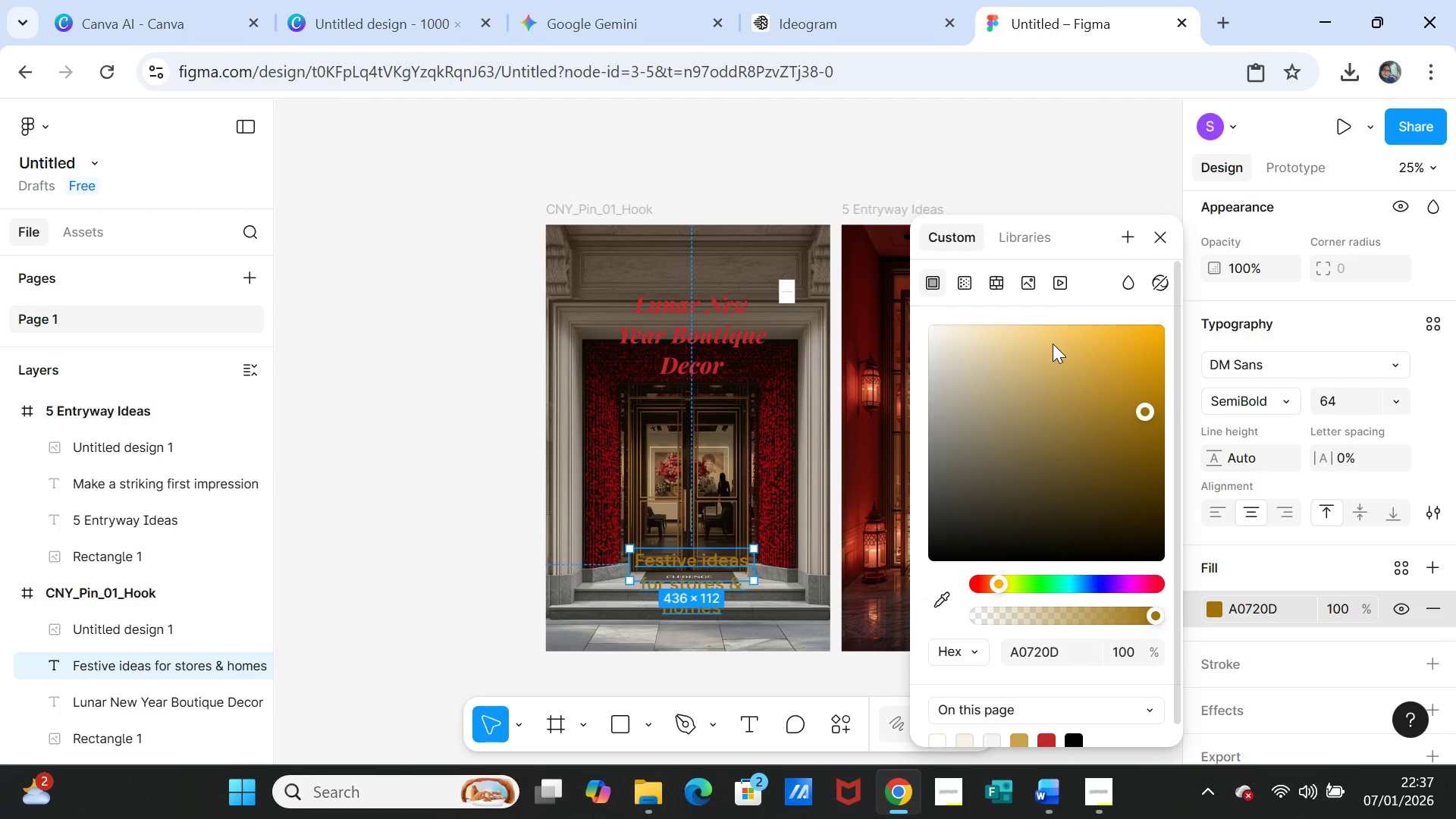 
left_click([1005, 334])
 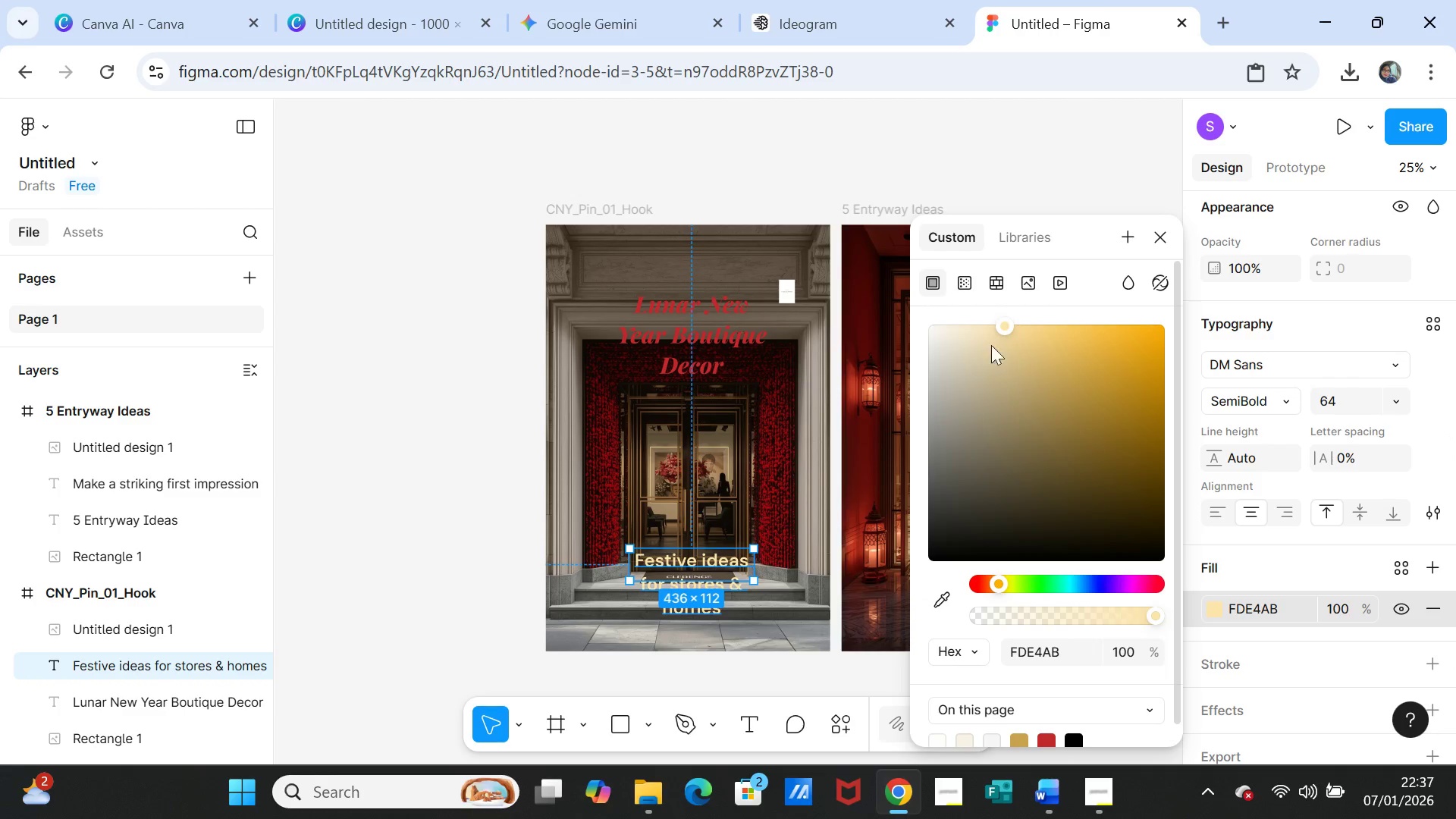 
left_click([987, 175])
 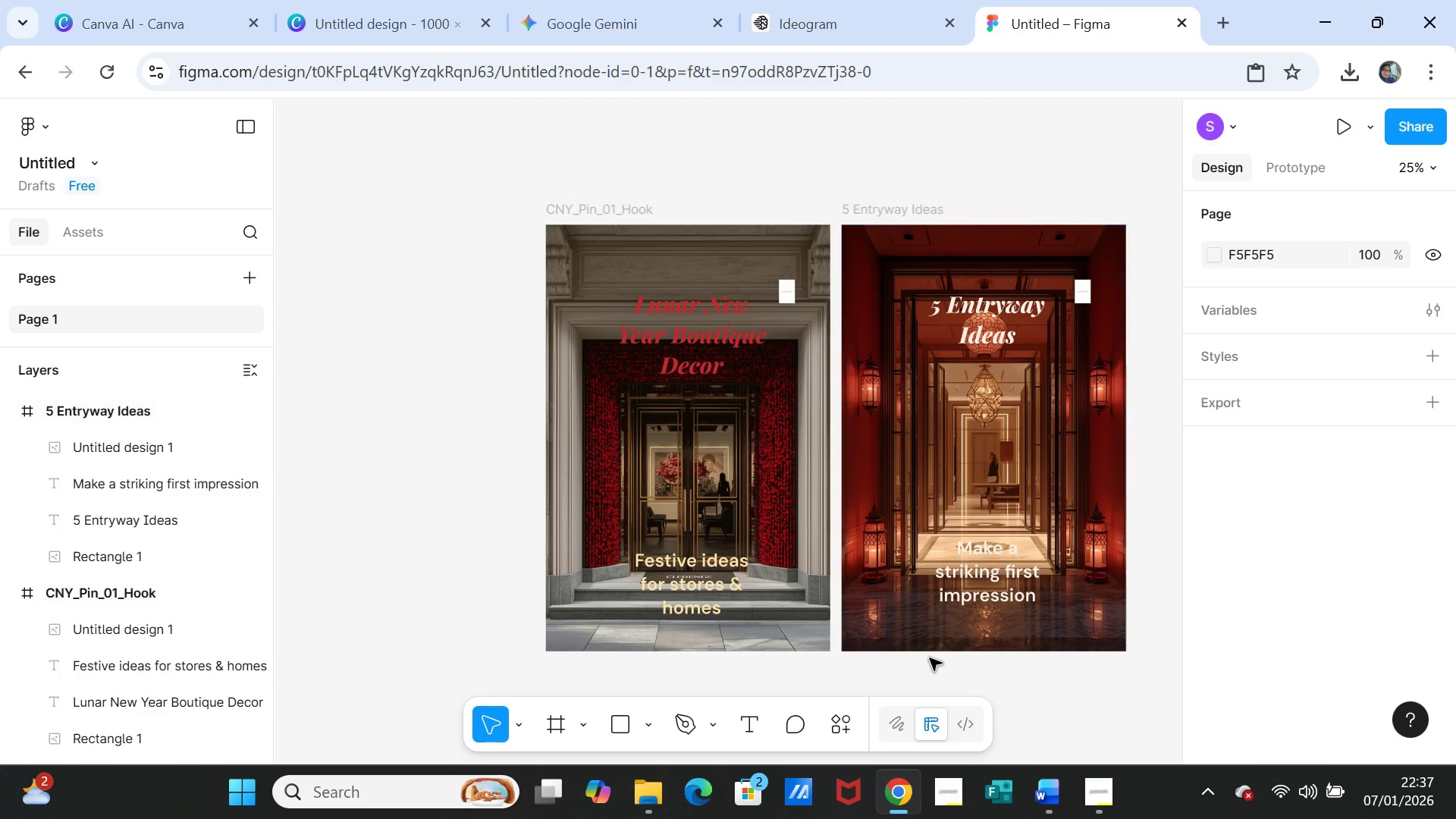 
left_click([1059, 696])
 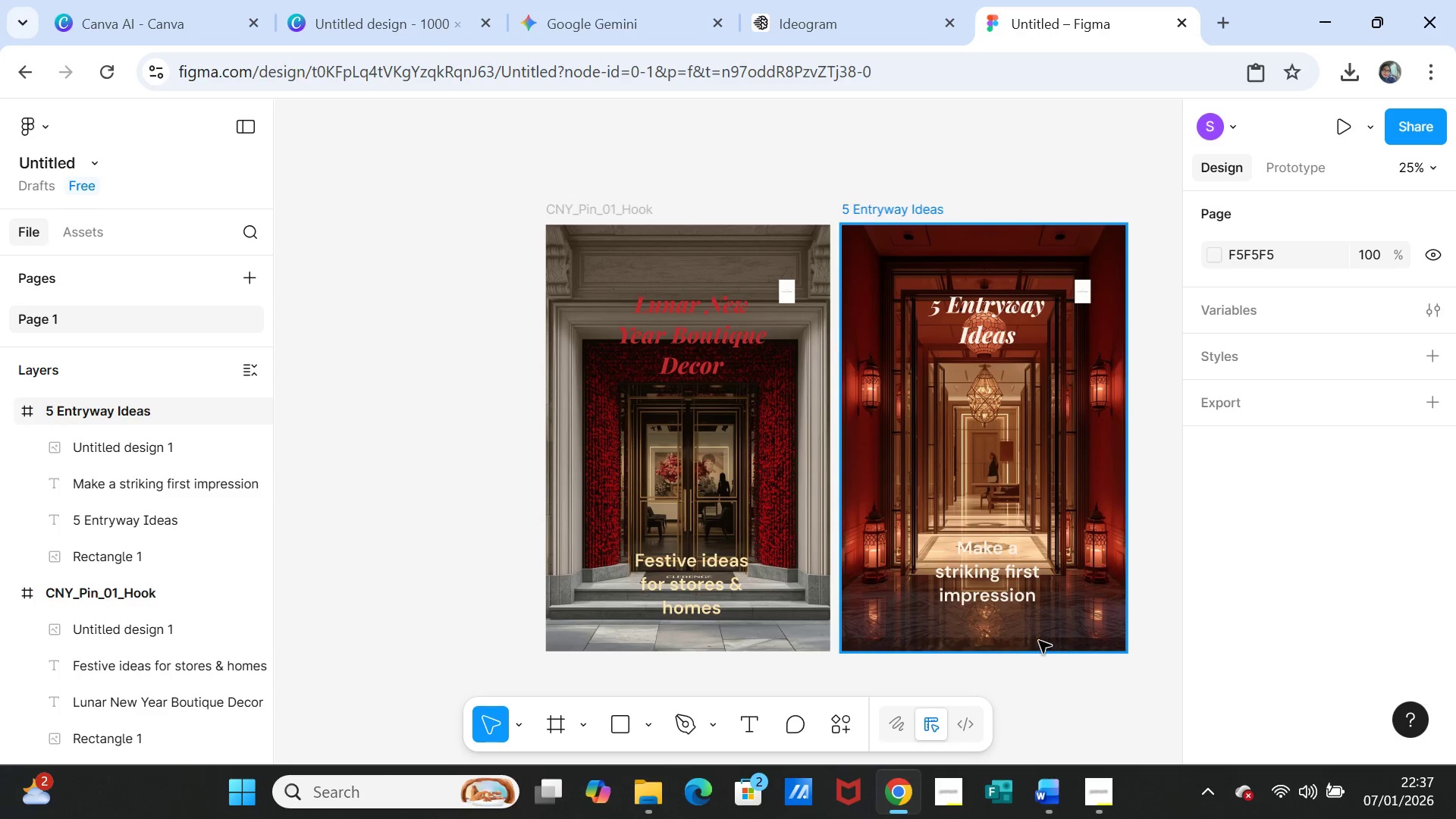 
scroll: coordinate [1039, 641], scroll_direction: down, amount: 1.0
 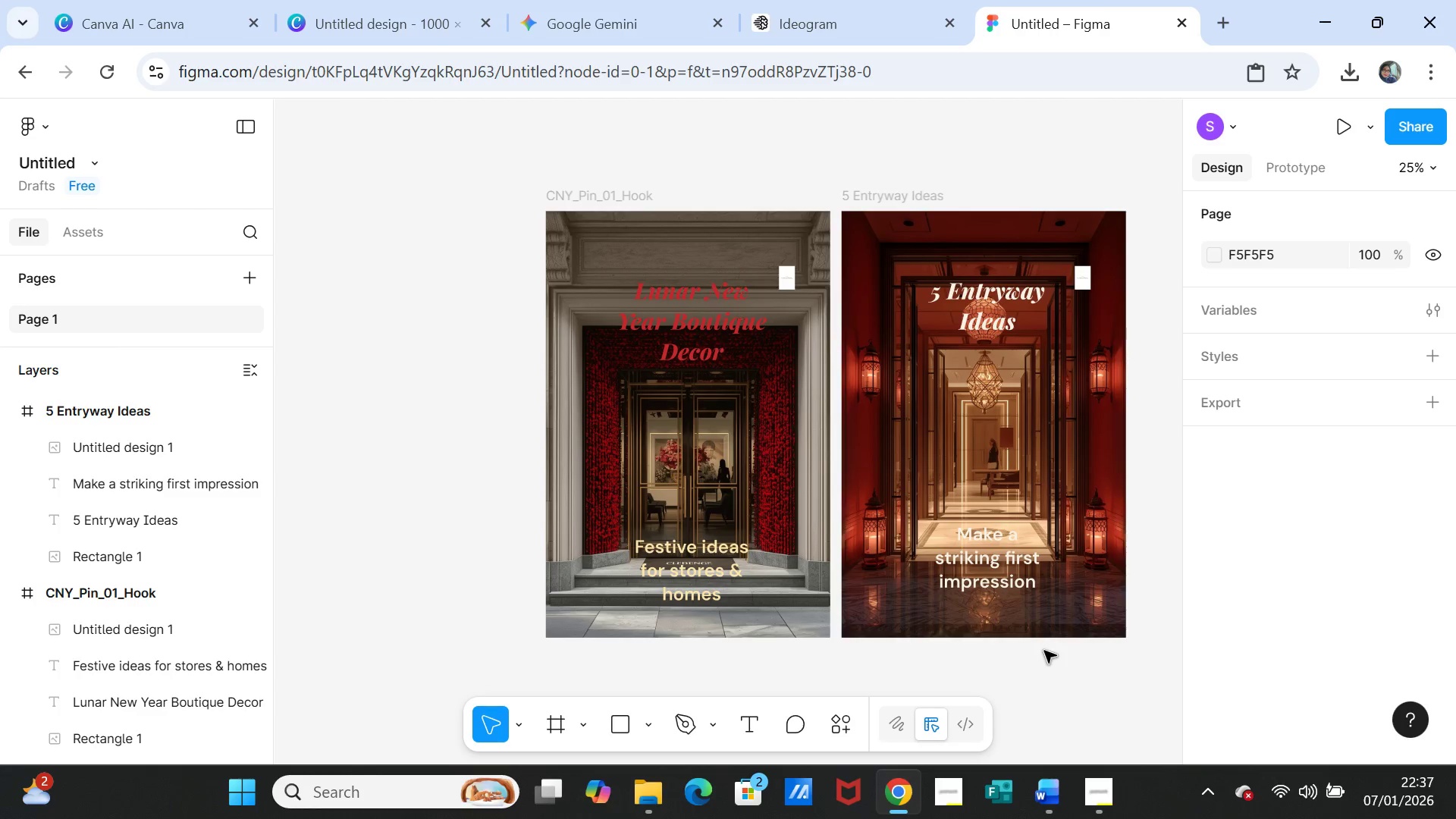 
wait(7.81)
 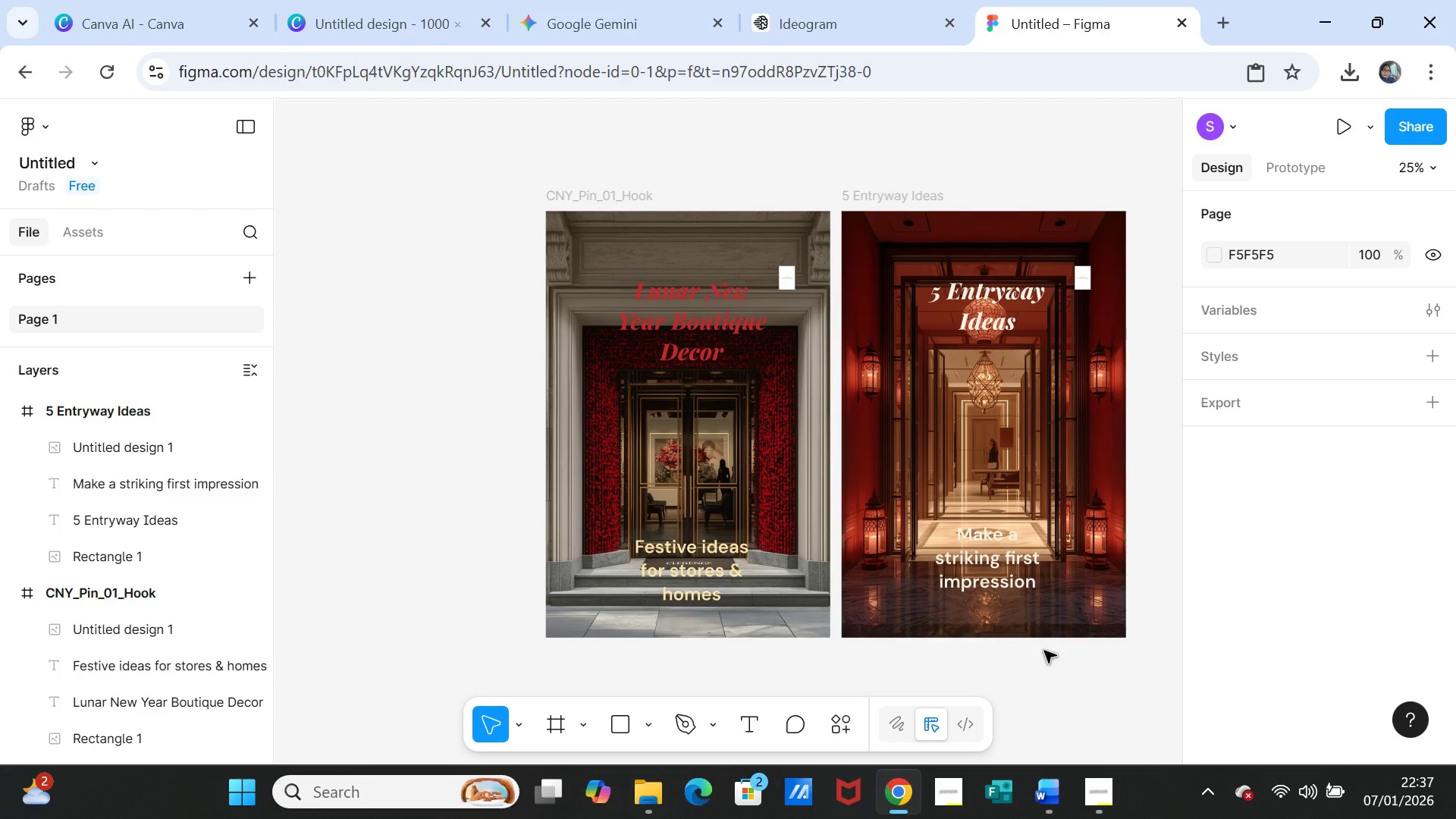 
left_click([719, 556])
 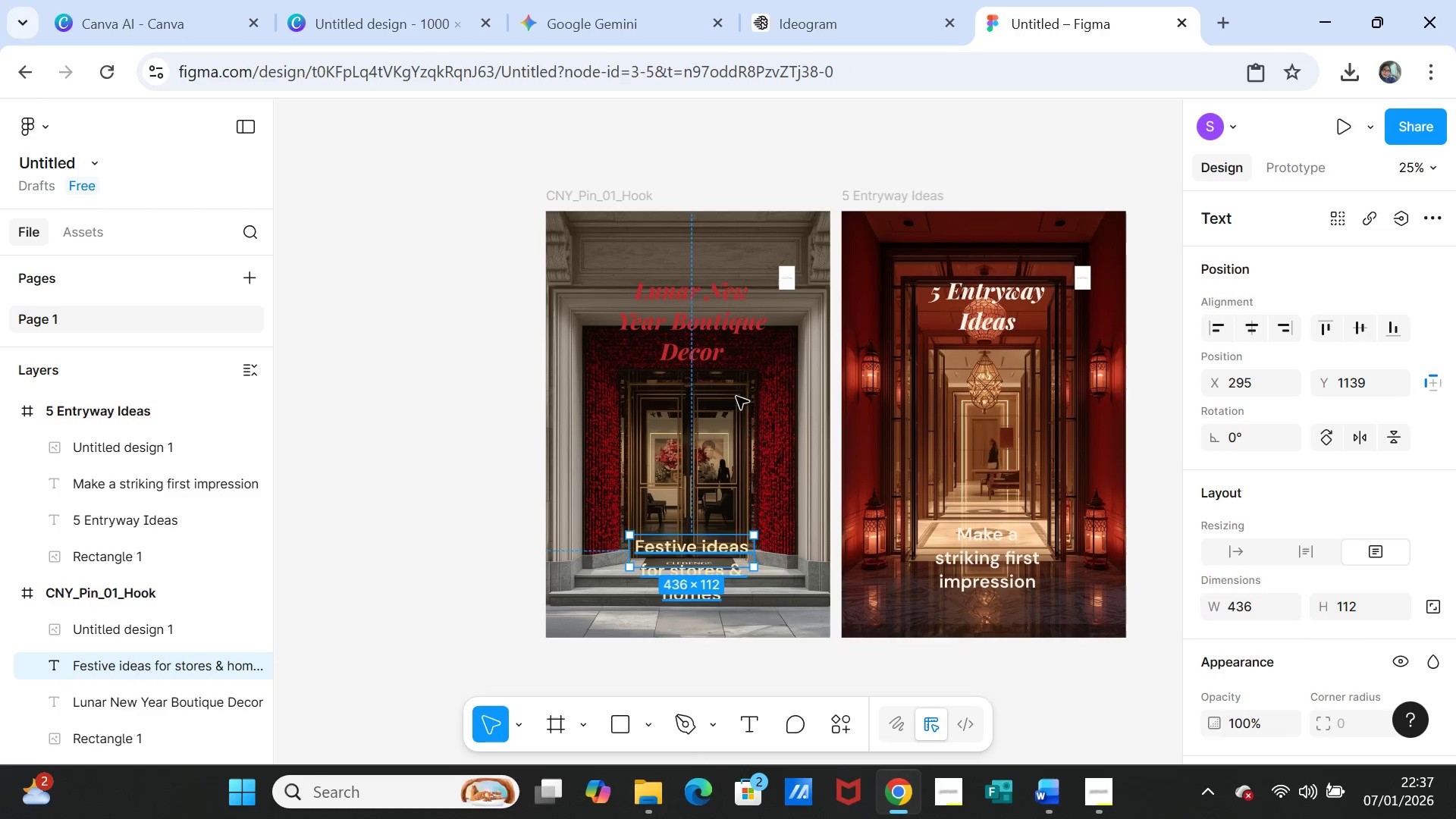 
left_click([720, 325])
 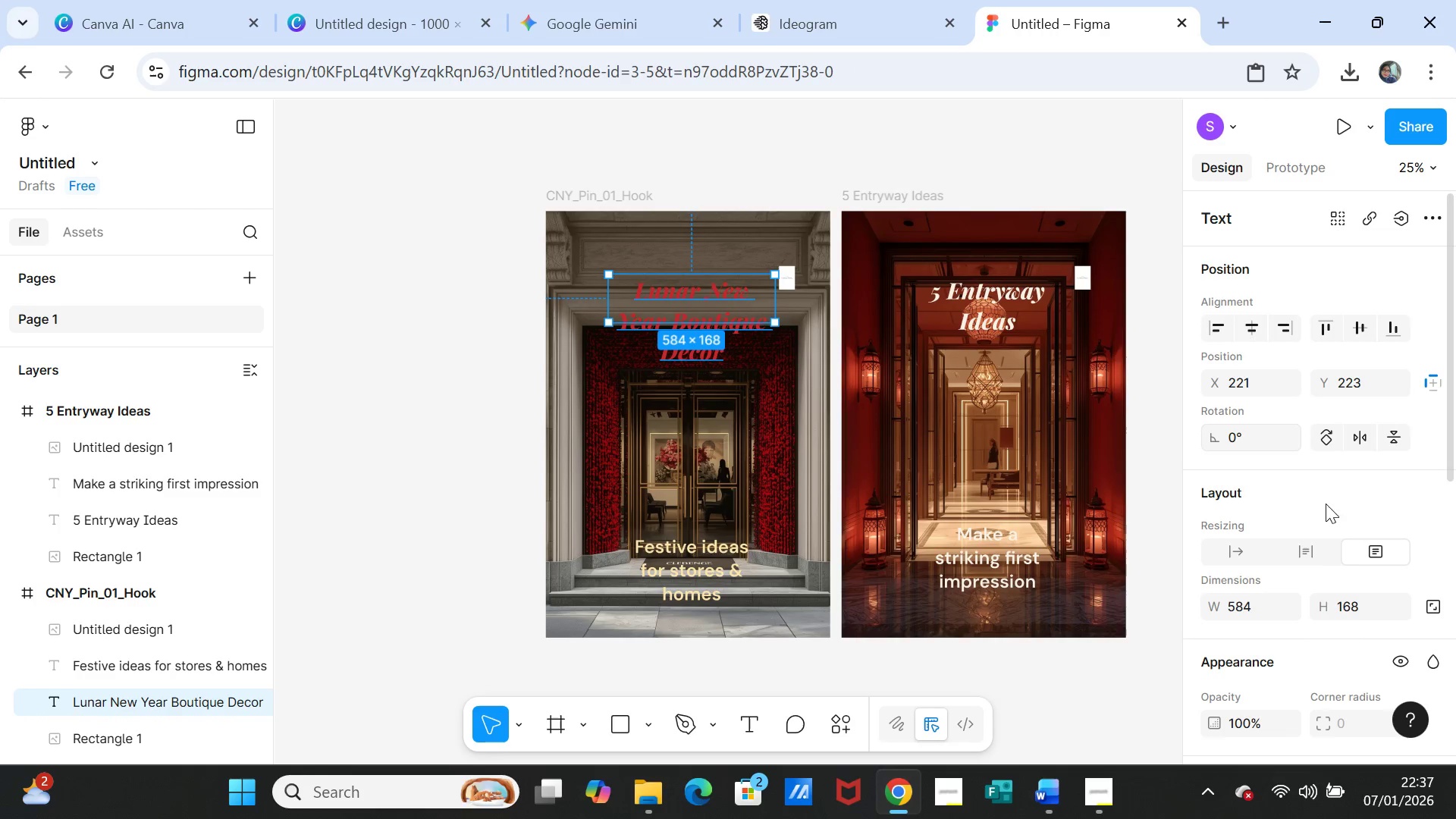 
scroll: coordinate [1303, 604], scroll_direction: down, amount: 4.0
 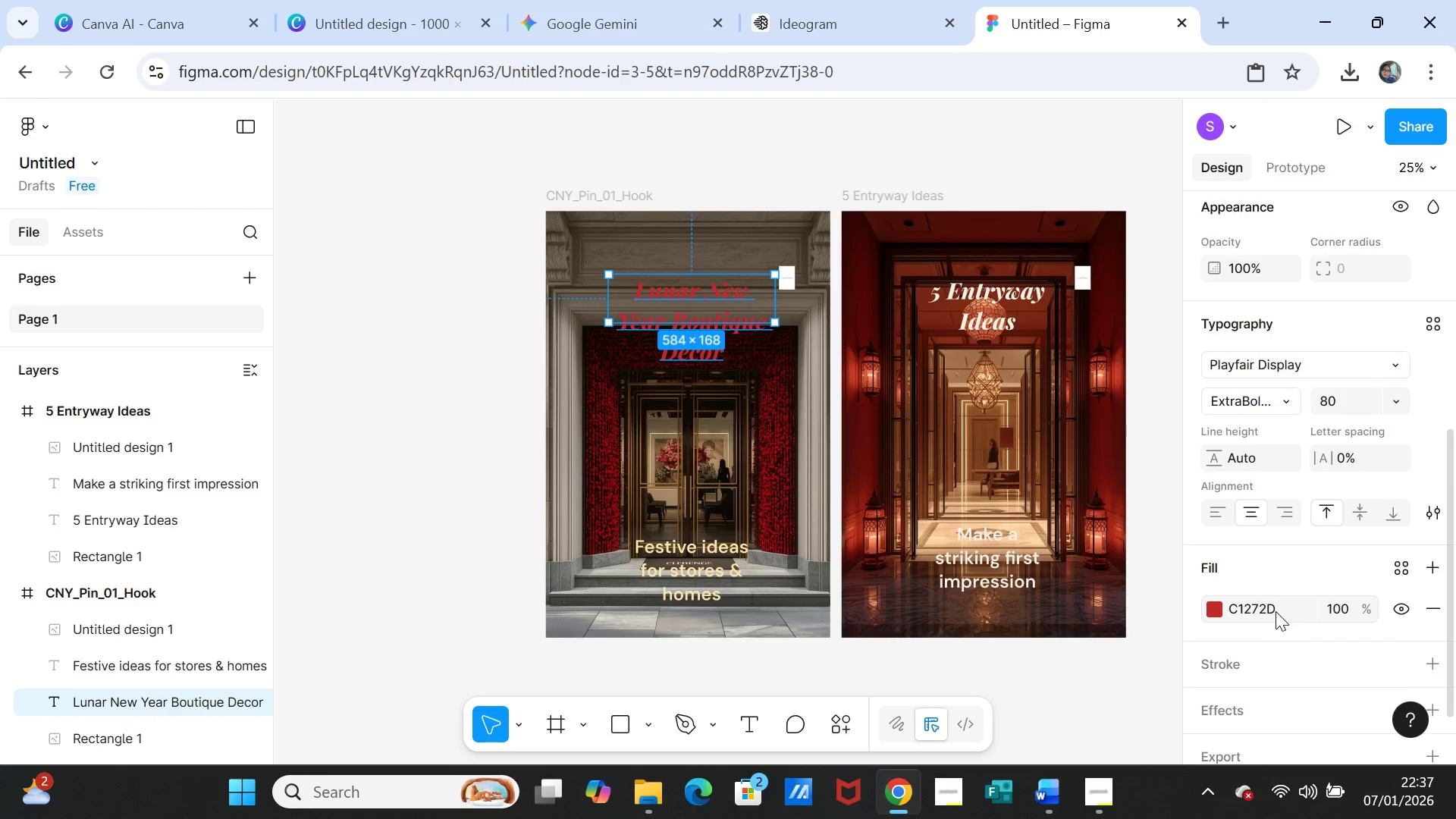 
left_click([1276, 604])
 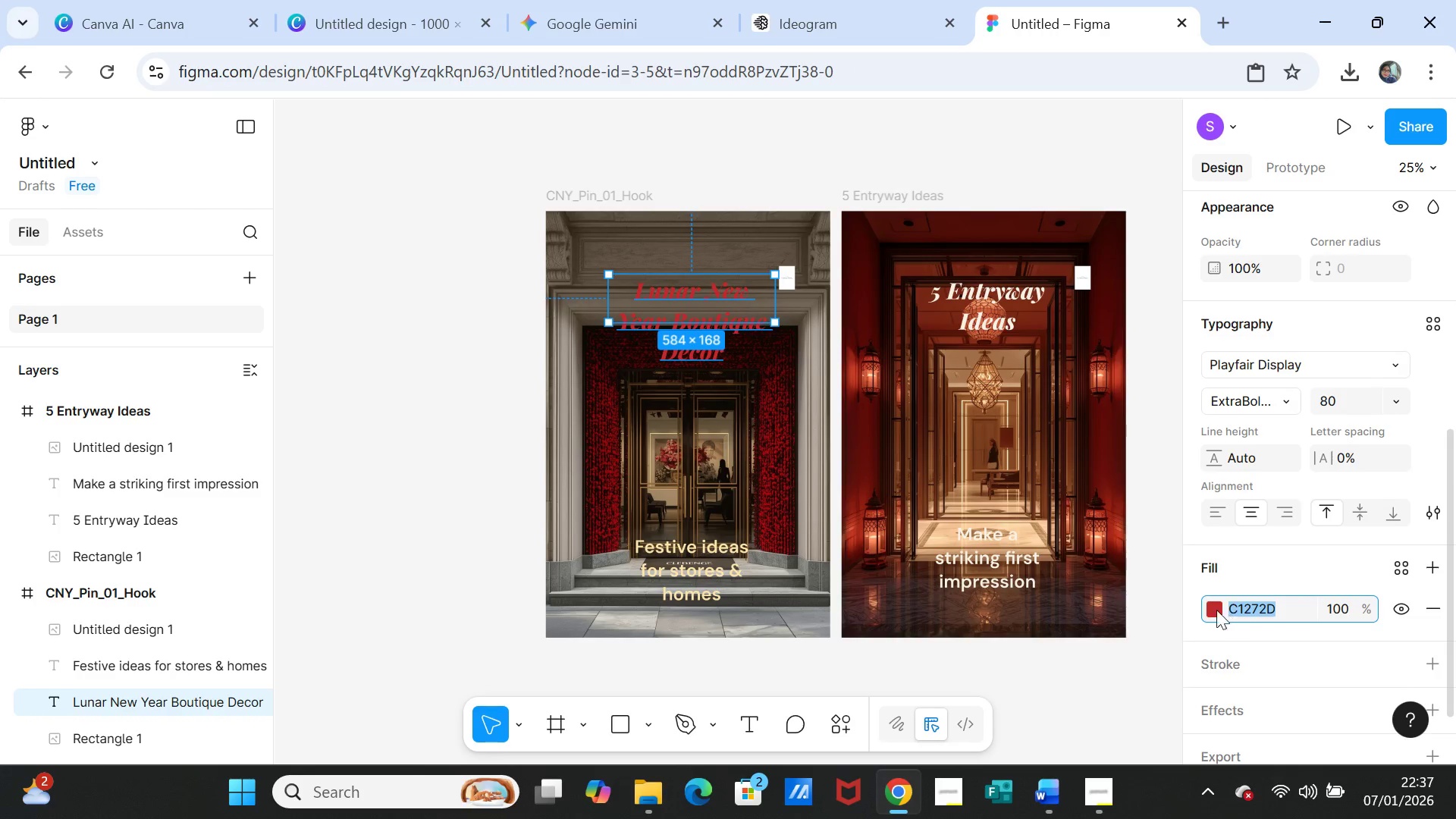 
left_click([1207, 605])
 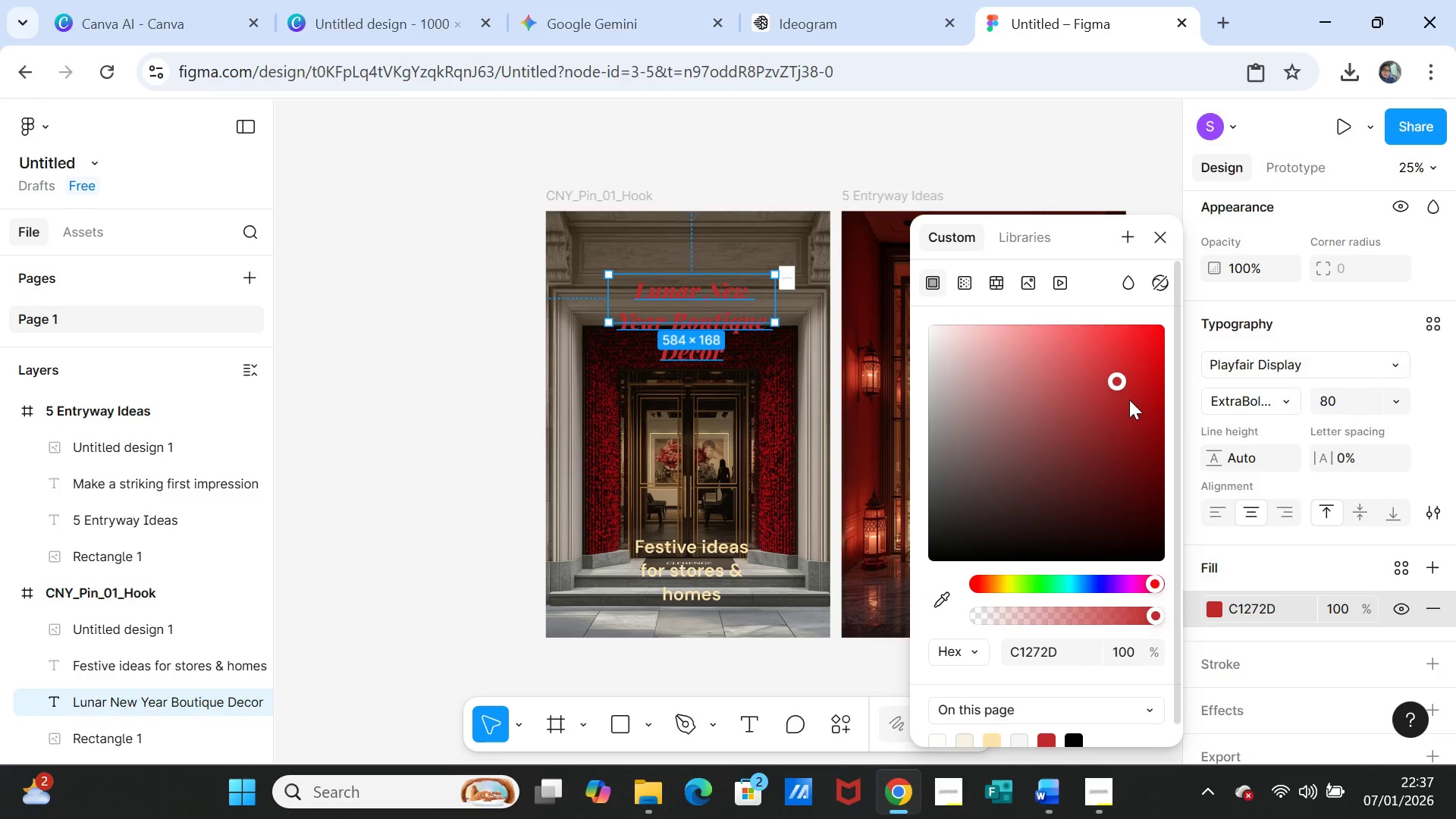 
left_click([1116, 403])
 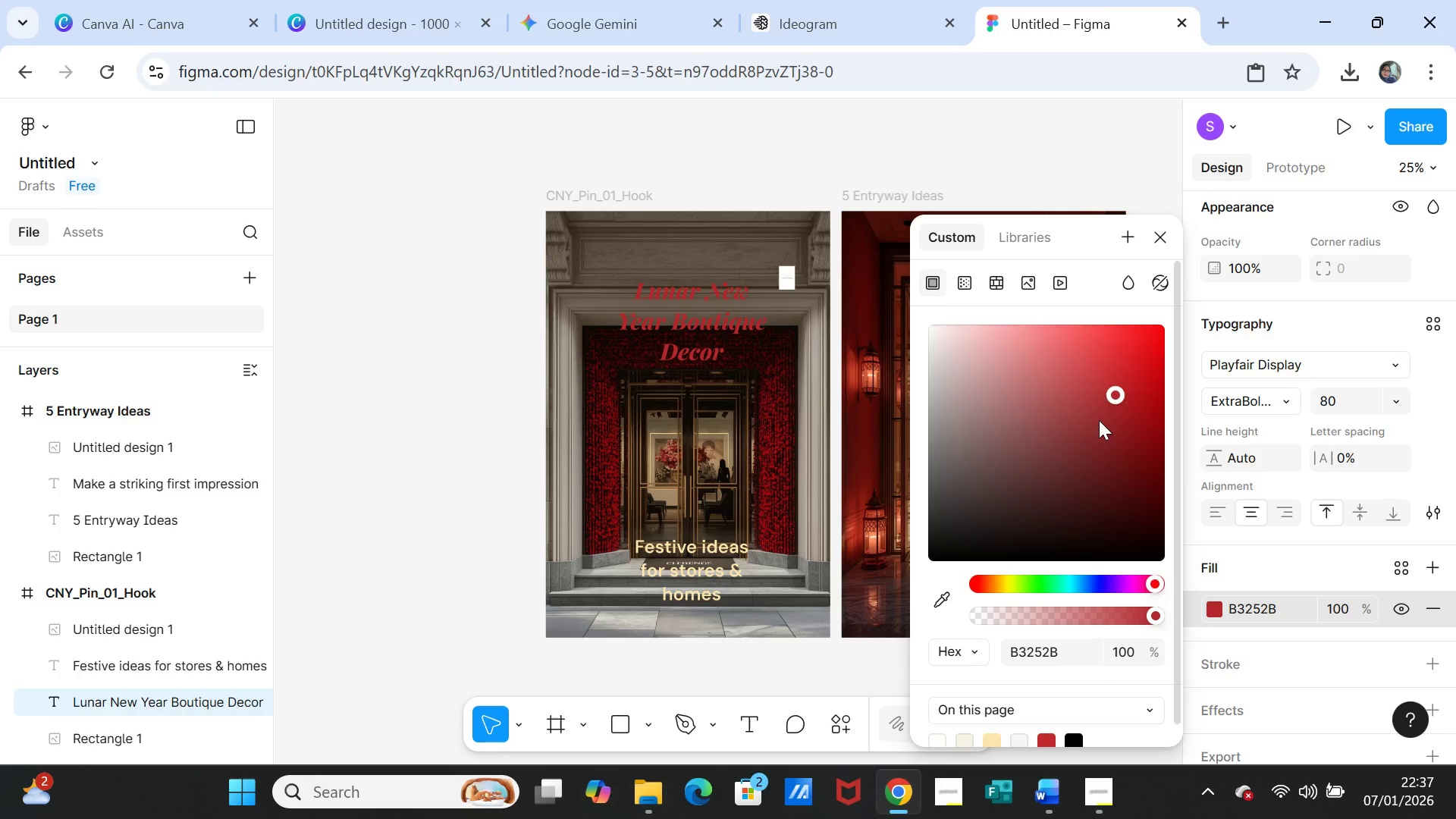 
left_click([1092, 424])
 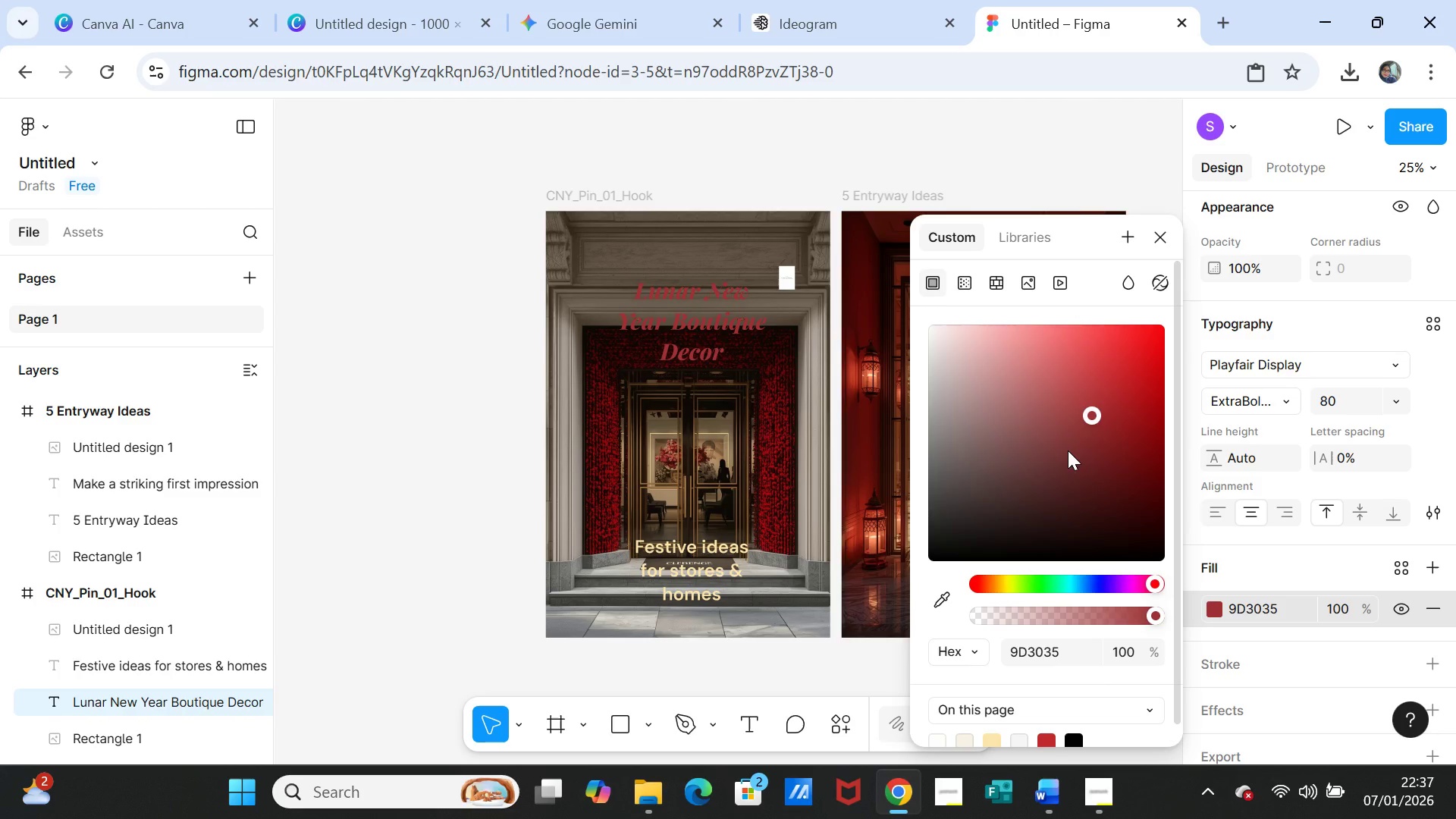 
left_click([1068, 450])
 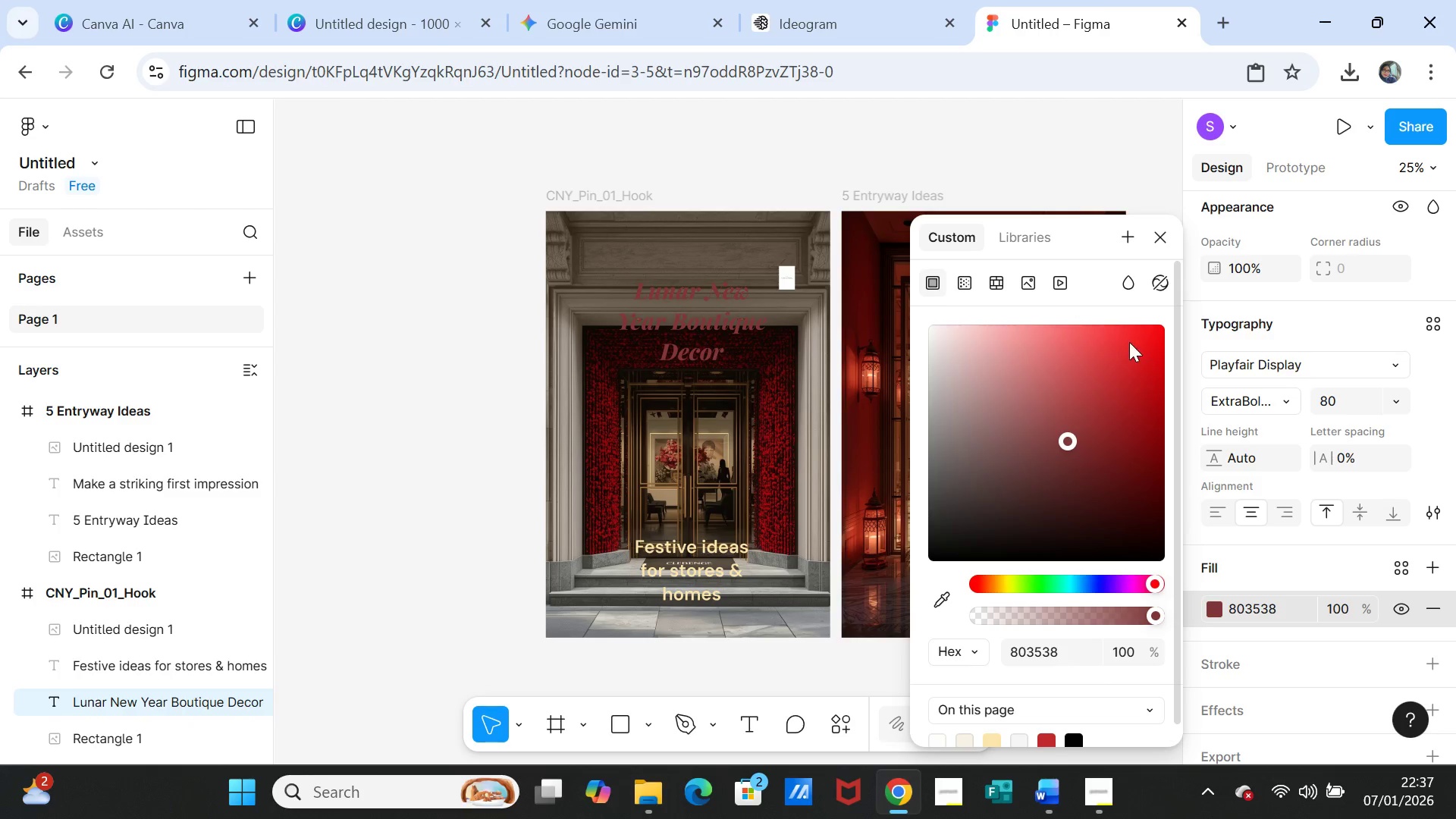 
left_click([1128, 337])
 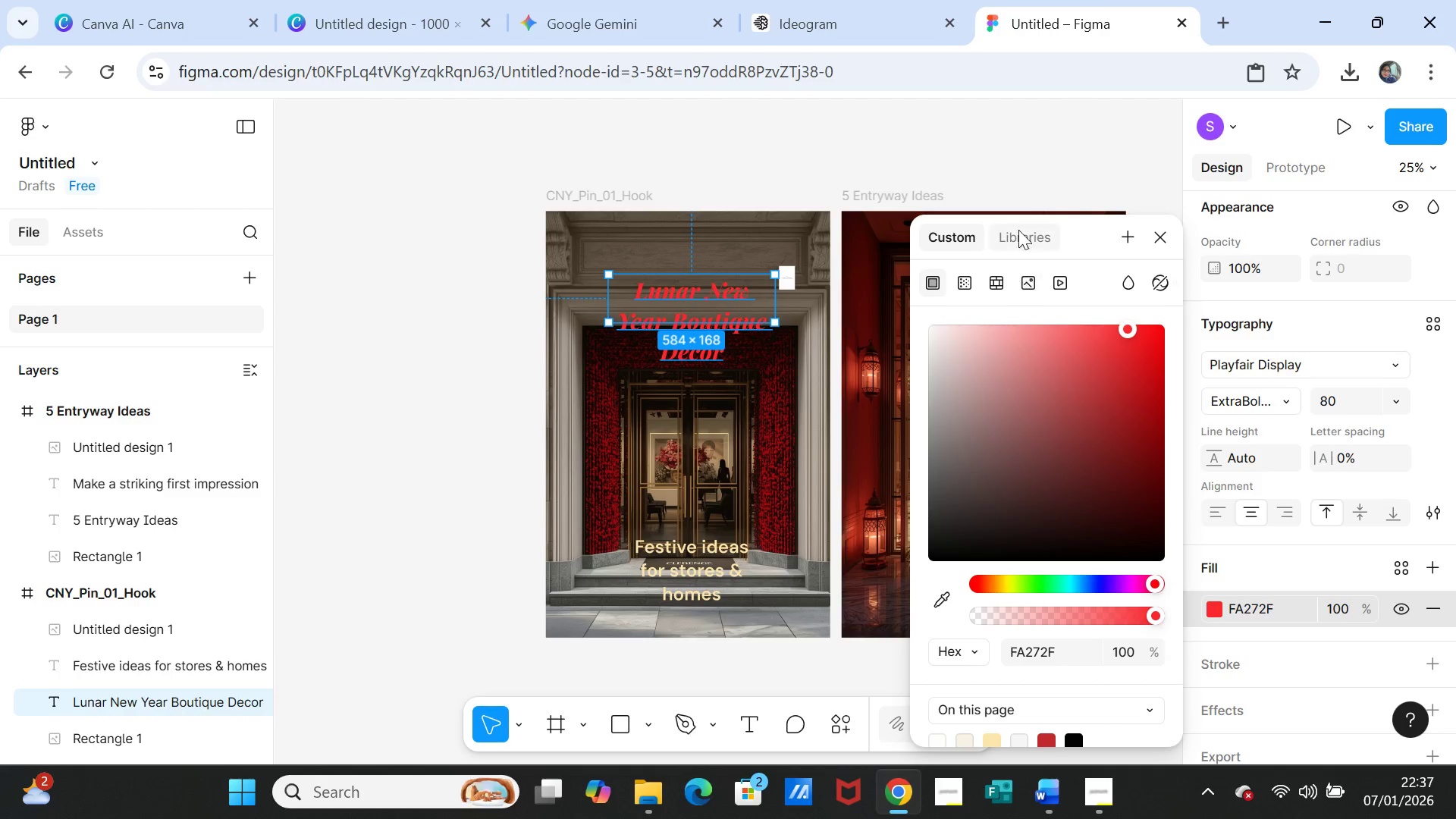 
left_click([1013, 165])
 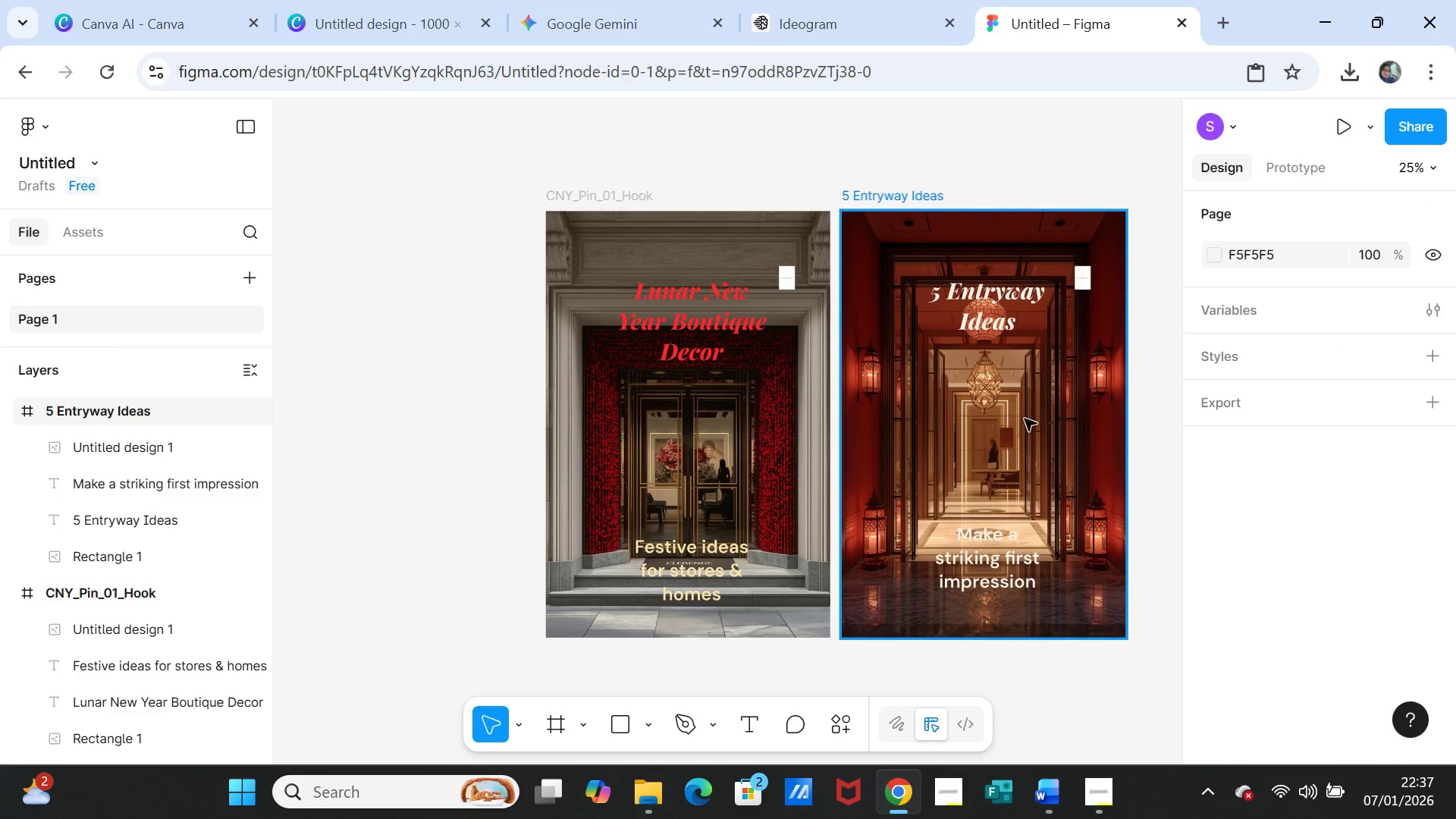 
left_click([999, 302])
 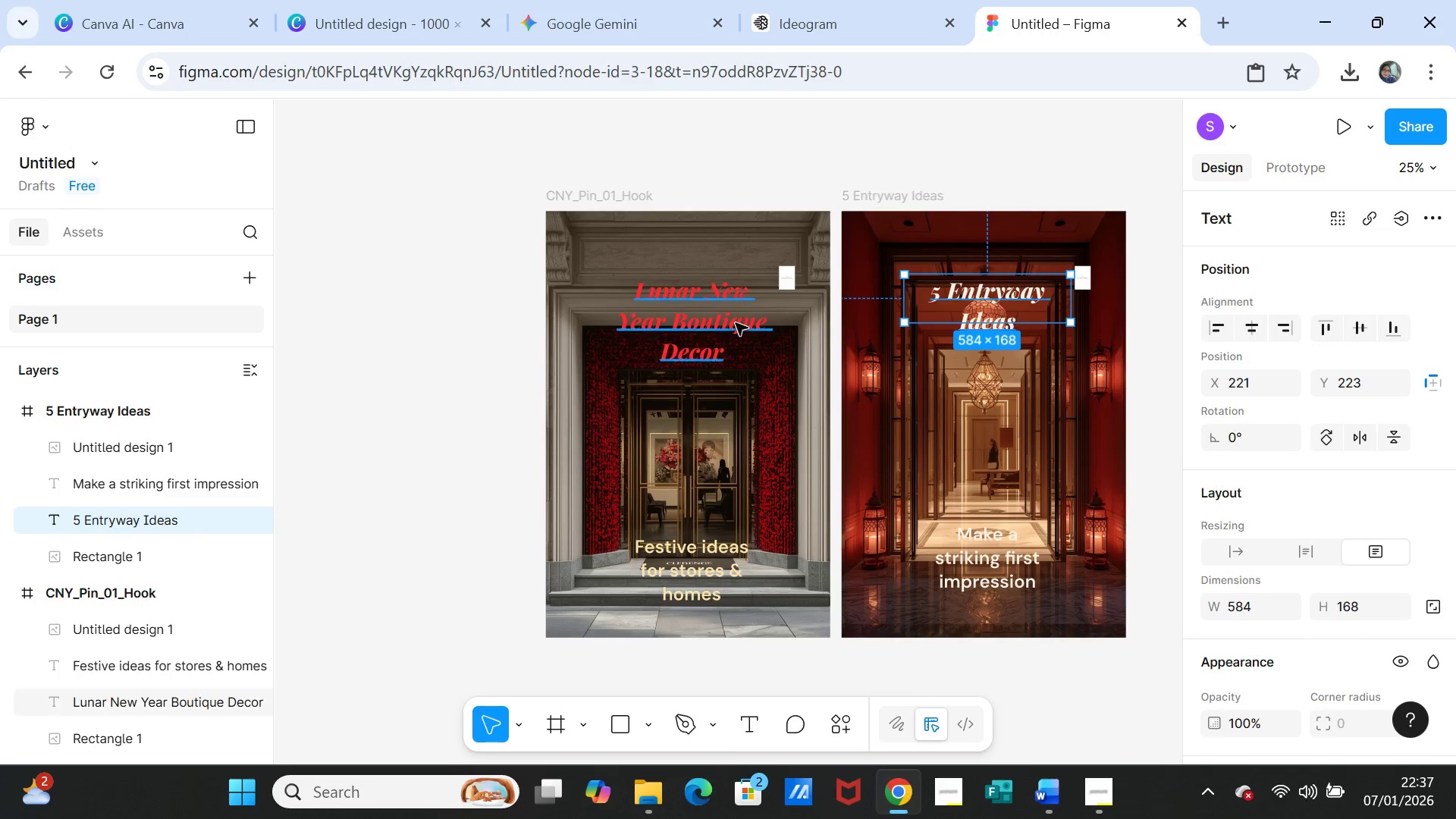 
left_click([729, 320])
 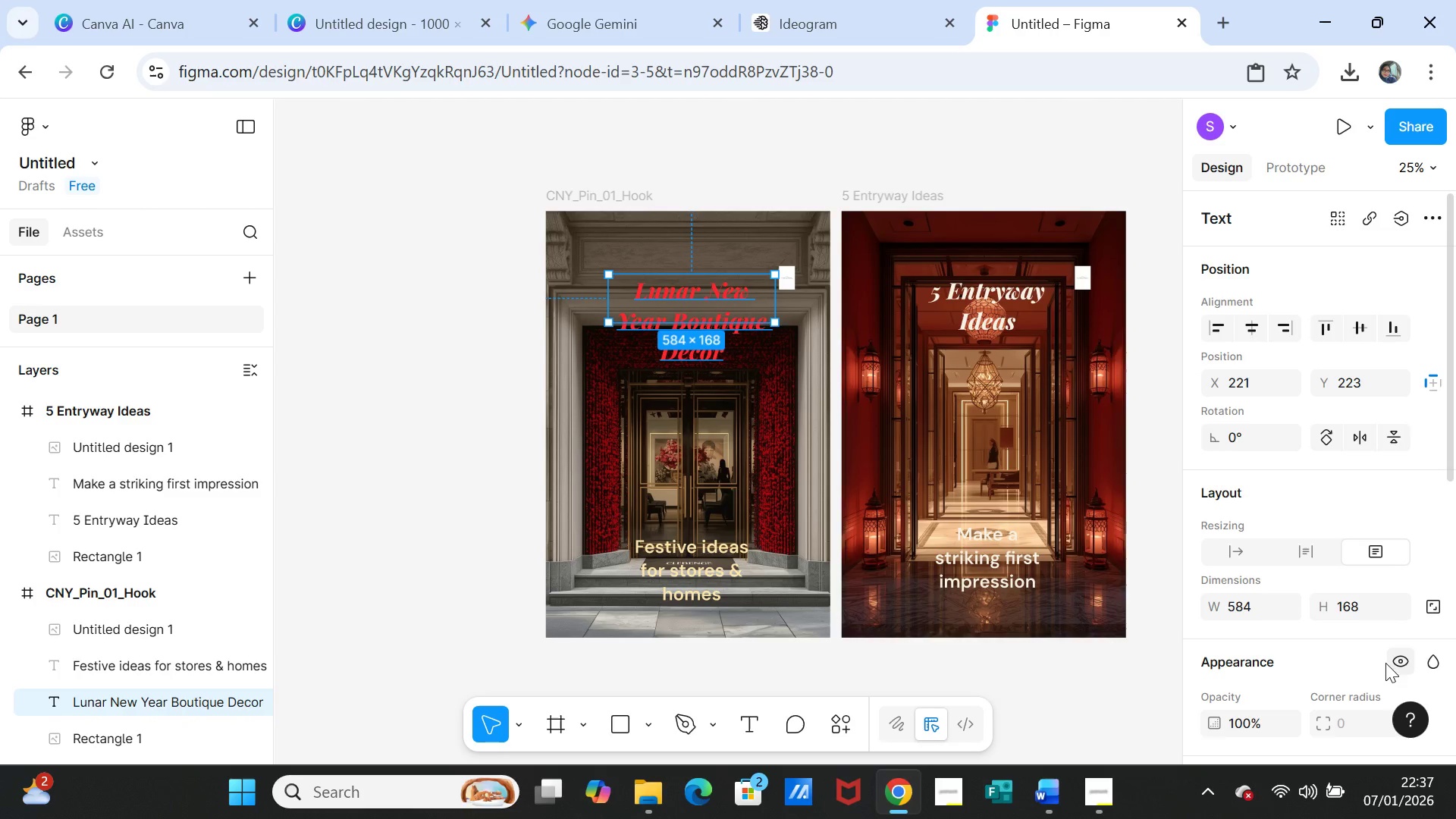 
scroll: coordinate [1357, 642], scroll_direction: down, amount: 4.0
 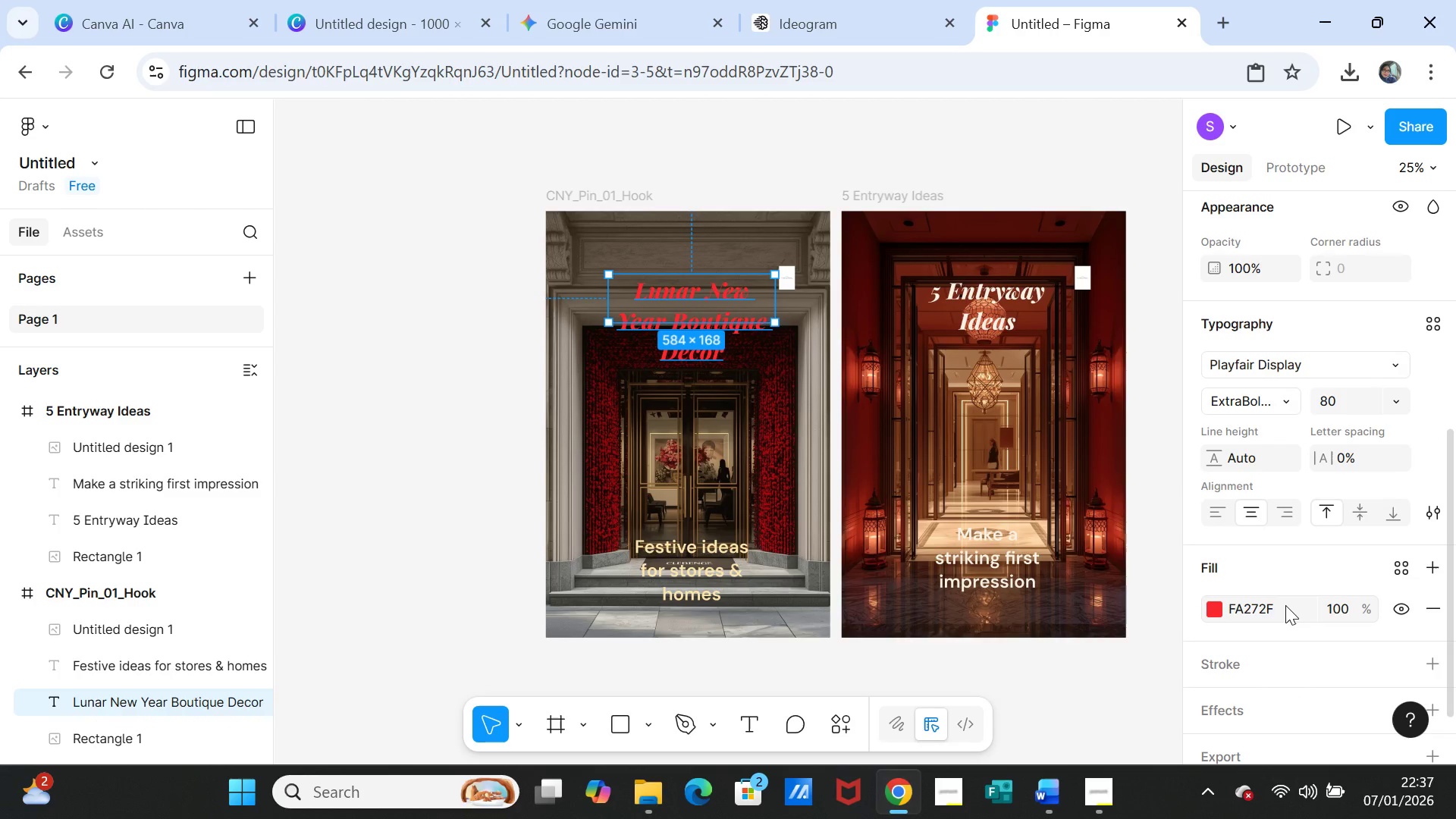 
left_click_drag(start_coordinate=[1285, 605], to_coordinate=[1228, 610])
 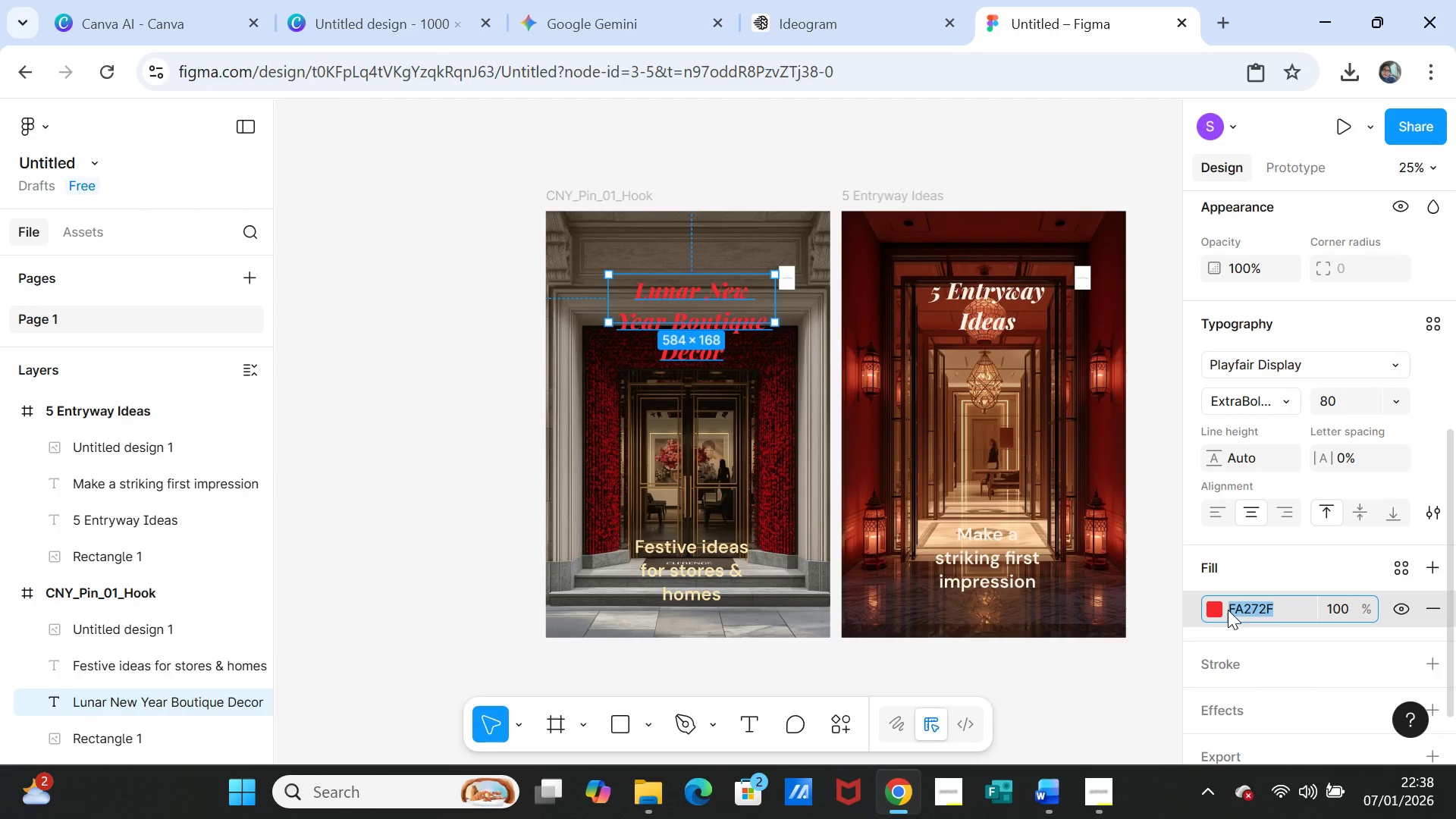 
key(Control+C)
 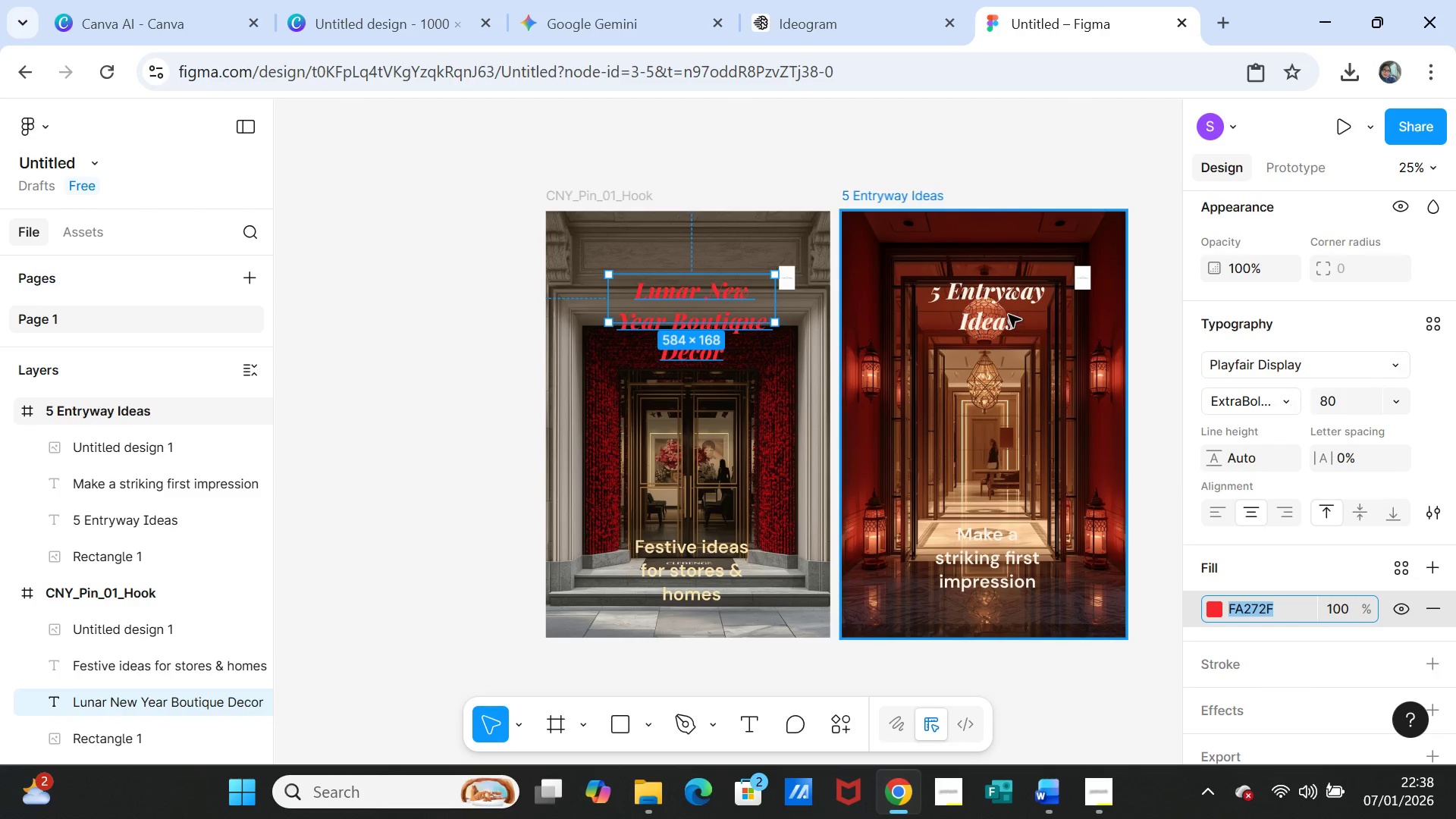 
left_click([1009, 310])
 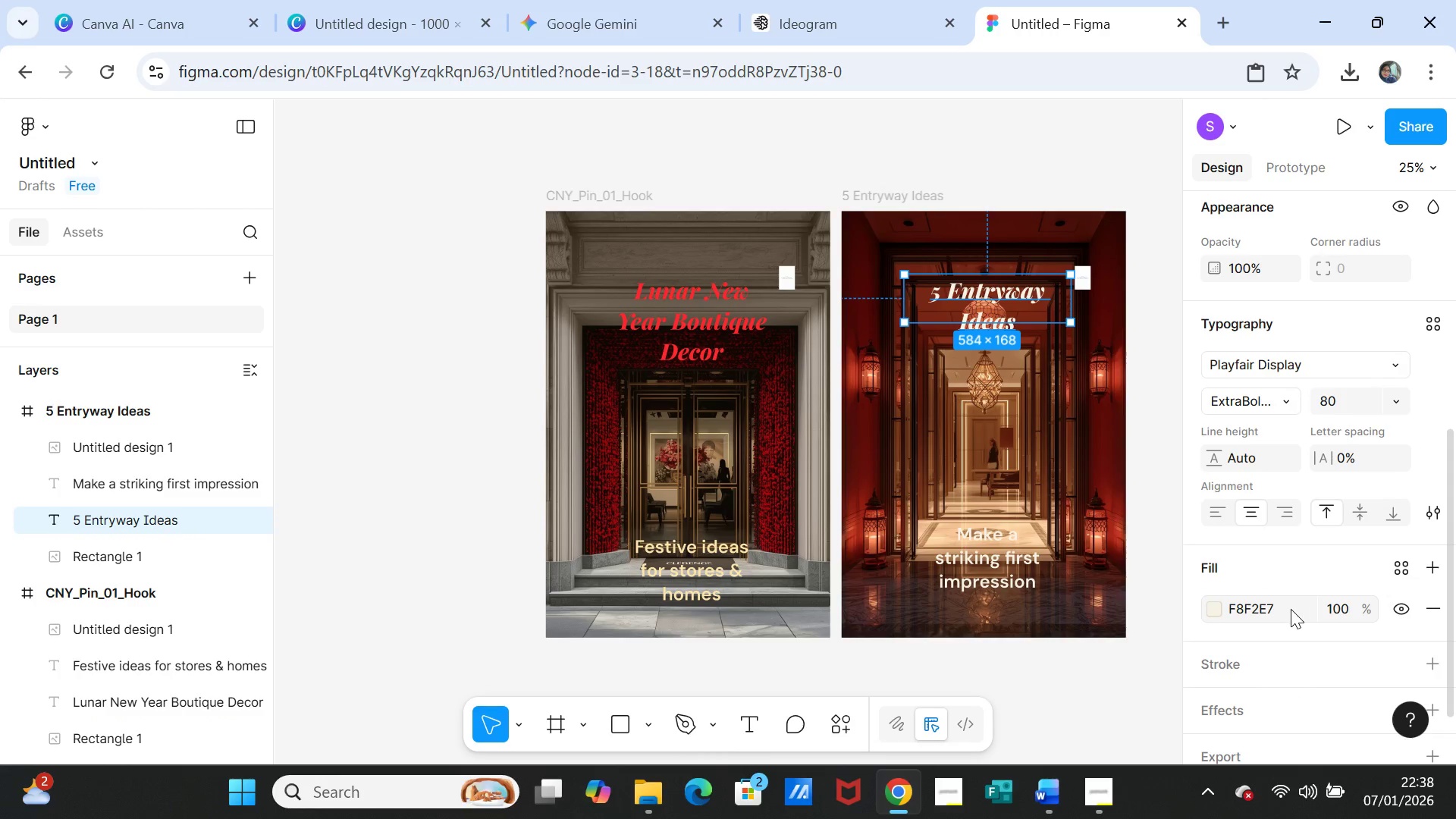 
left_click_drag(start_coordinate=[1288, 610], to_coordinate=[1225, 606])
 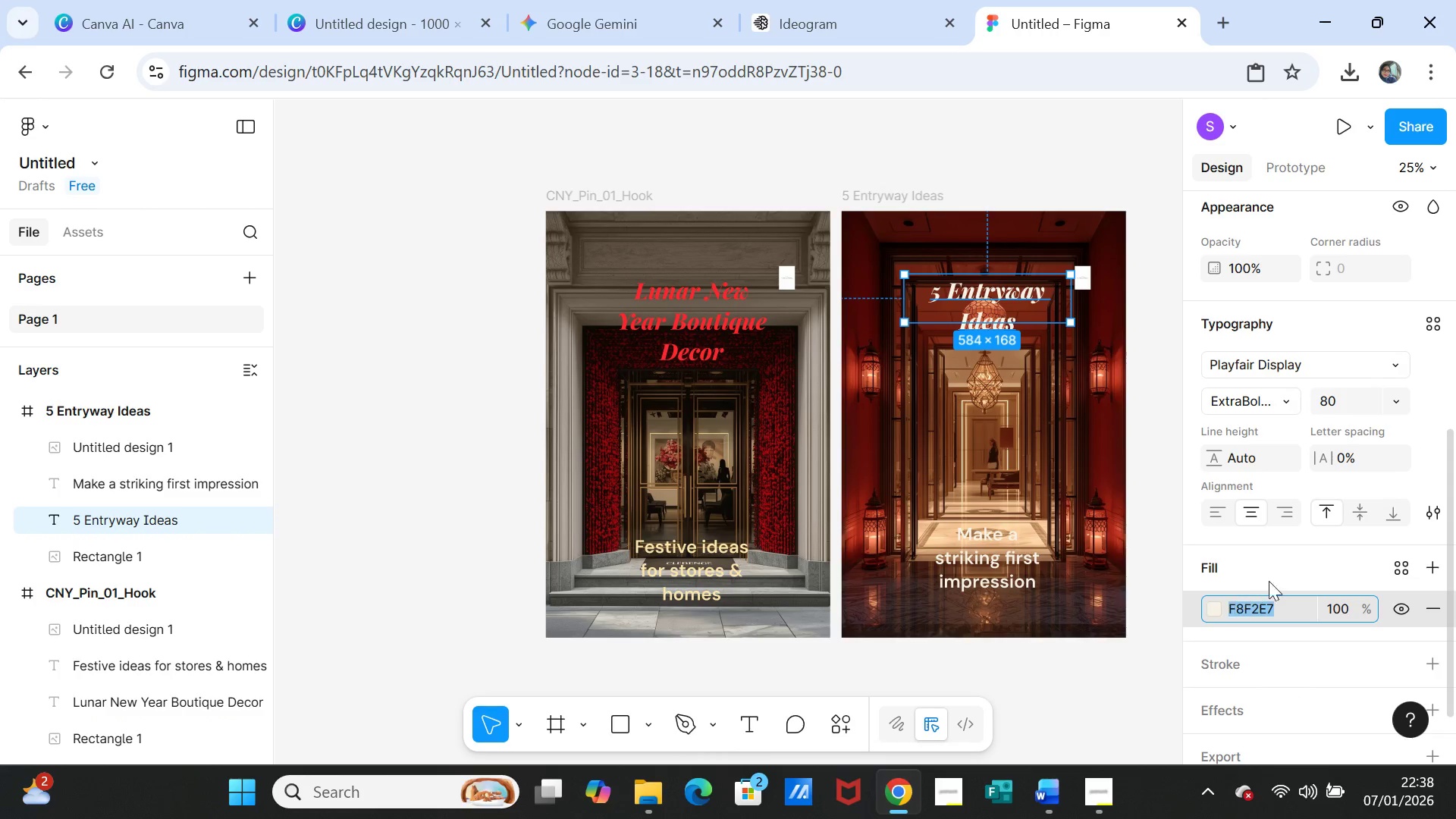 
key(Control+V)
 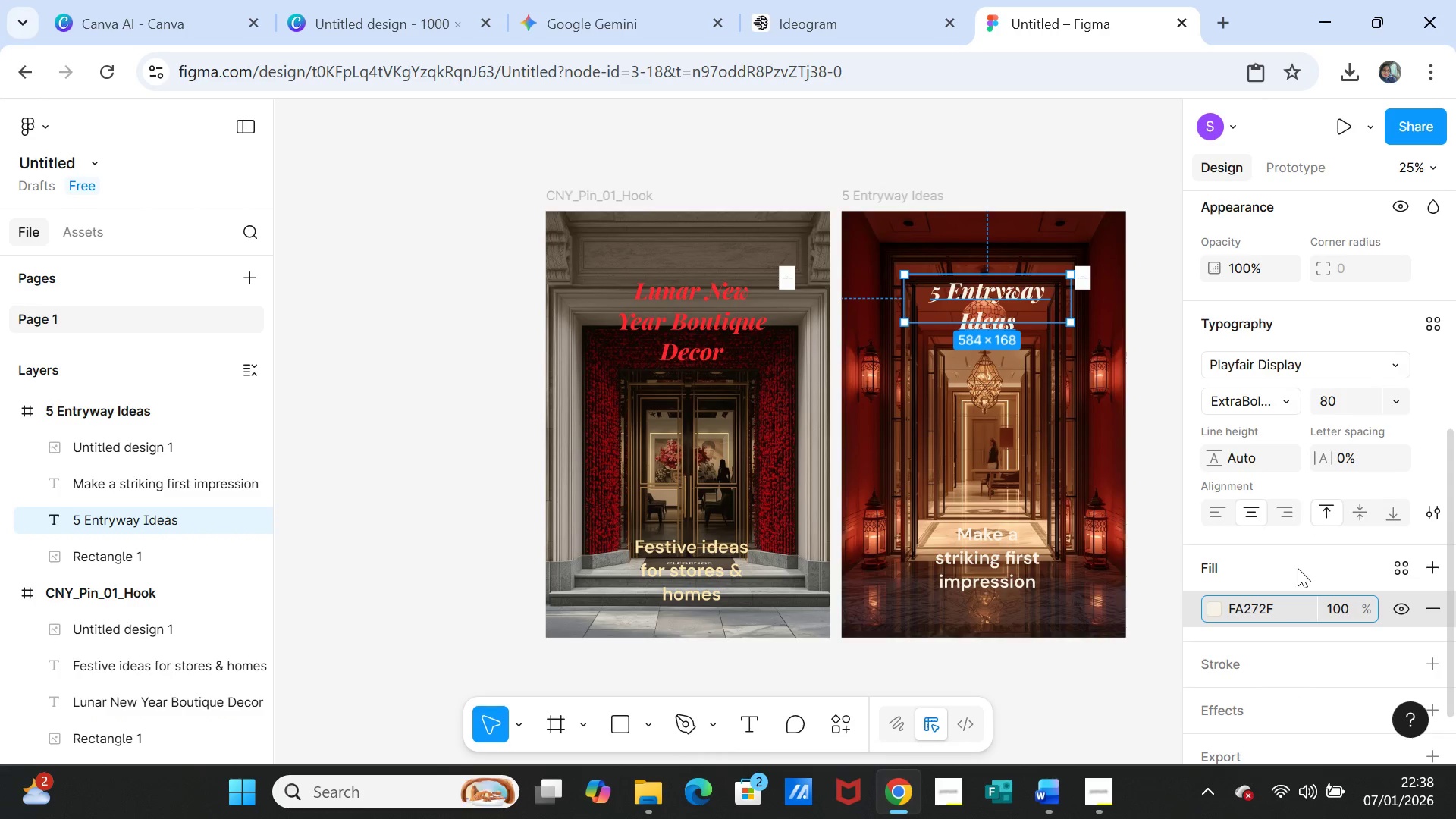 
left_click([1298, 568])
 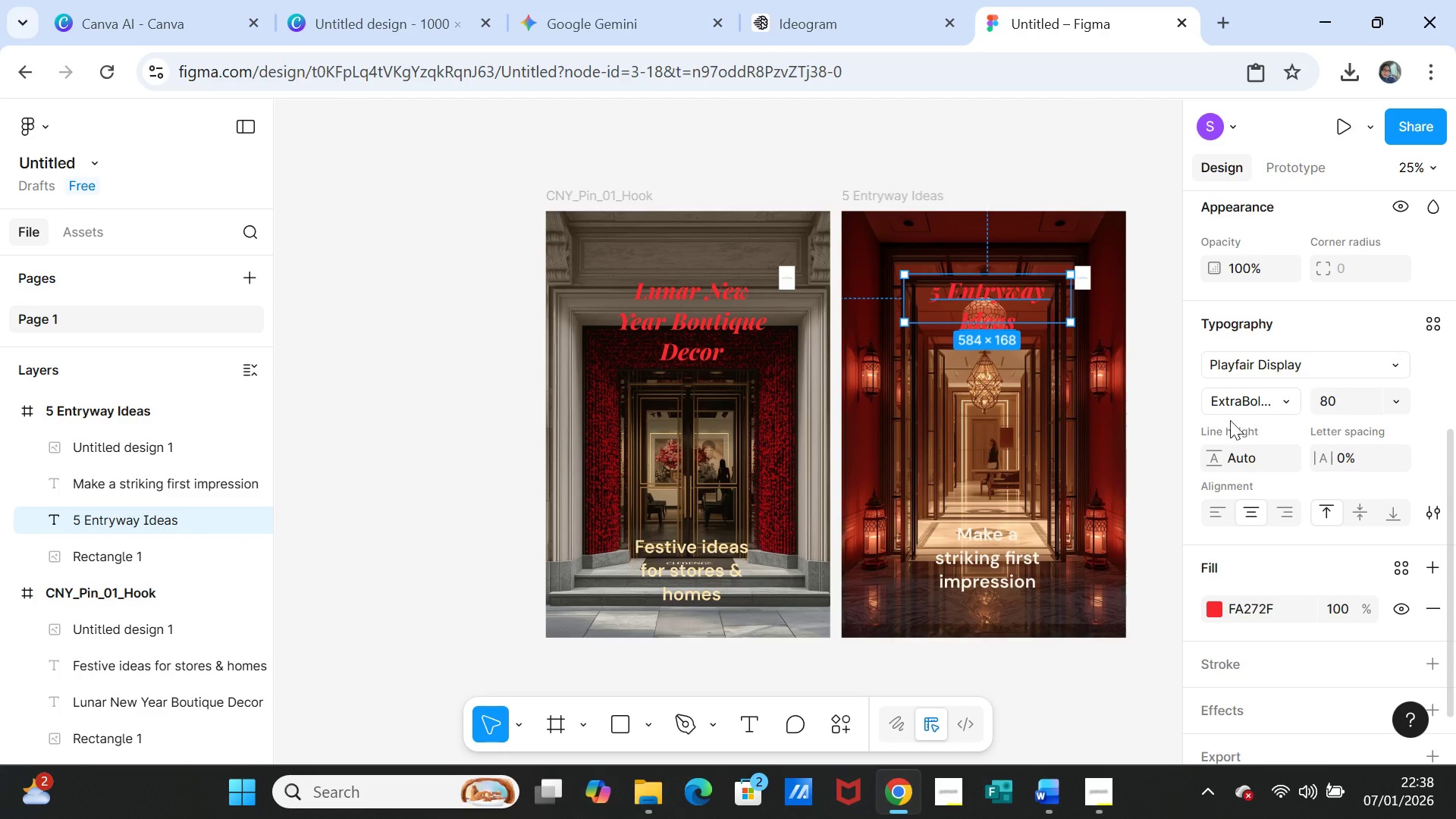 
left_click([1155, 381])
 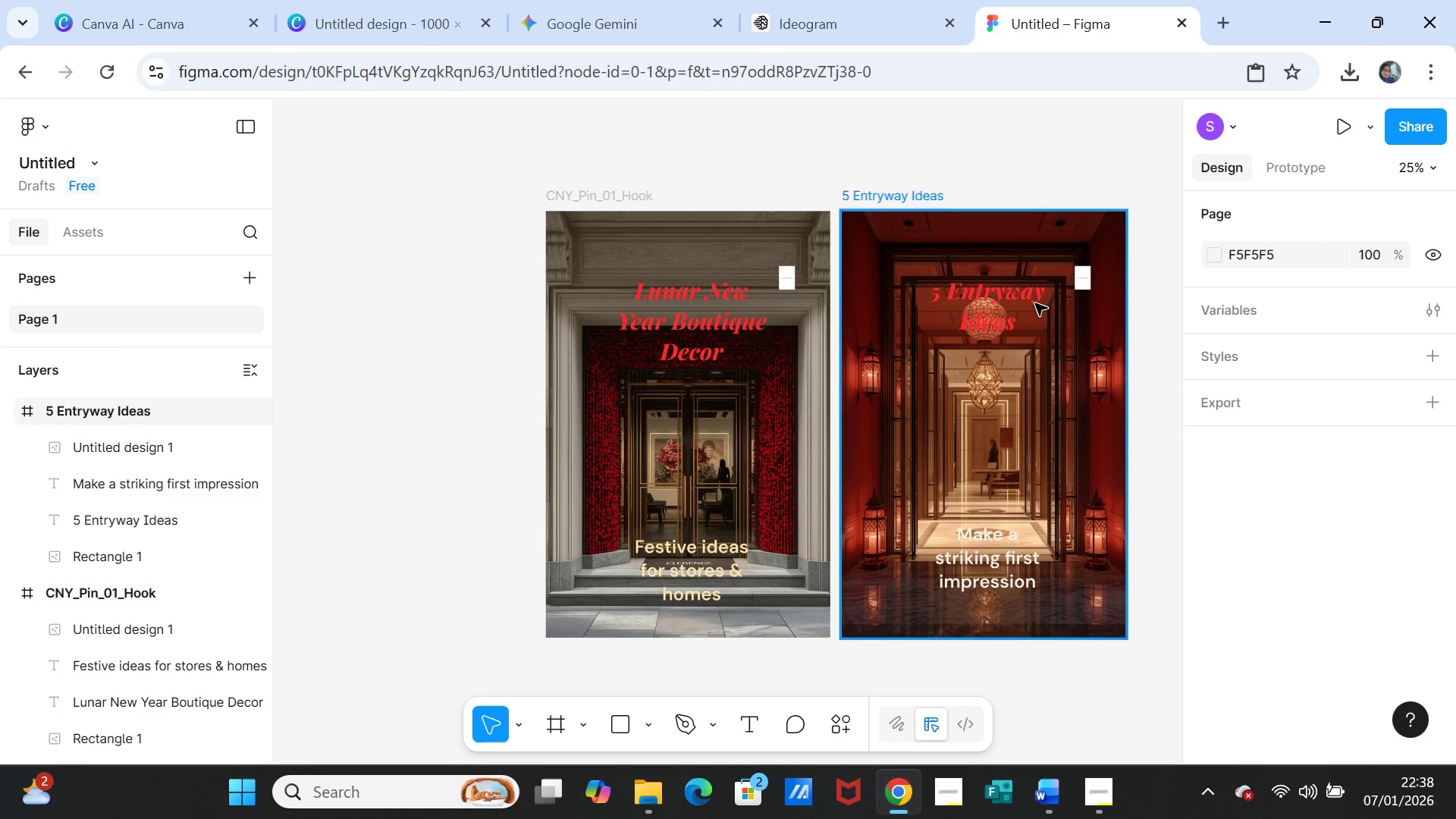 
left_click_drag(start_coordinate=[1024, 296], to_coordinate=[1018, 297])
 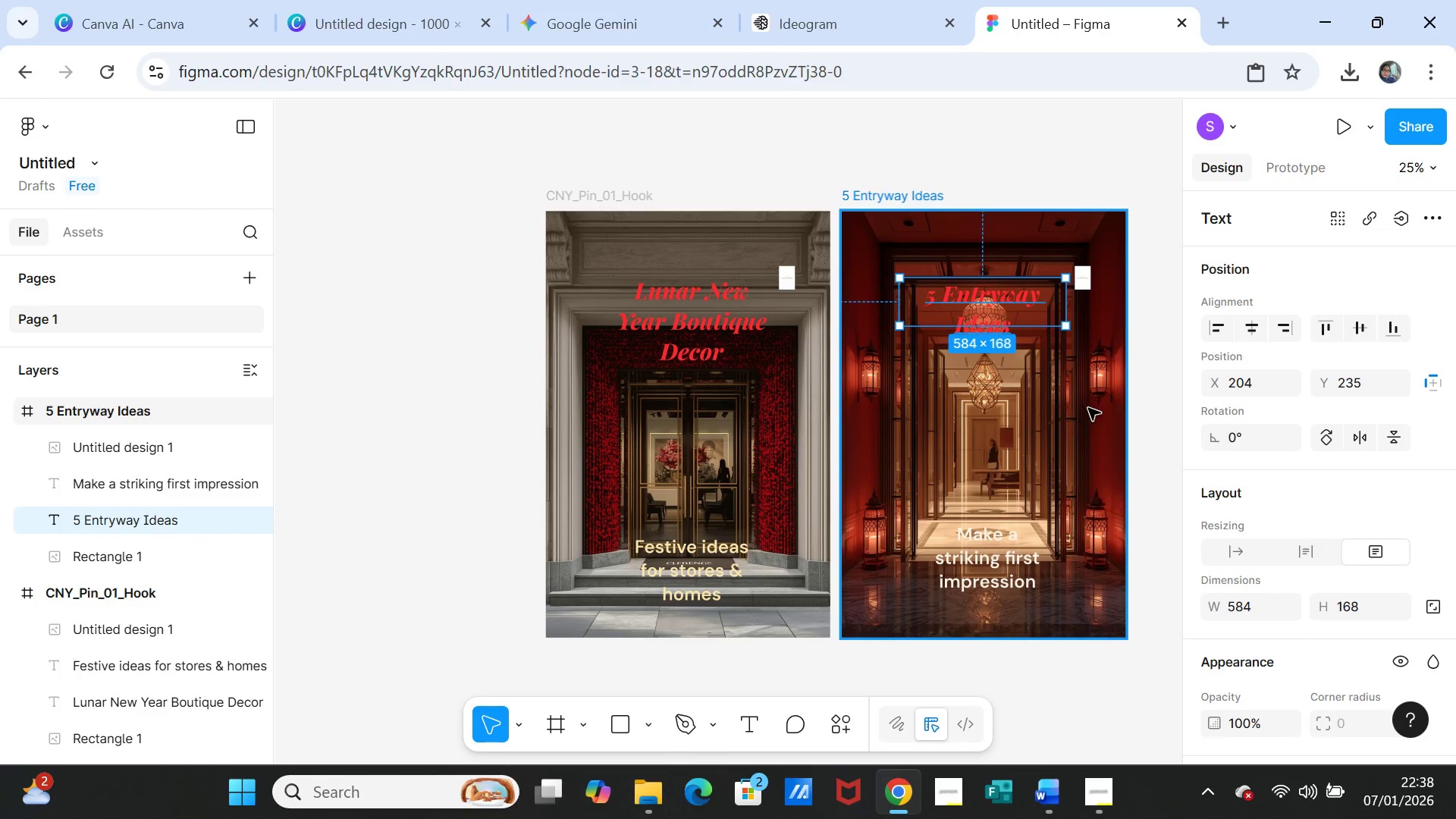 
left_click([1090, 410])
 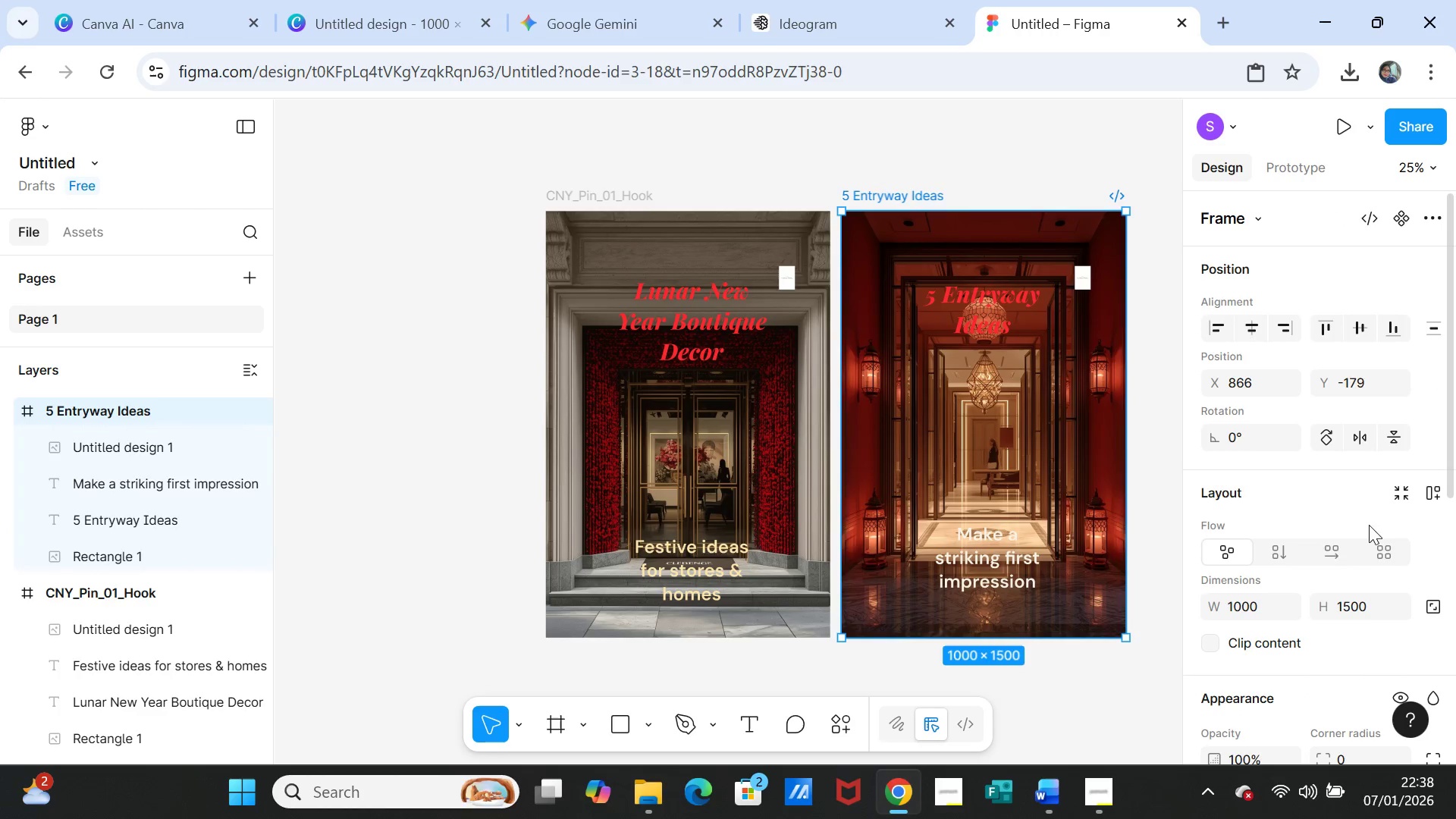 
scroll: coordinate [1392, 553], scroll_direction: down, amount: 4.0
 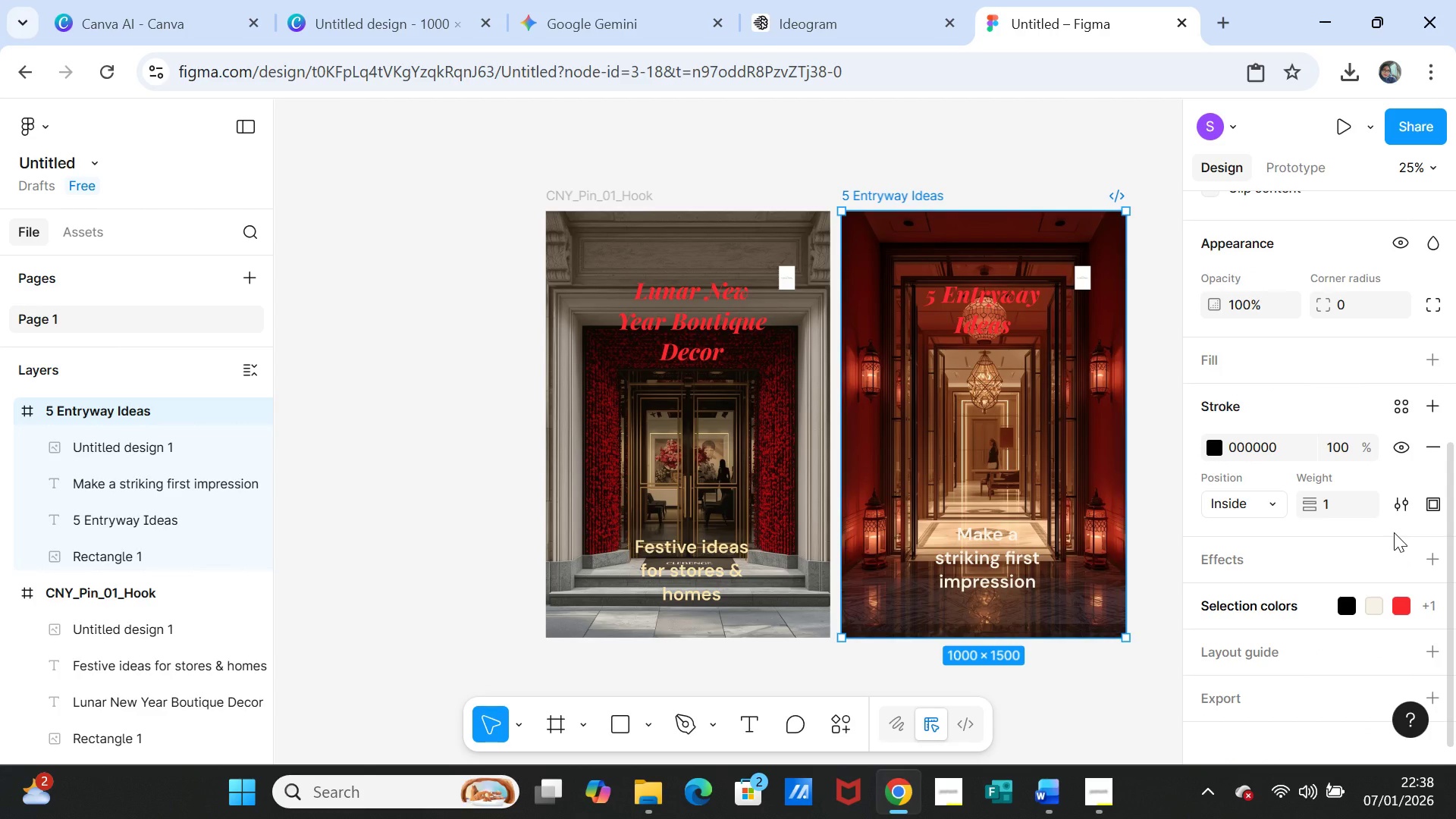 
scroll: coordinate [1394, 532], scroll_direction: up, amount: 1.0
 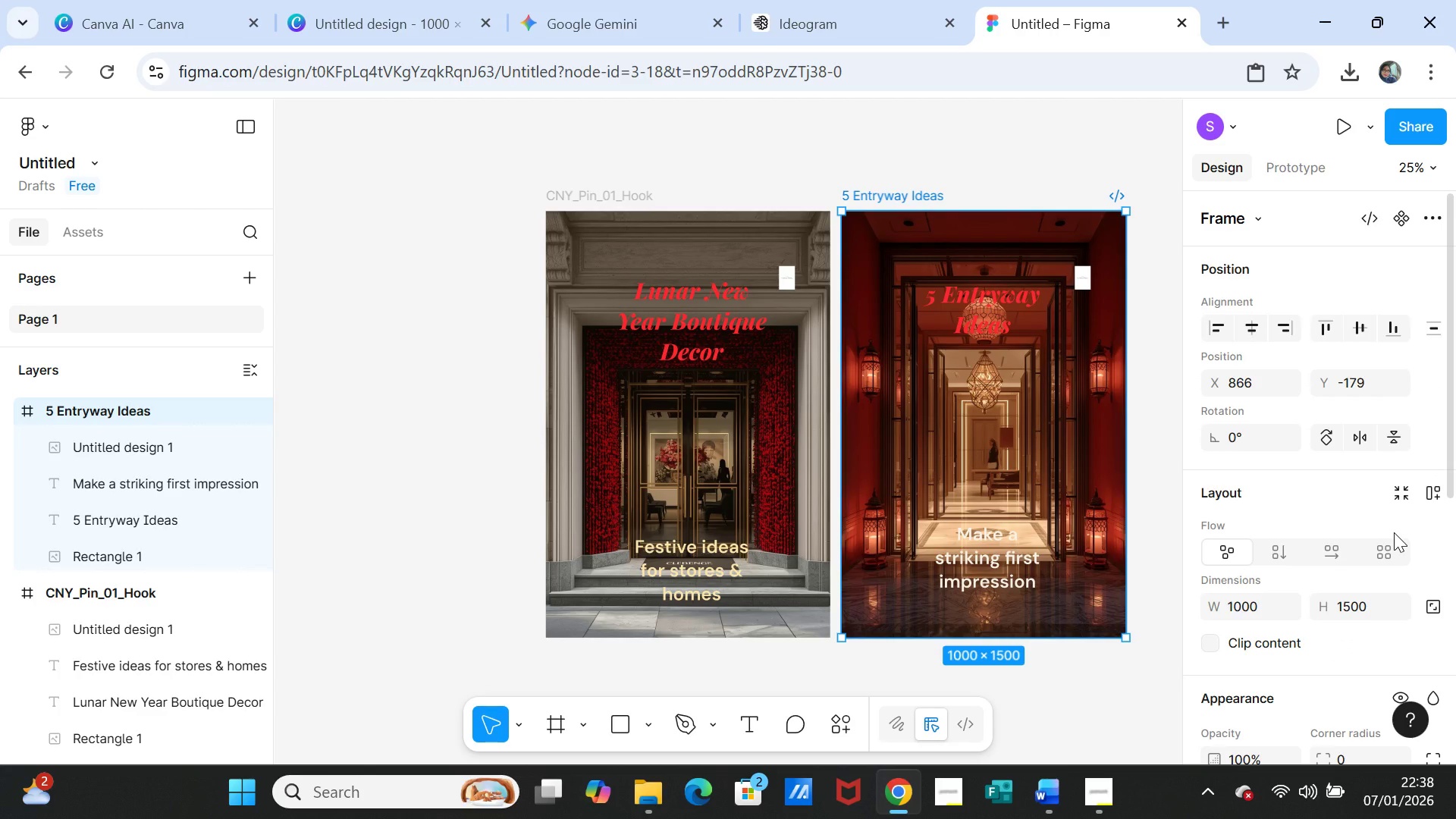 
scroll: coordinate [1386, 570], scroll_direction: down, amount: 2.0
 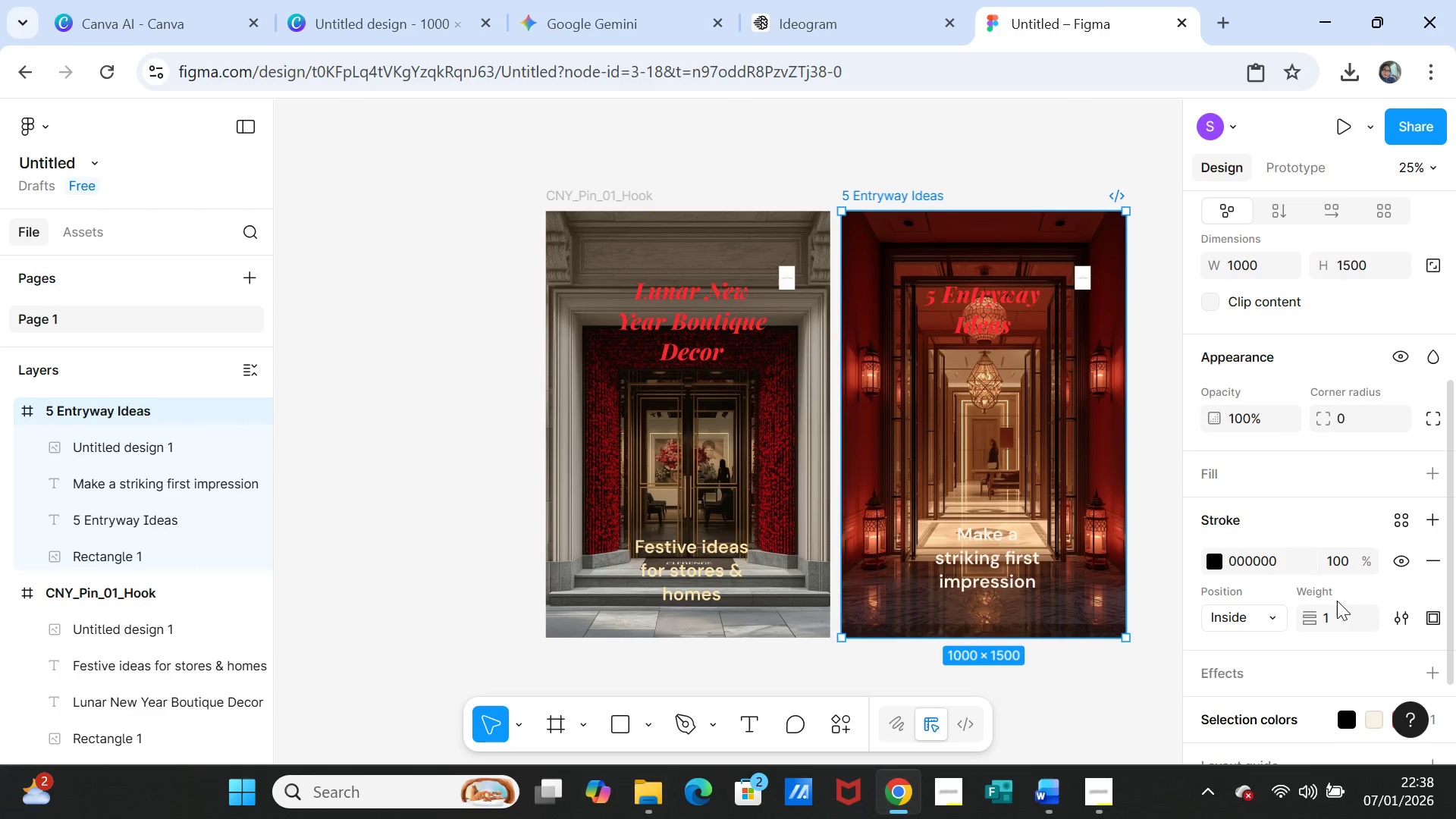 
left_click([1333, 560])
 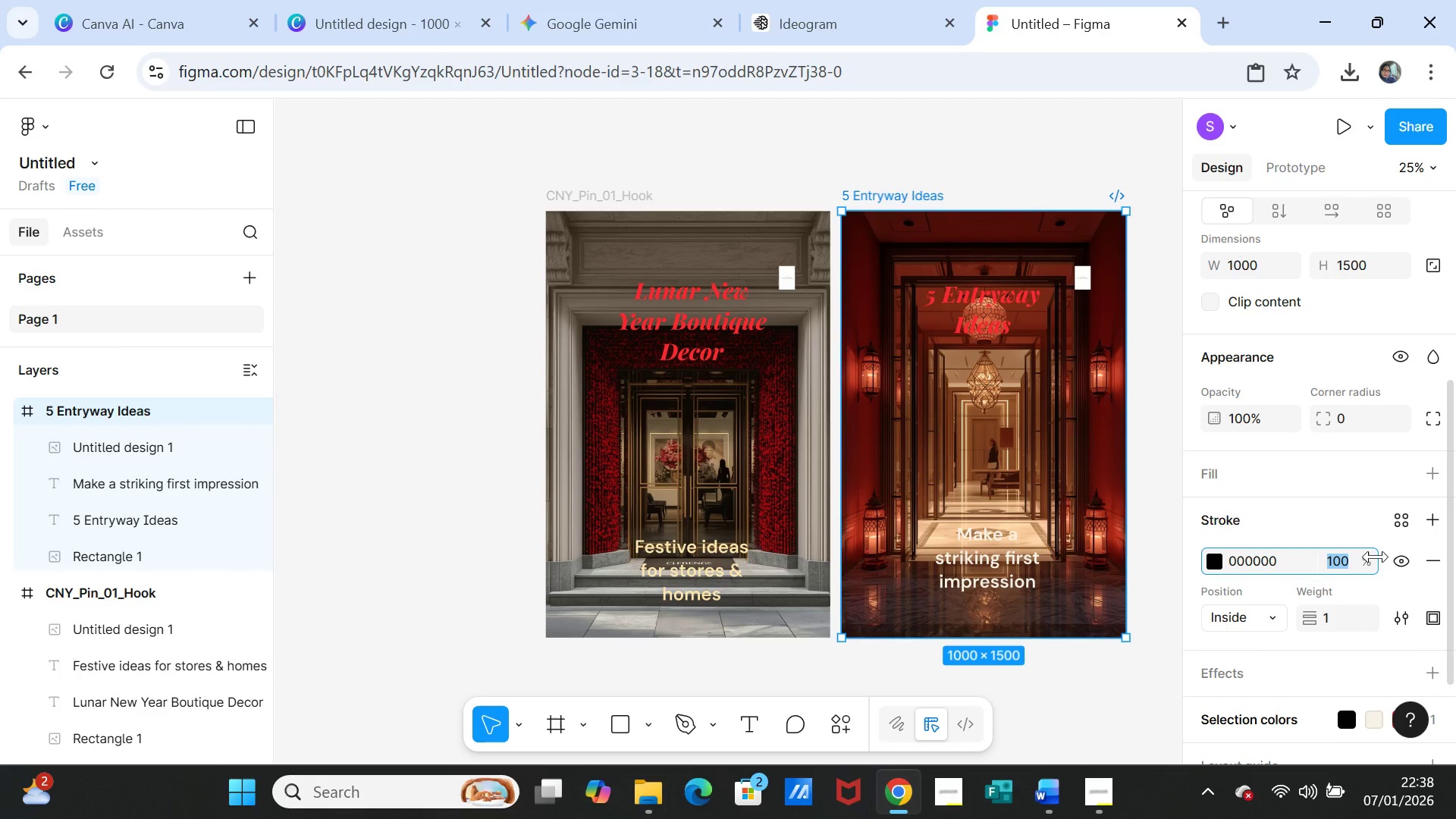 
type(90)
 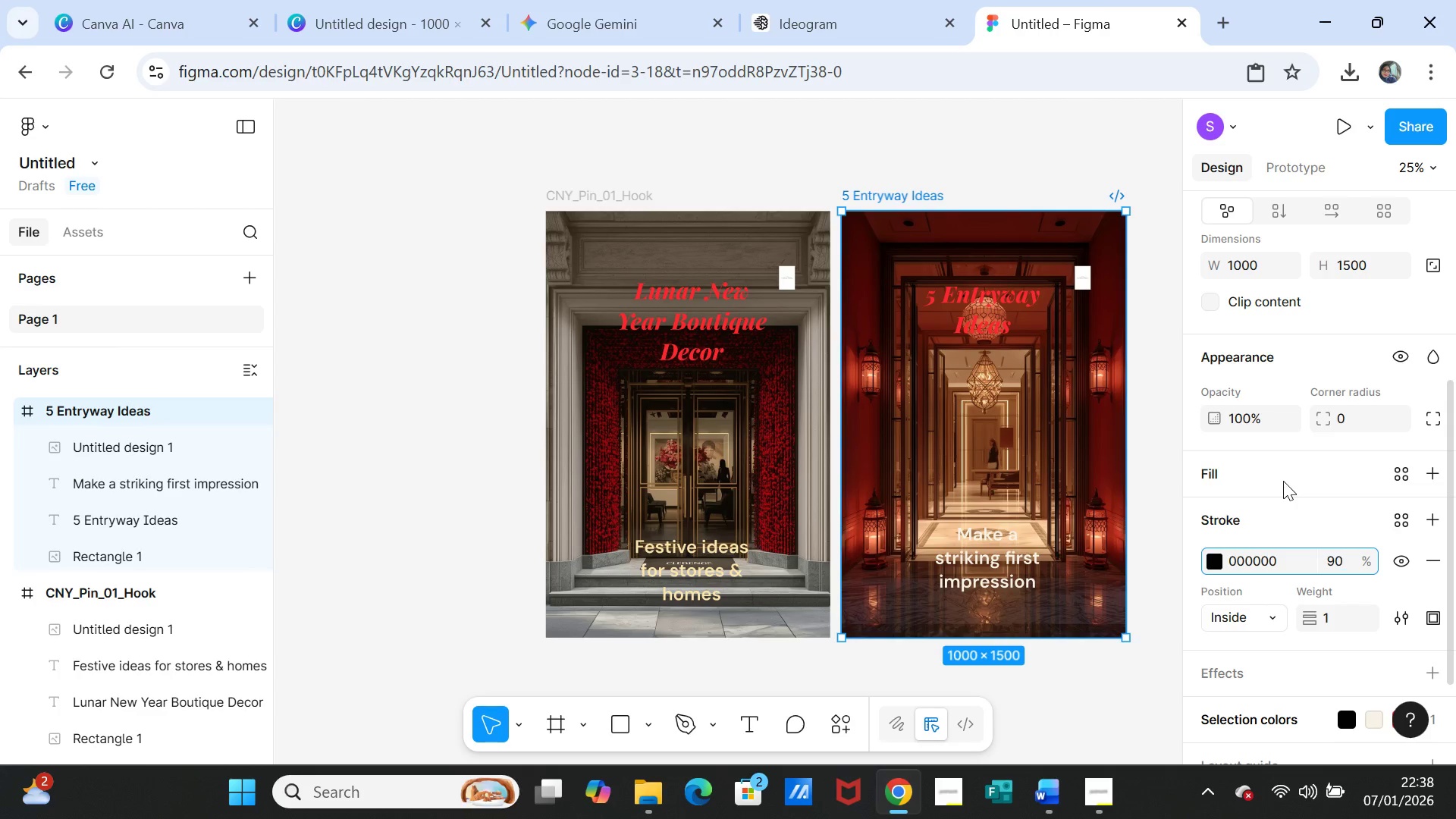 
left_click([1283, 481])
 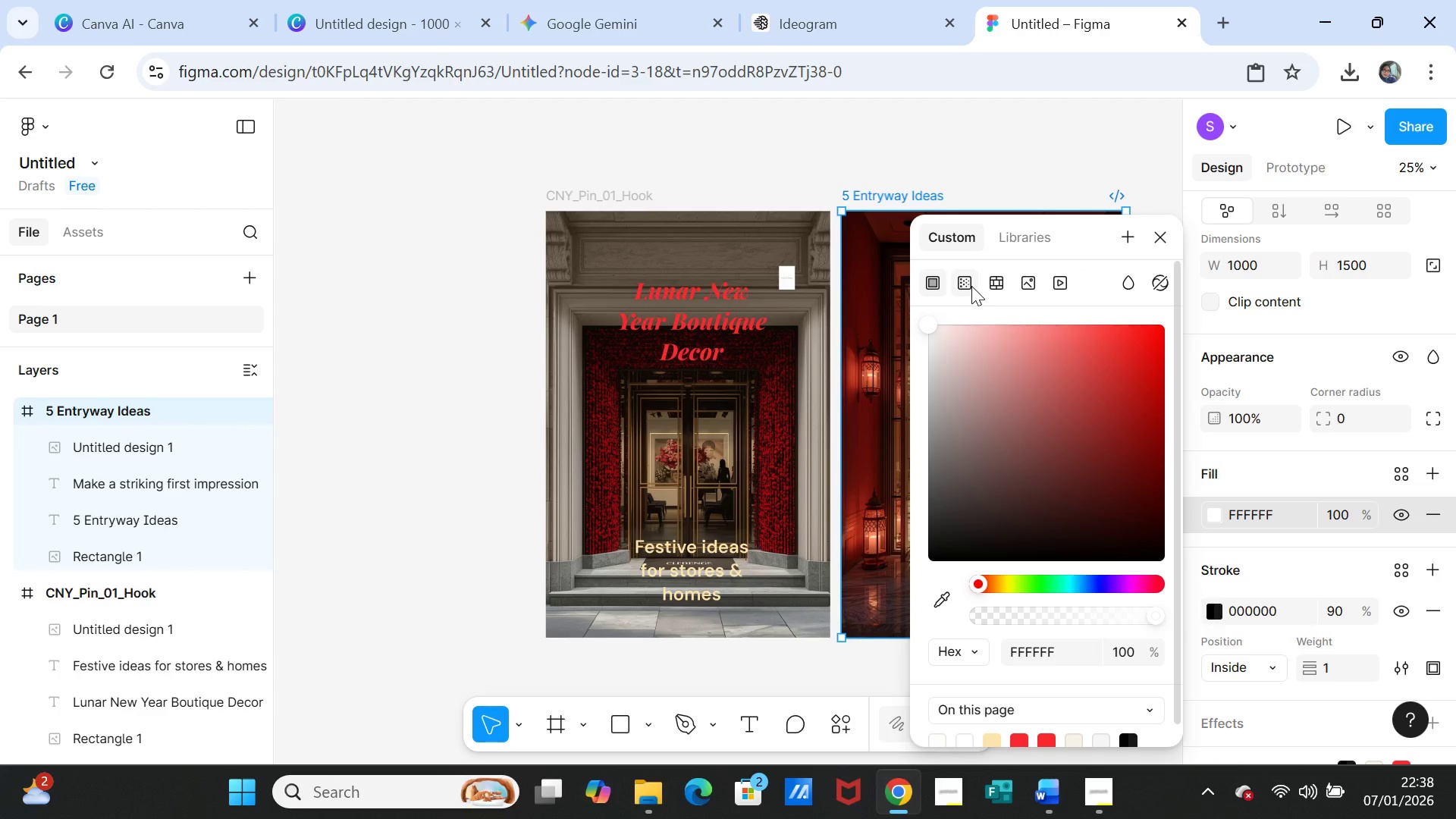 
wait(12.41)
 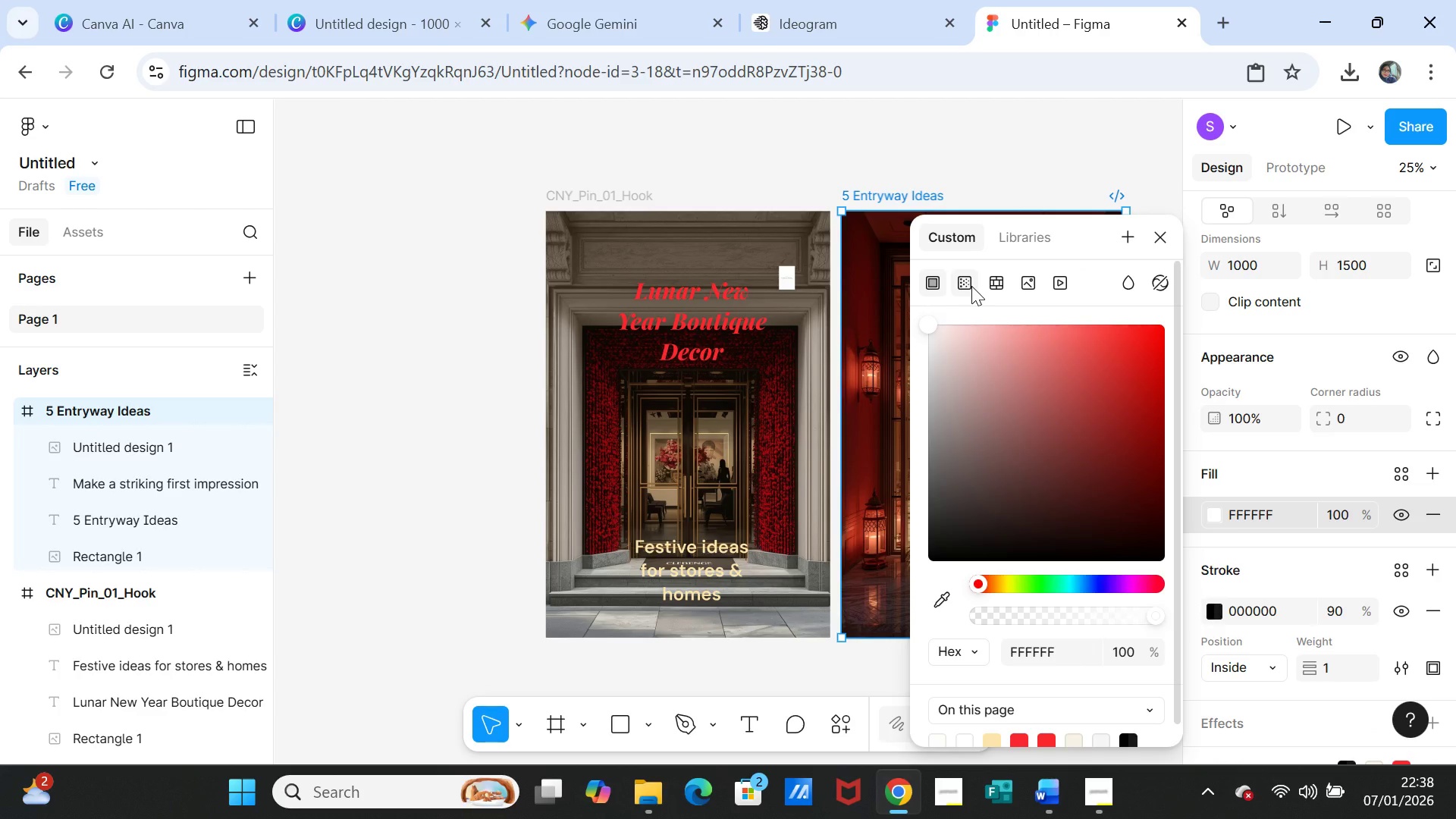 
scroll: coordinate [1124, 541], scroll_direction: down, amount: 4.0
 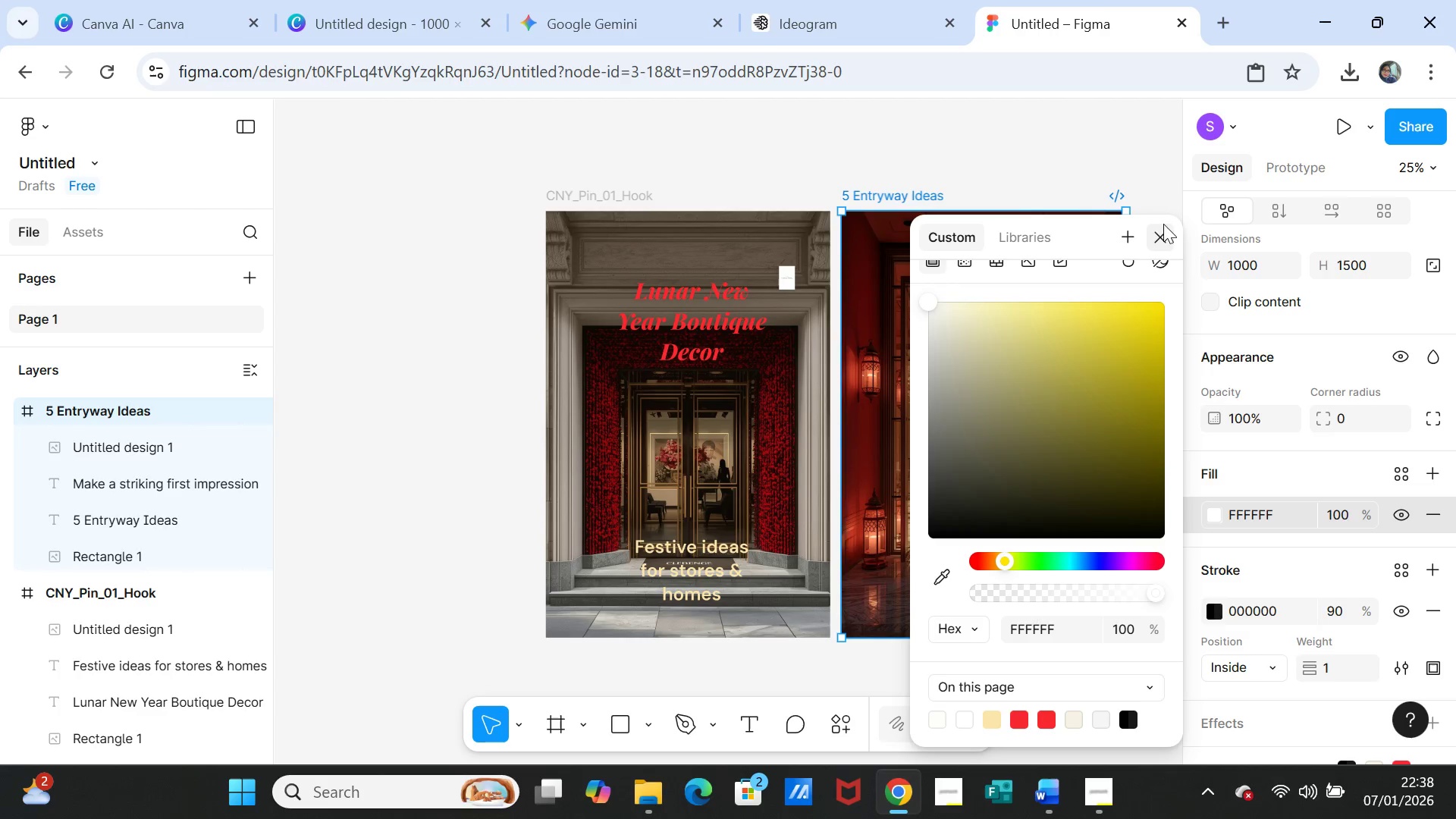 
left_click([1160, 234])
 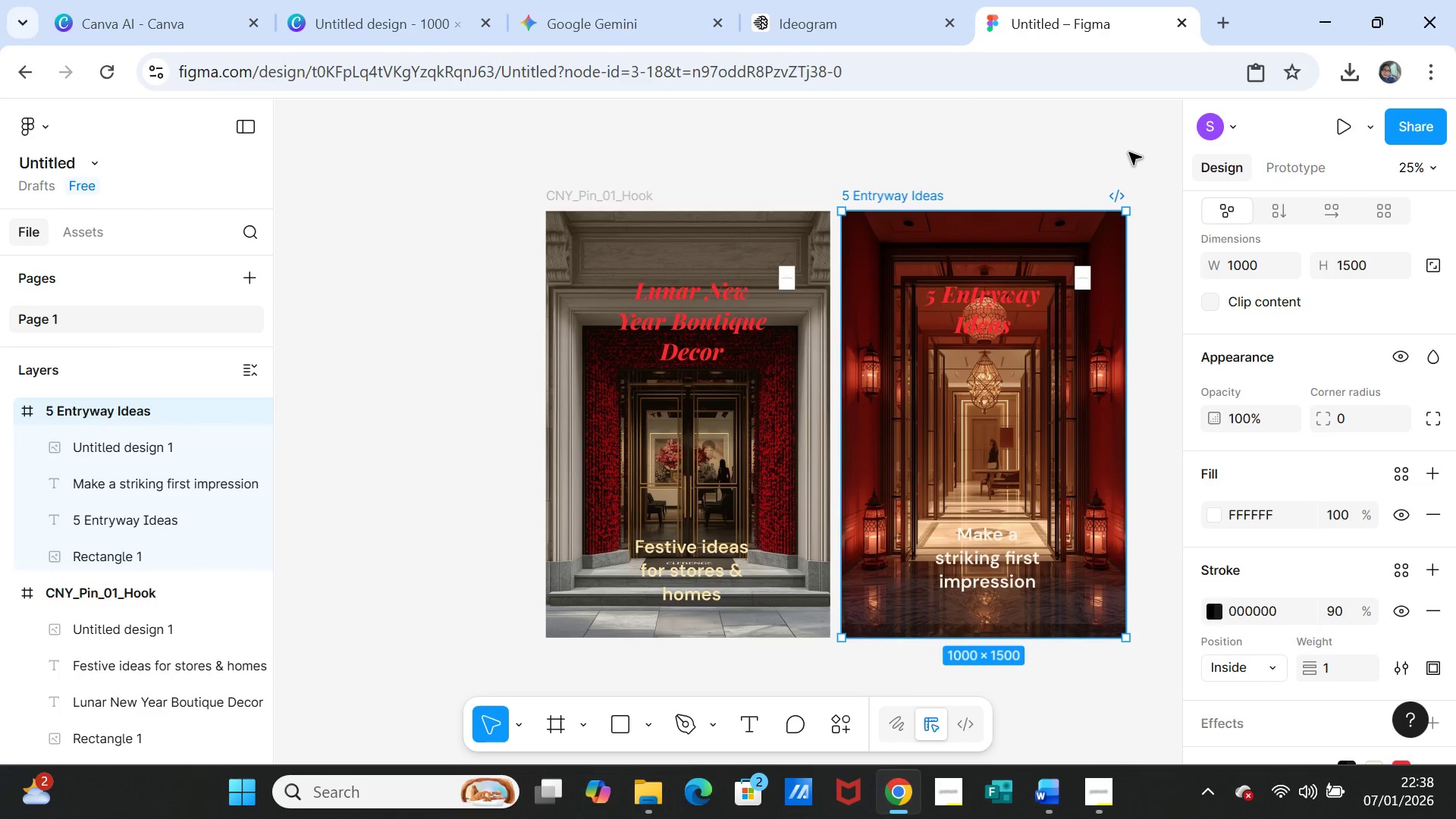 
left_click([1130, 149])
 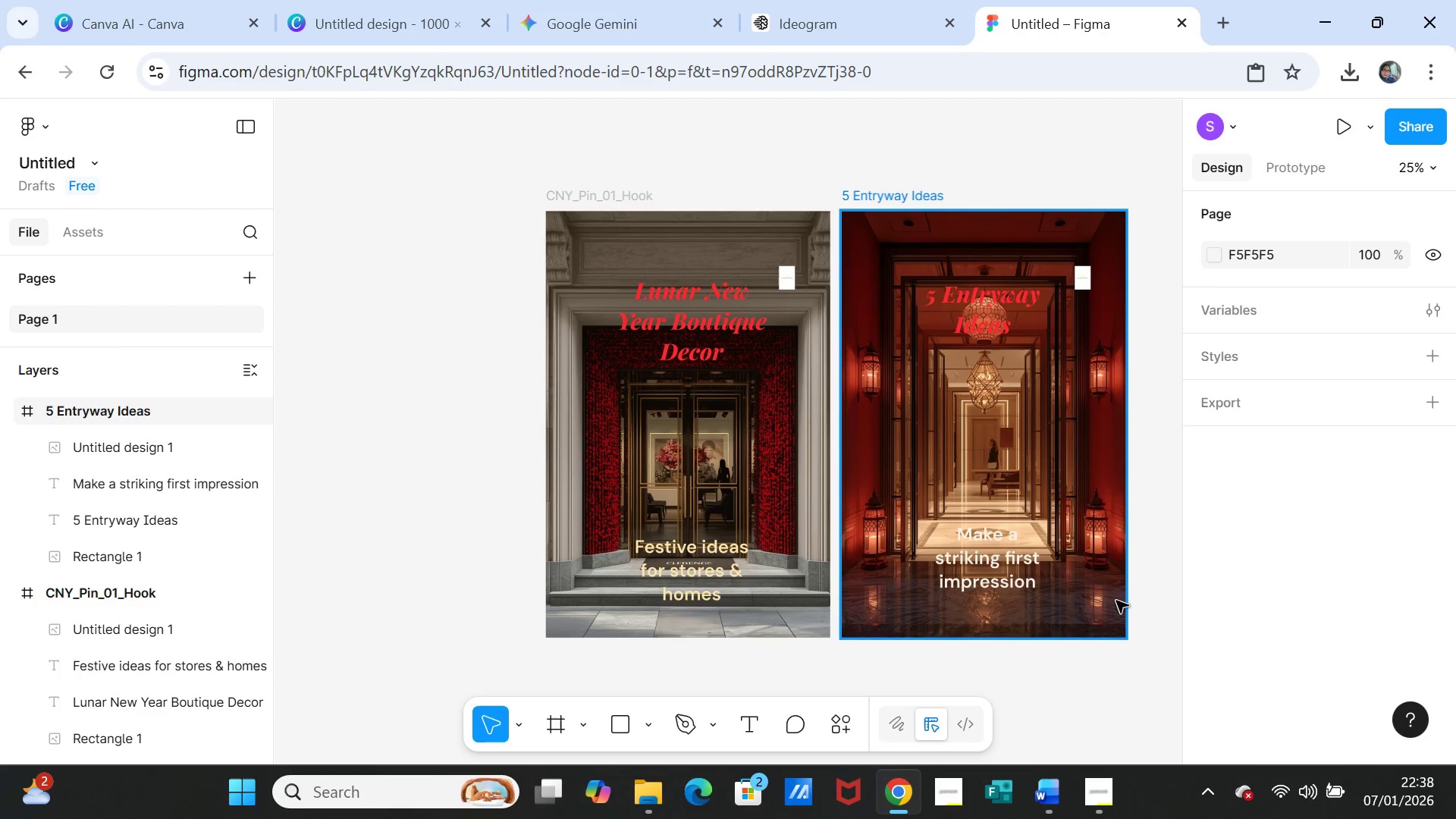 
left_click([1110, 596])
 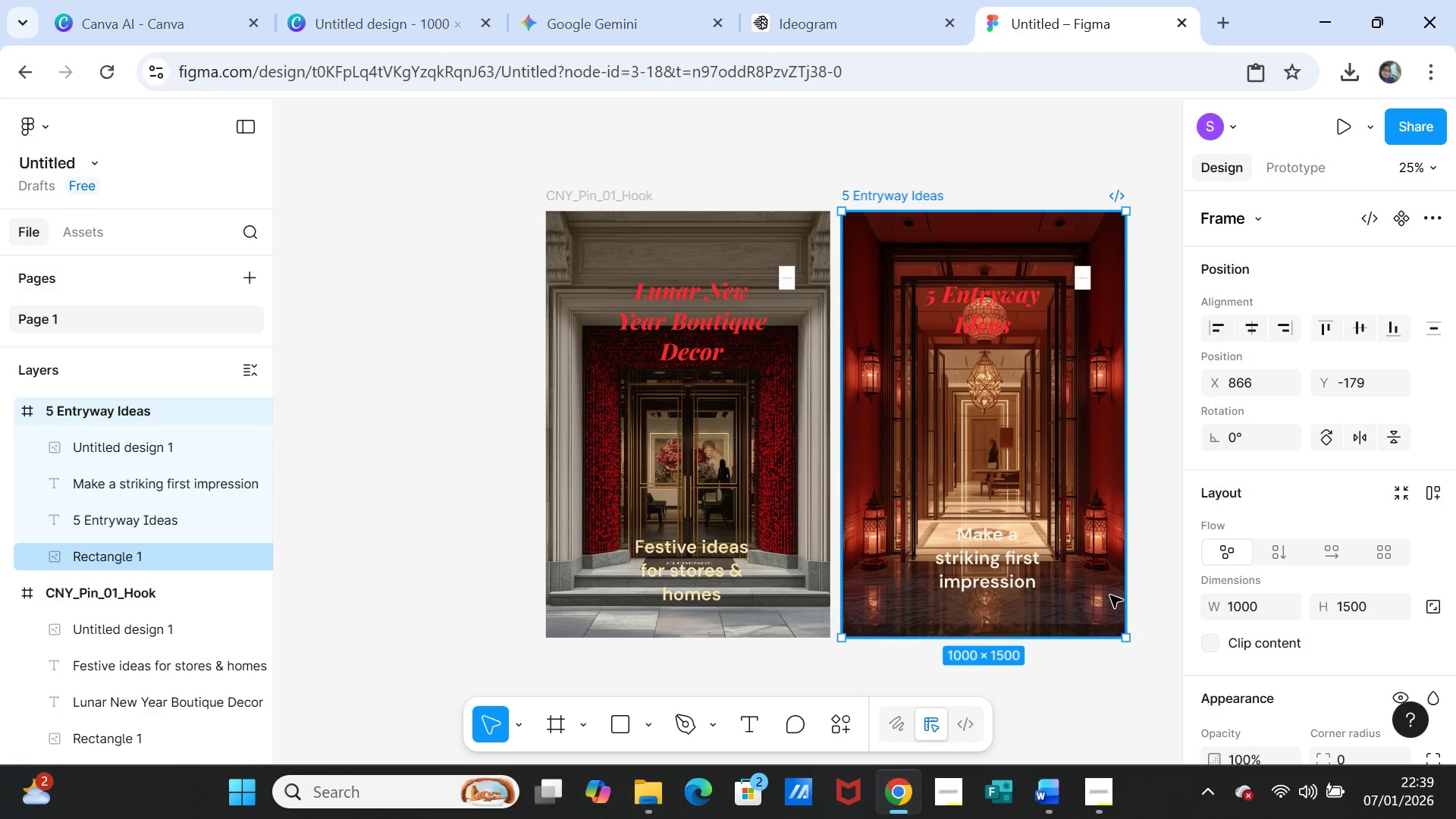 
wait(26.98)
 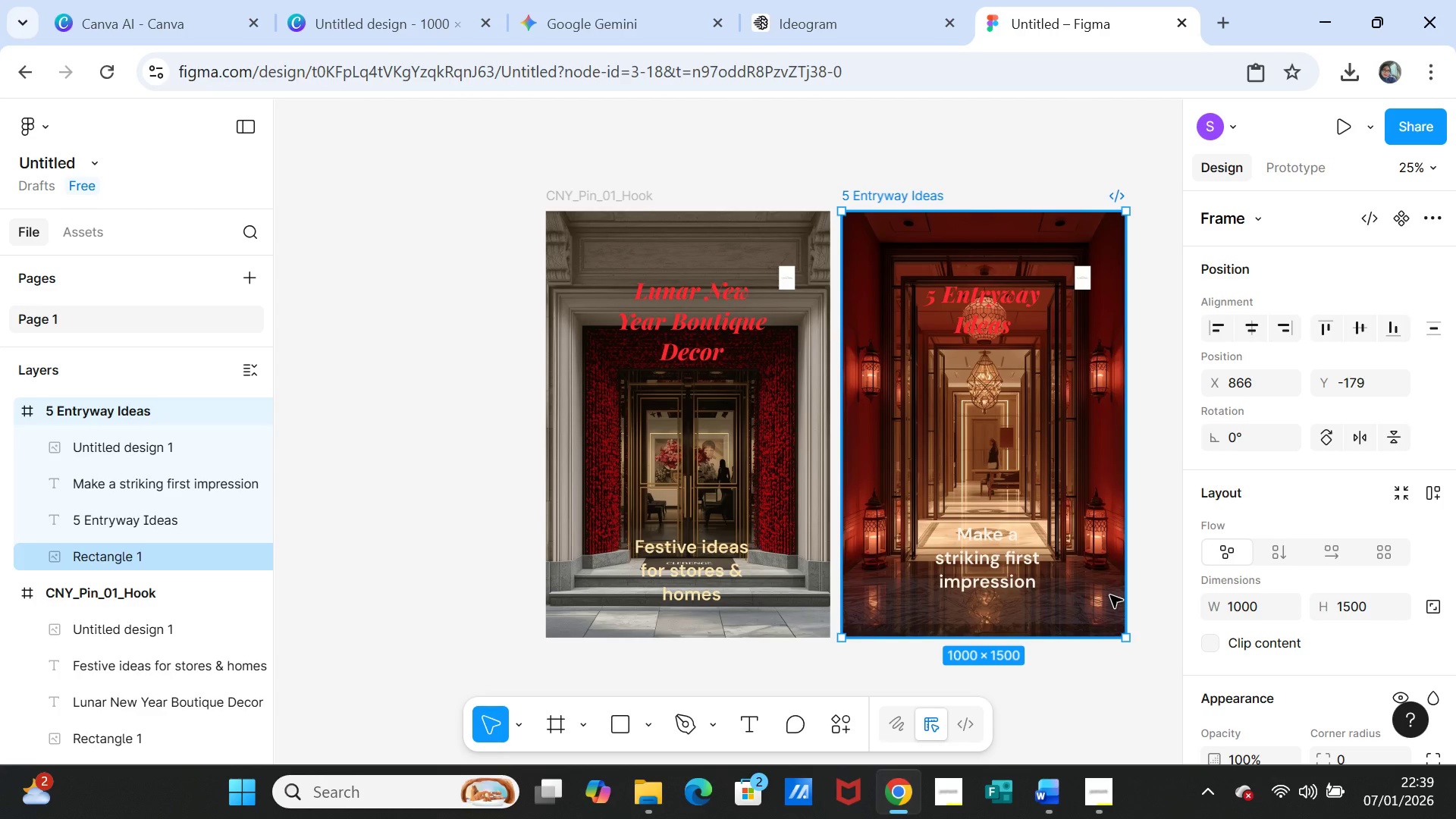 
scroll: coordinate [1448, 585], scroll_direction: down, amount: 8.0
 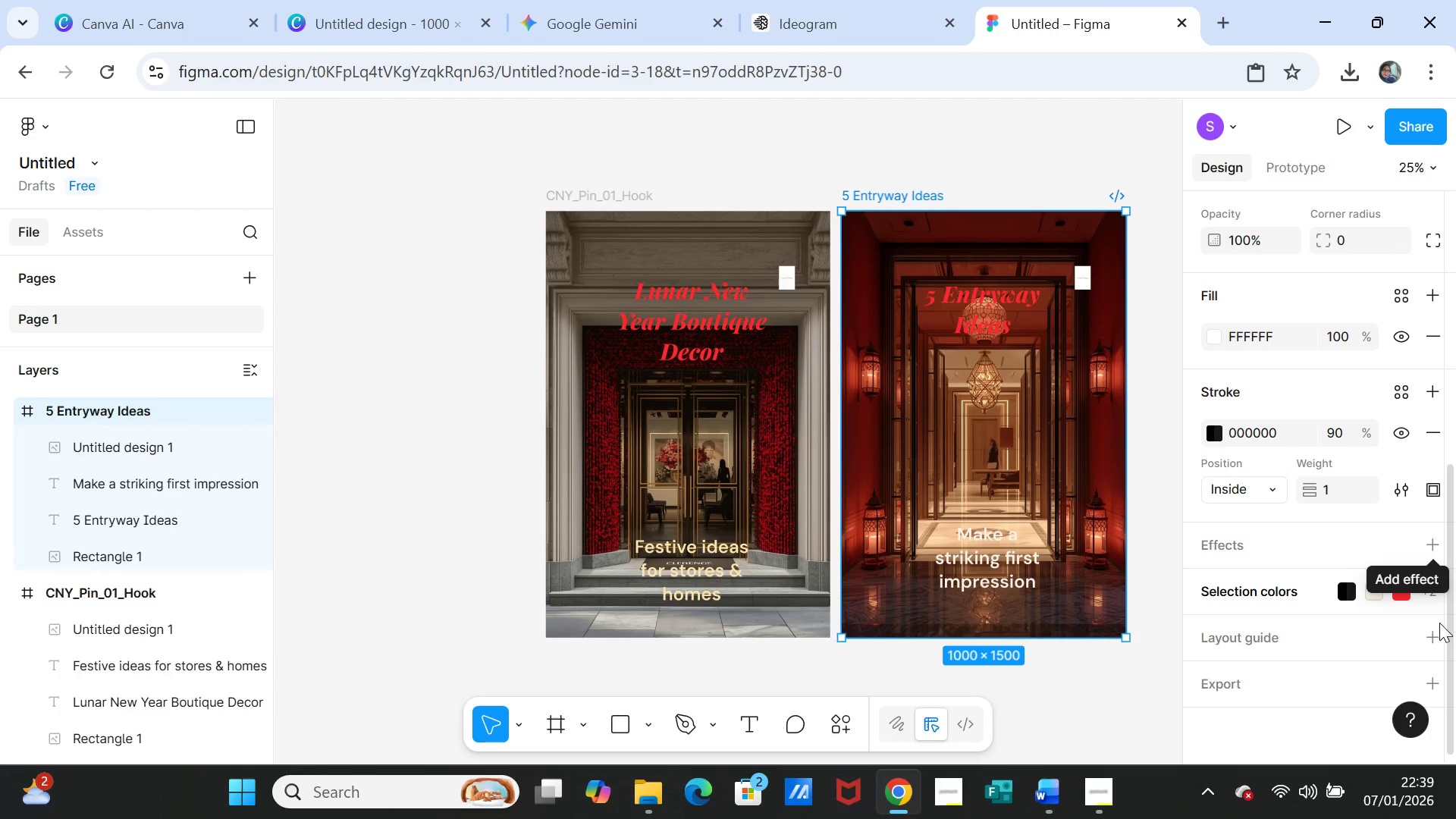 
wait(5.18)
 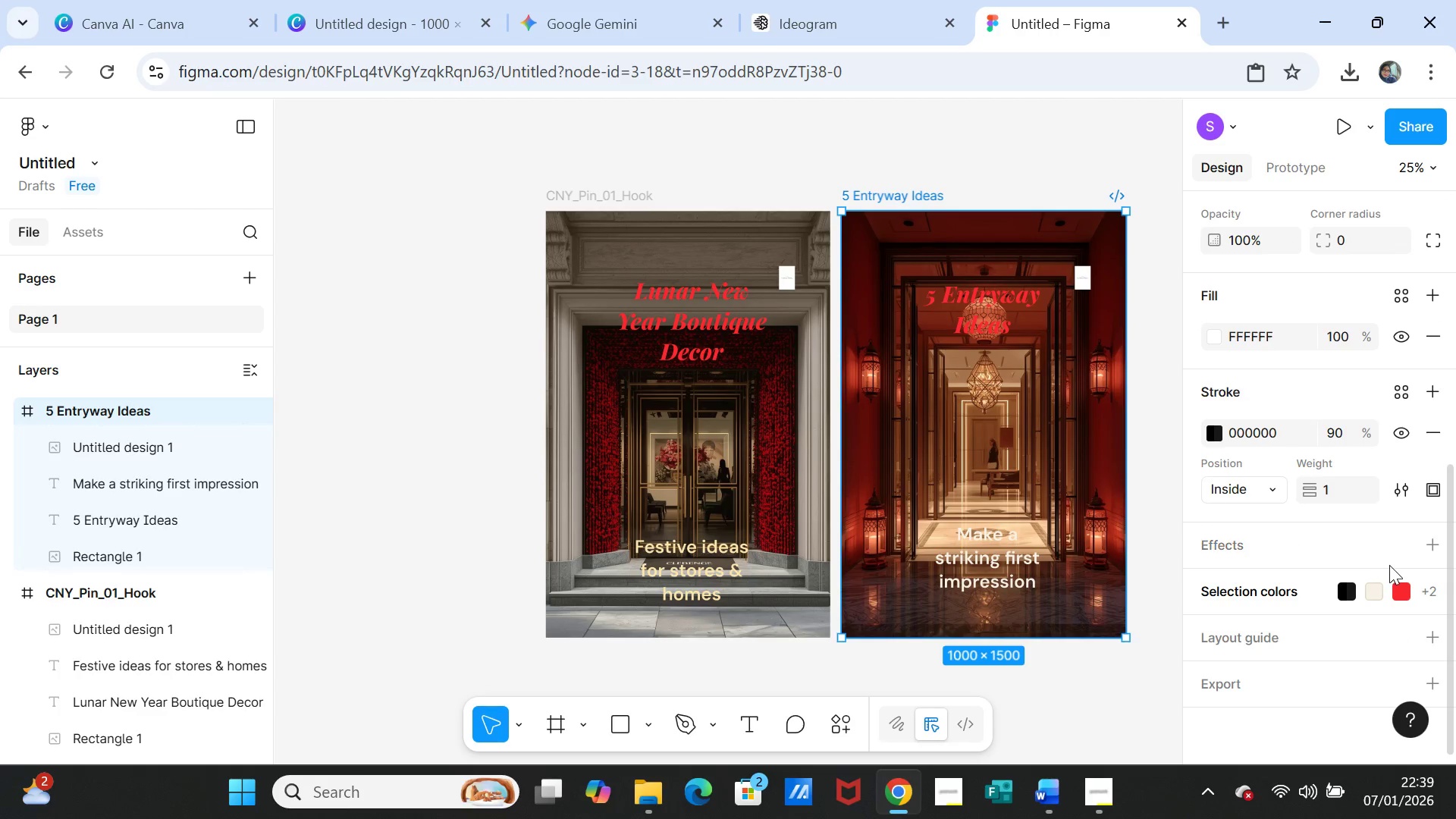 
left_click([1426, 544])
 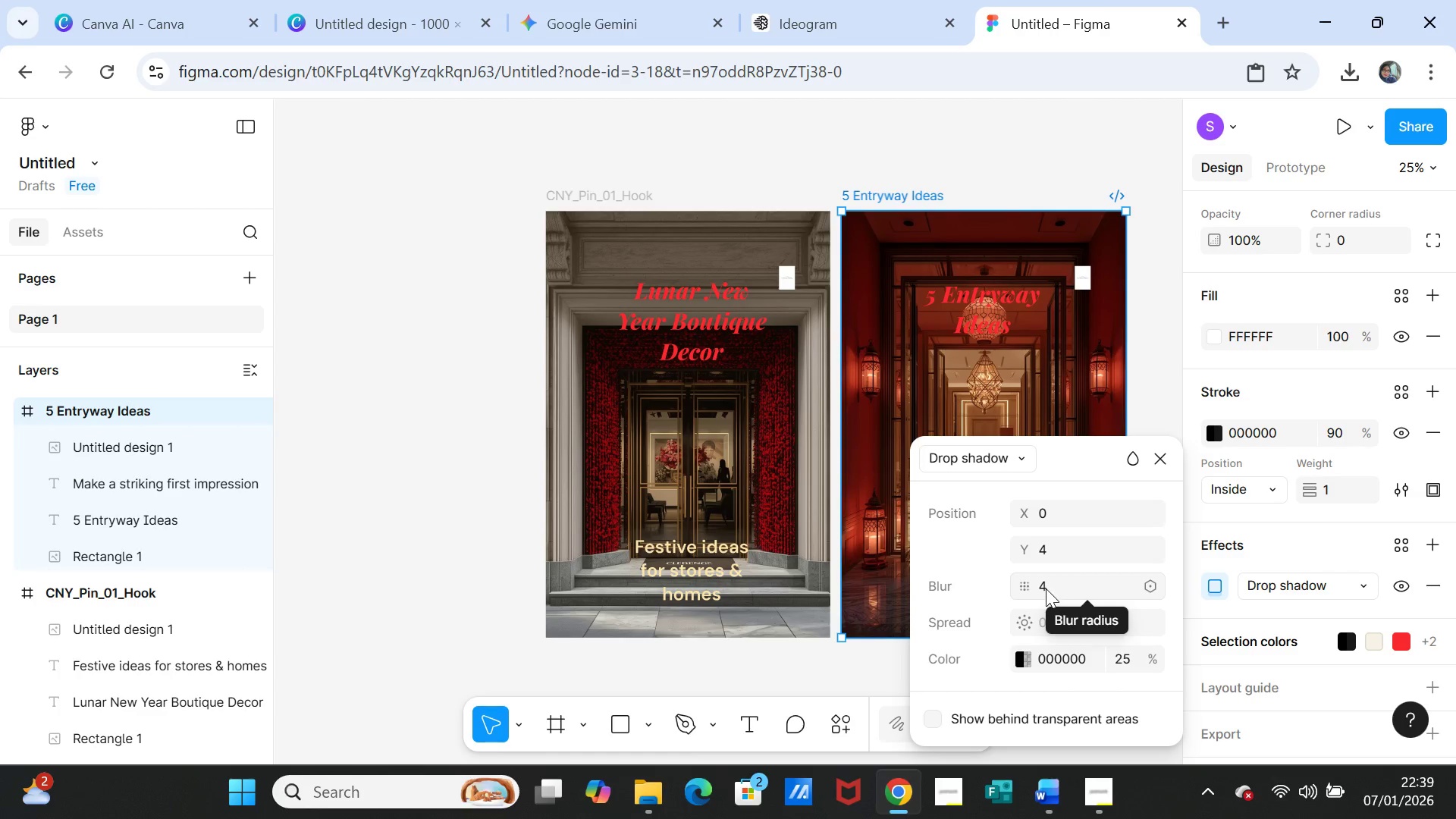 
left_click([1043, 588])
 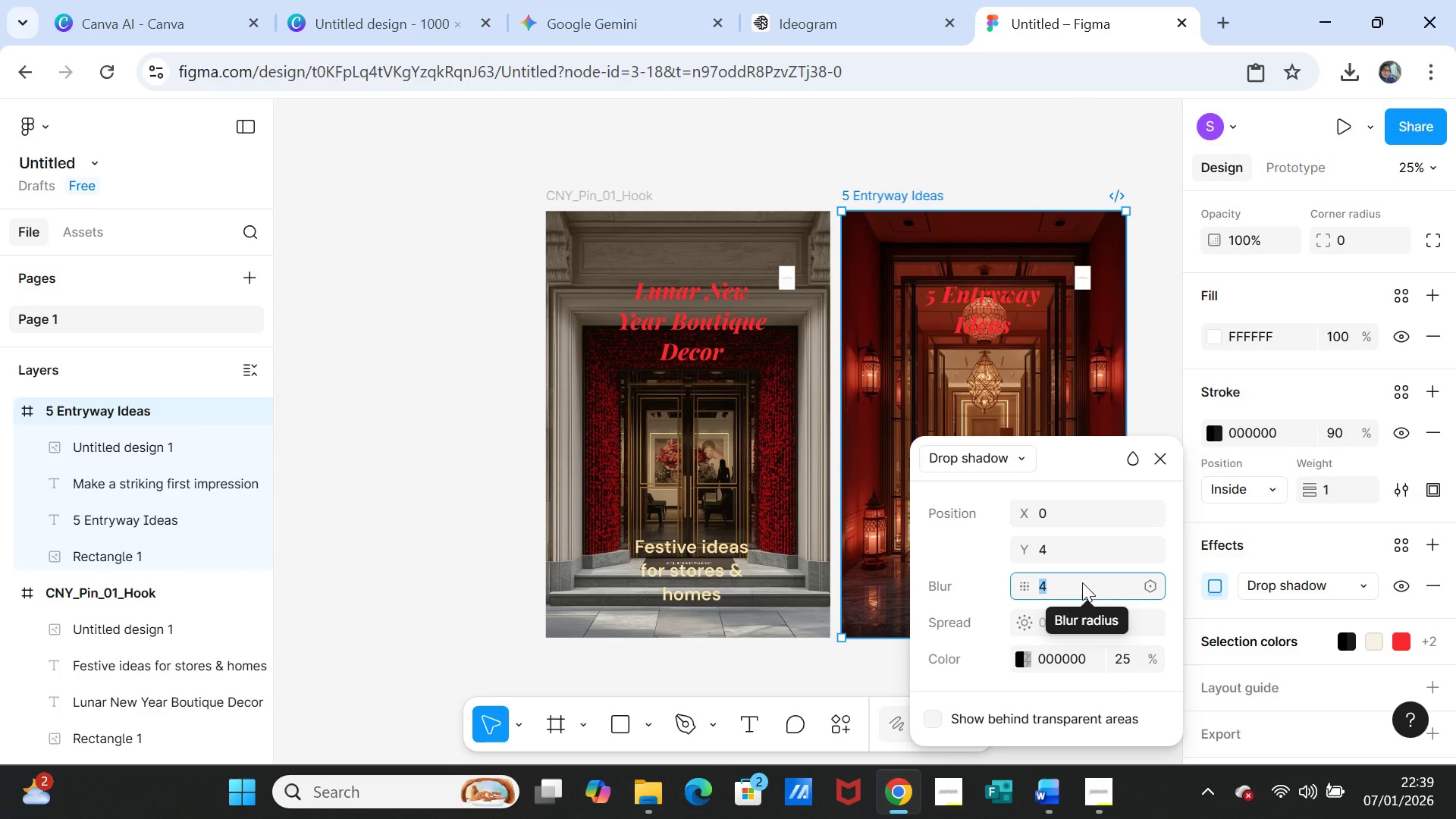 
key(6)
 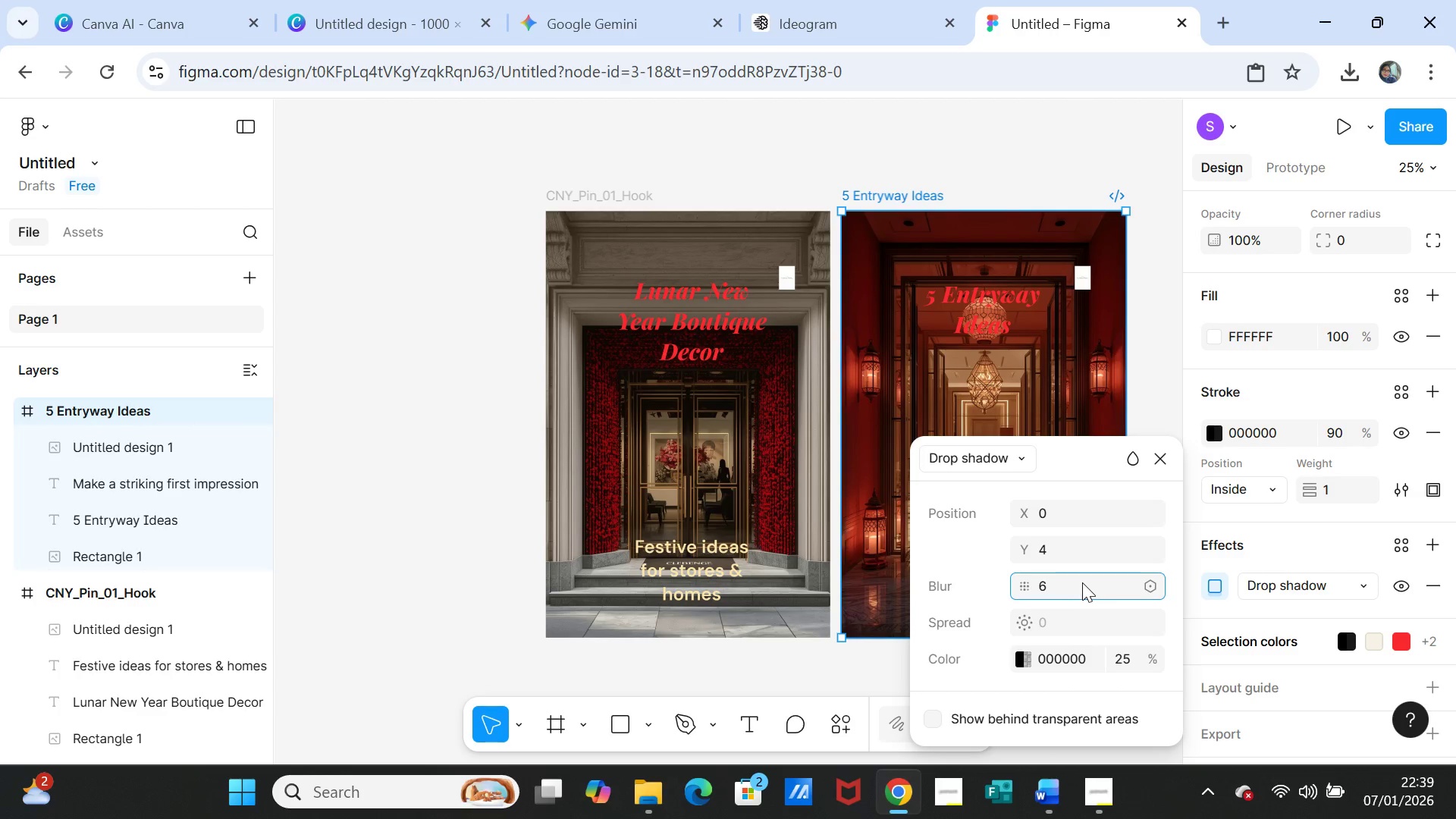 
wait(13.38)
 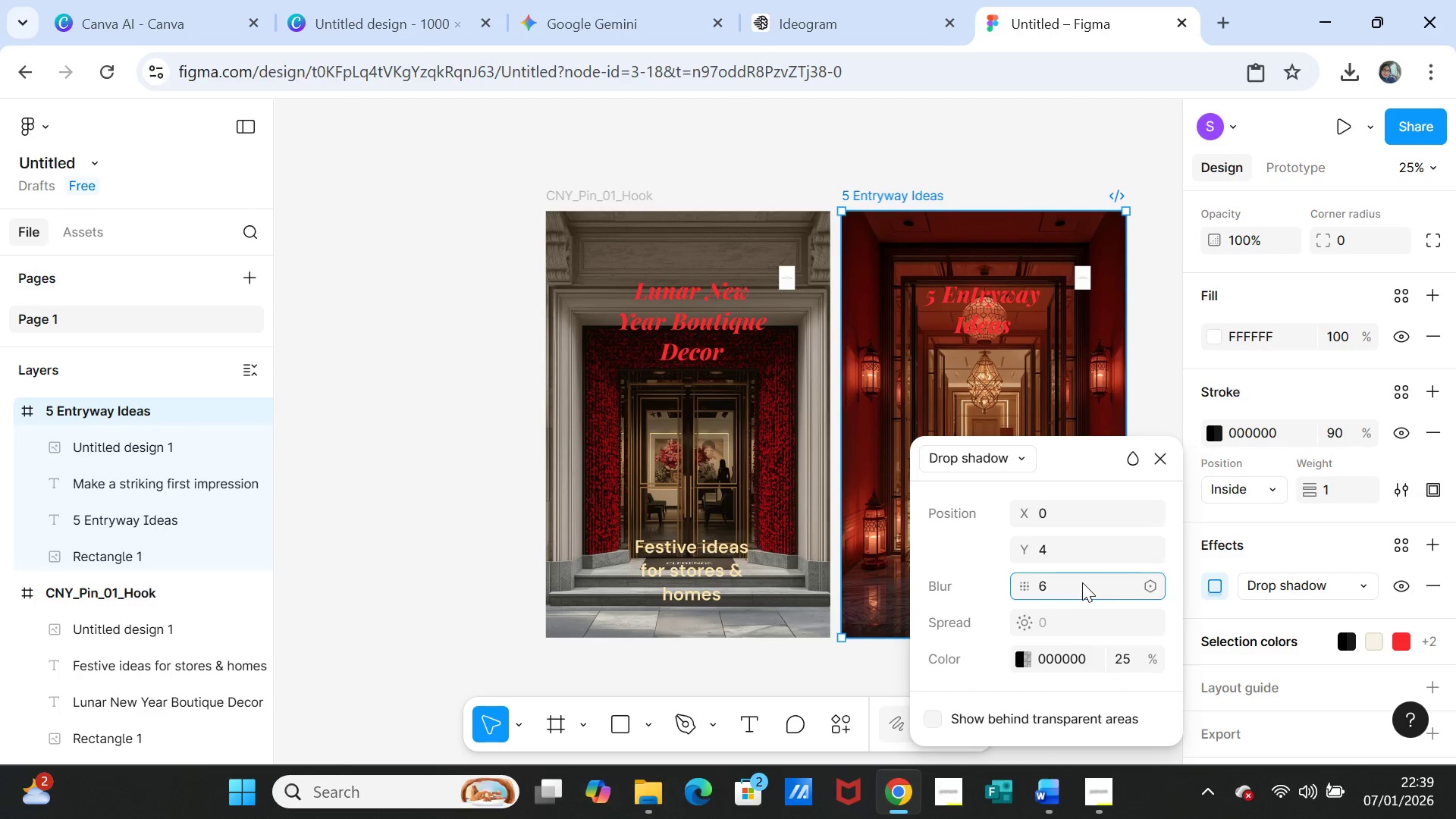 
scroll: coordinate [1082, 582], scroll_direction: down, amount: 1.0
 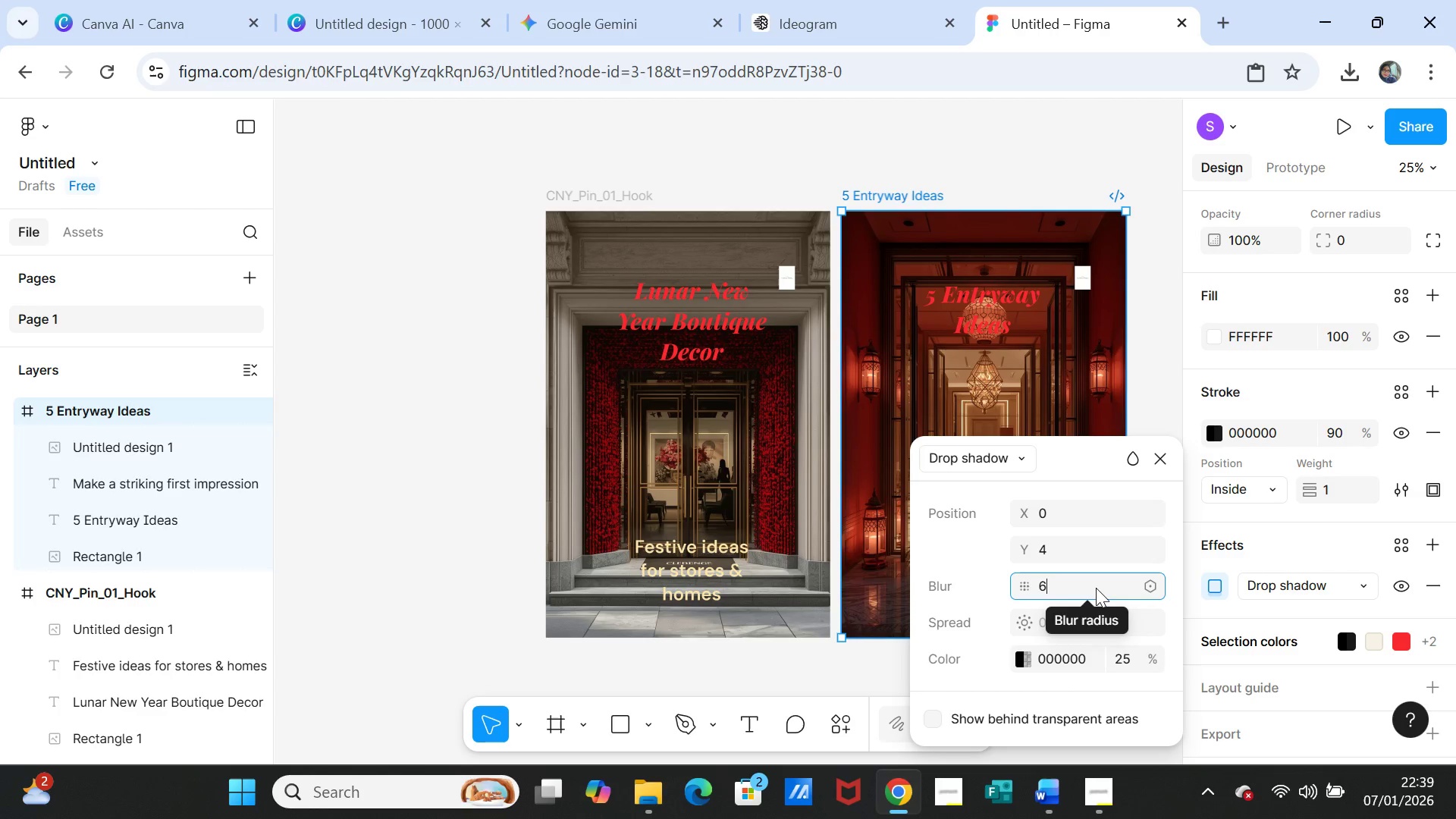 
wait(11.63)
 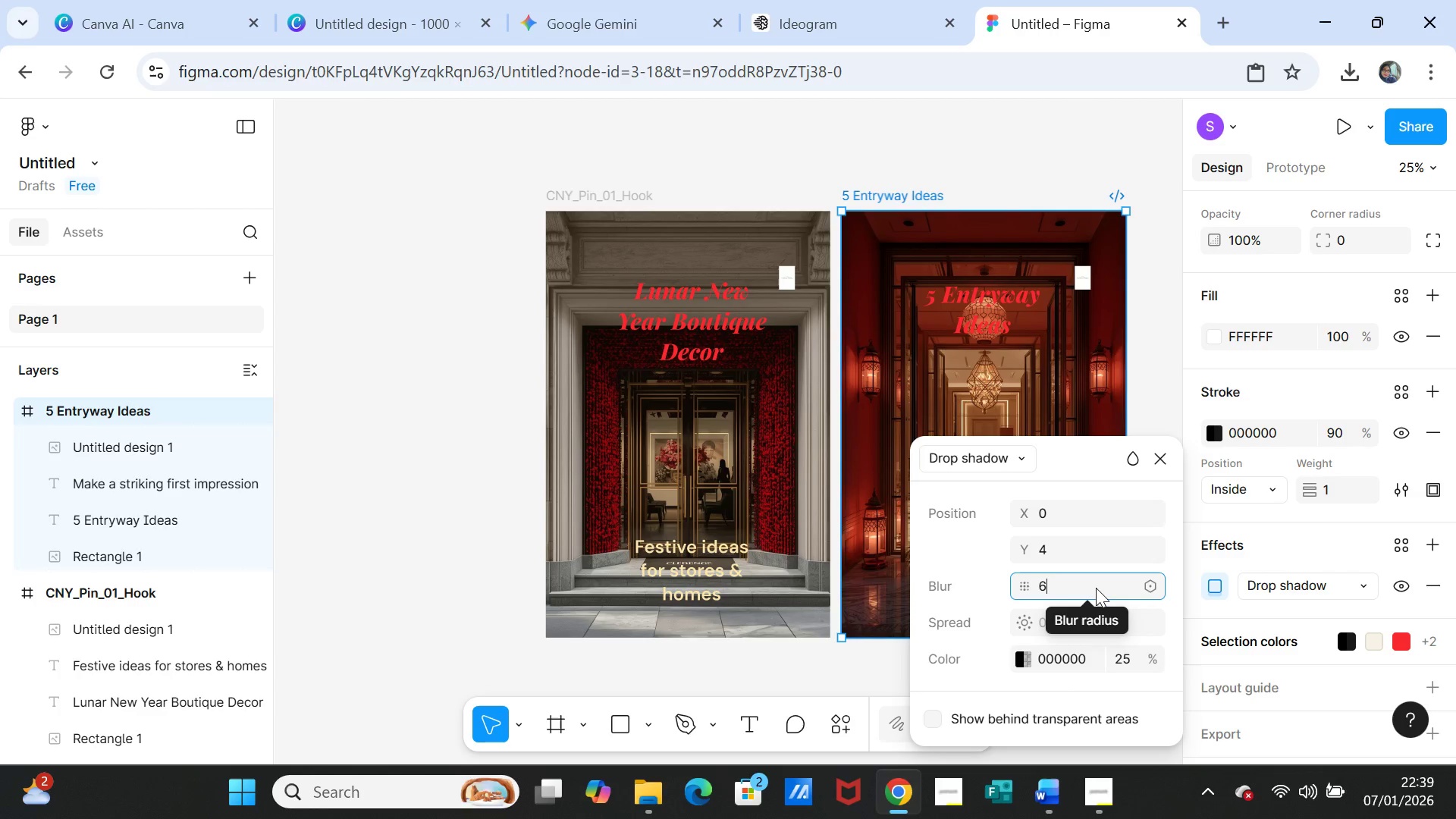 
left_click([1171, 365])
 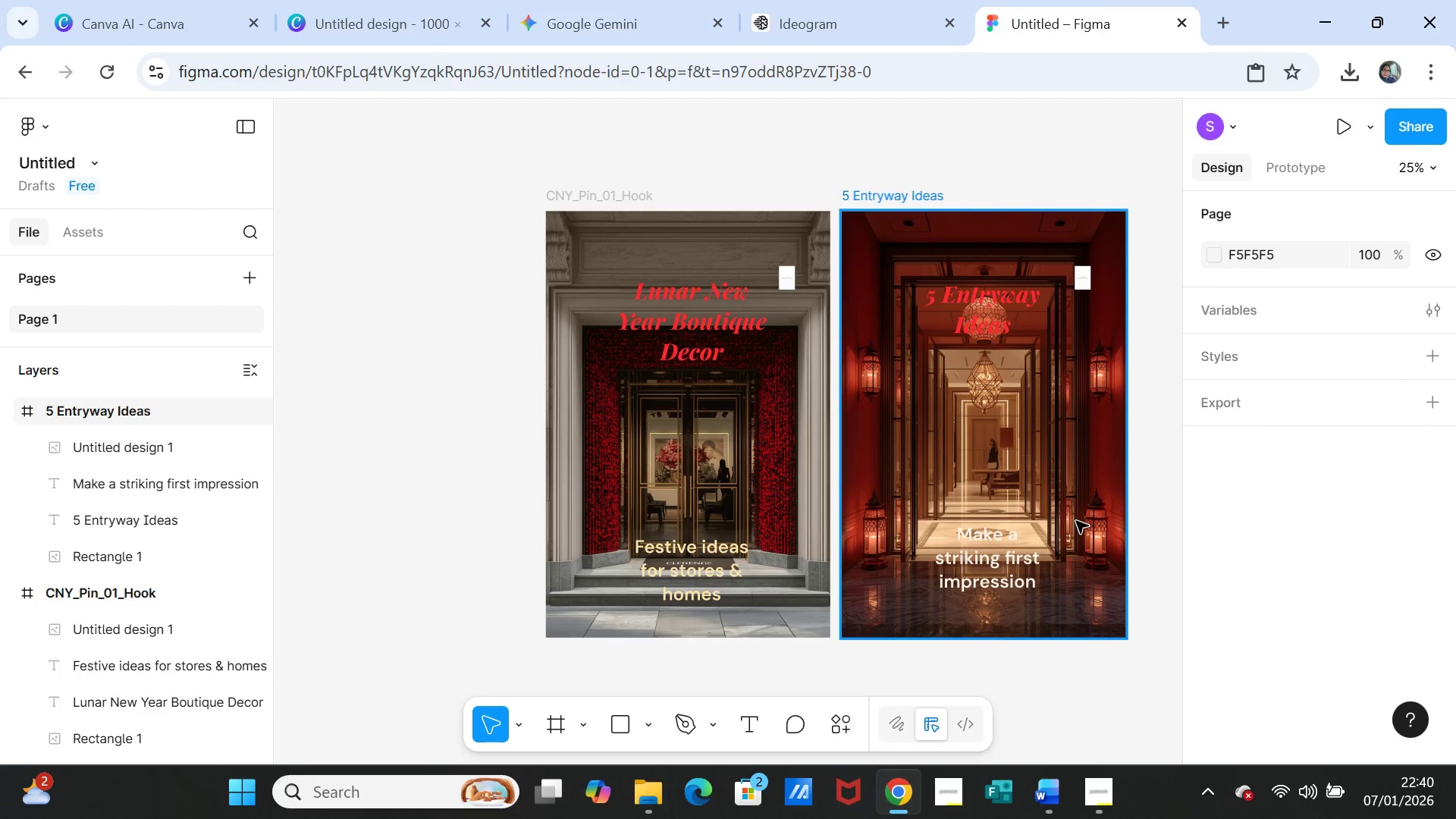 
left_click([1096, 531])
 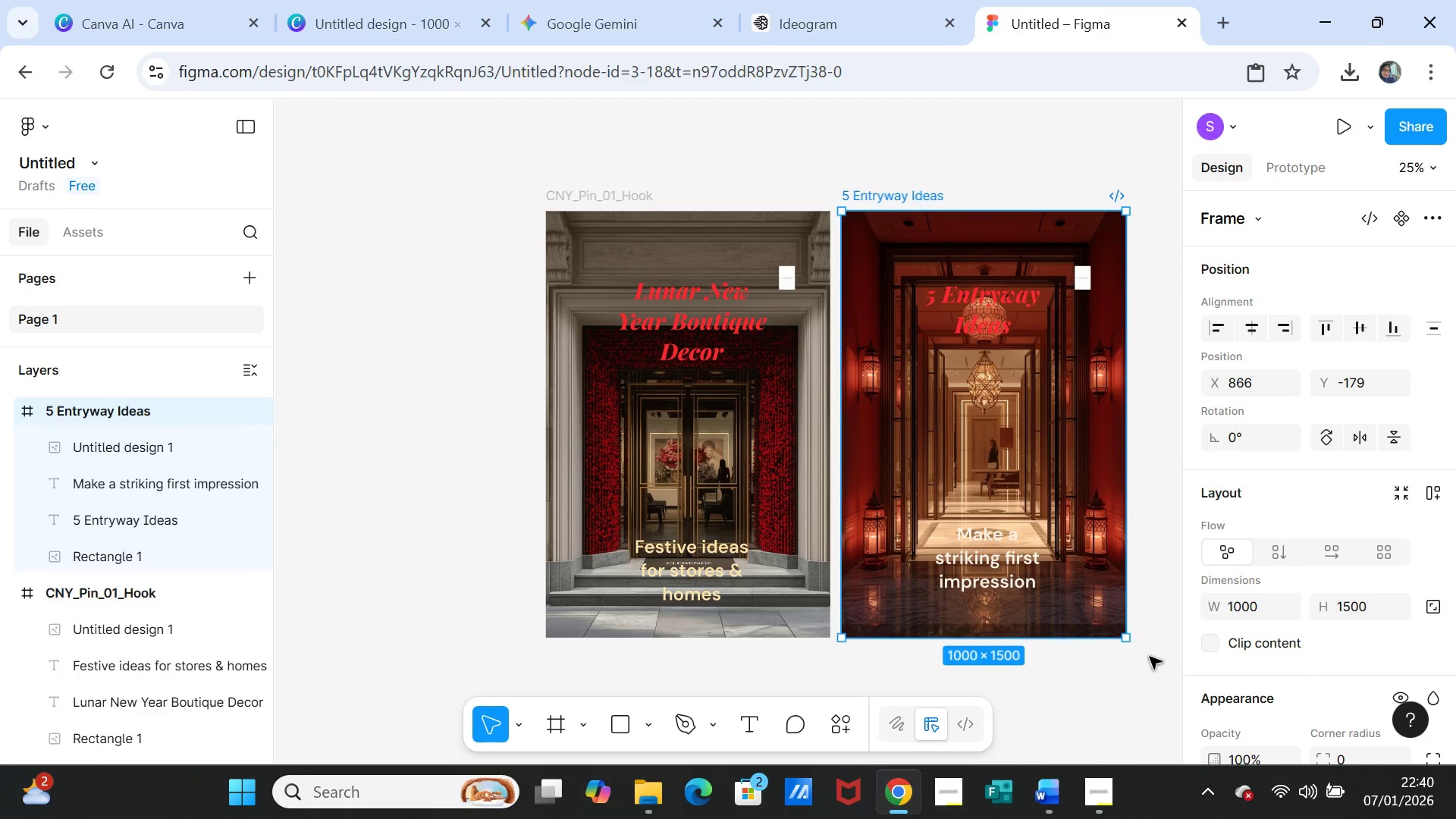 
scroll: coordinate [1429, 569], scroll_direction: down, amount: 5.0
 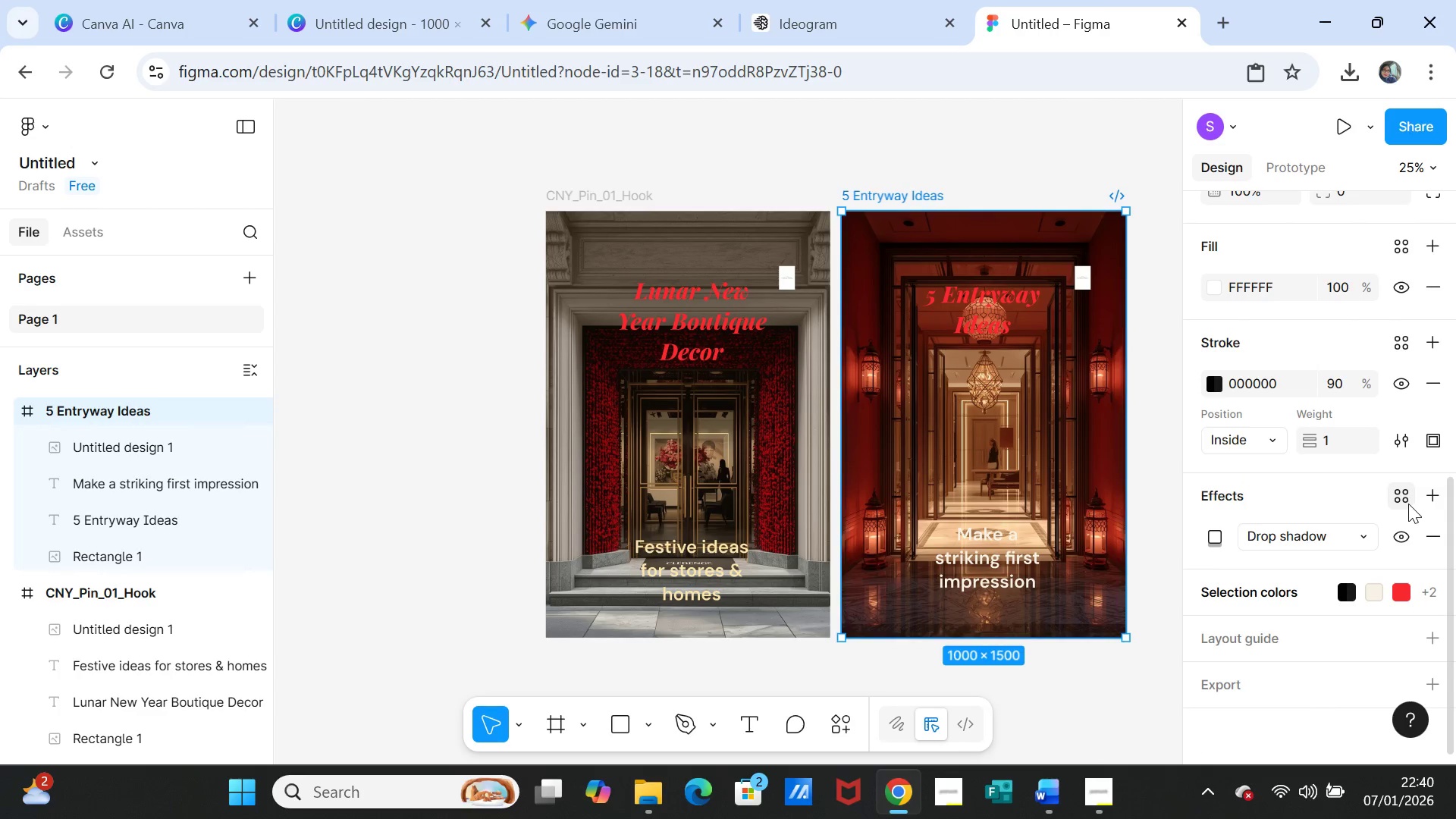 
left_click([1408, 495])
 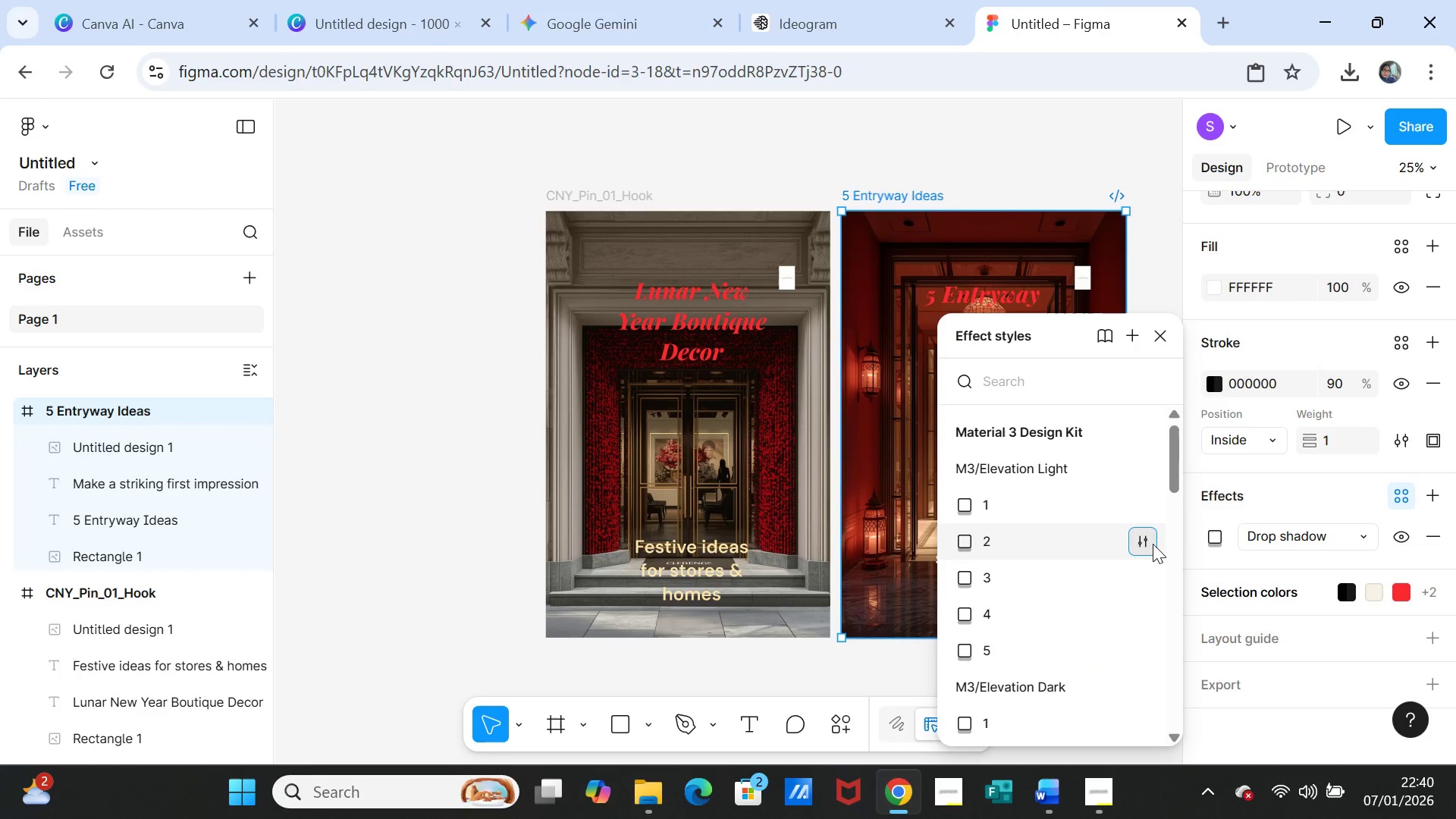 
scroll: coordinate [1134, 631], scroll_direction: down, amount: 5.0
 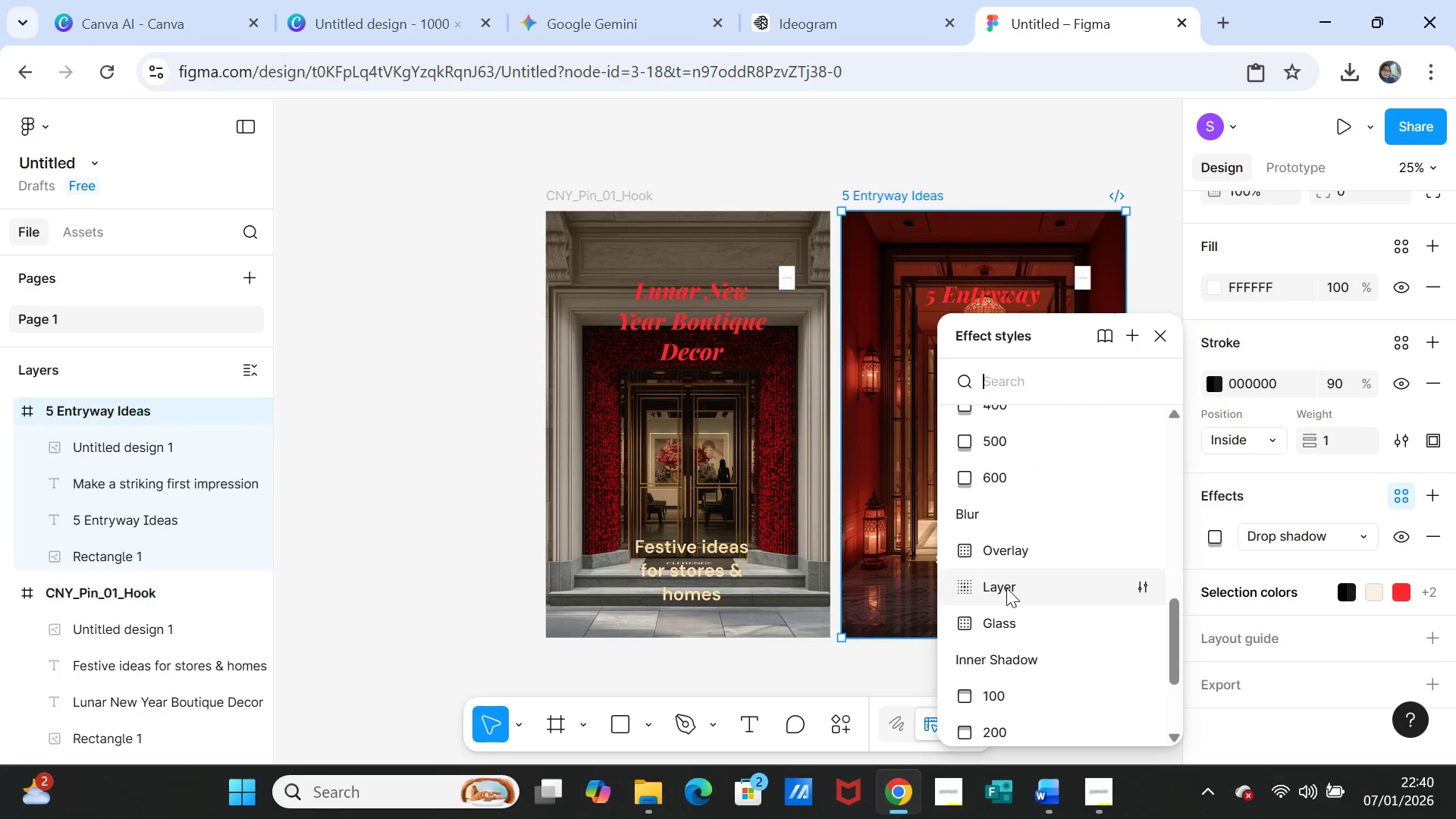 
left_click([1006, 584])
 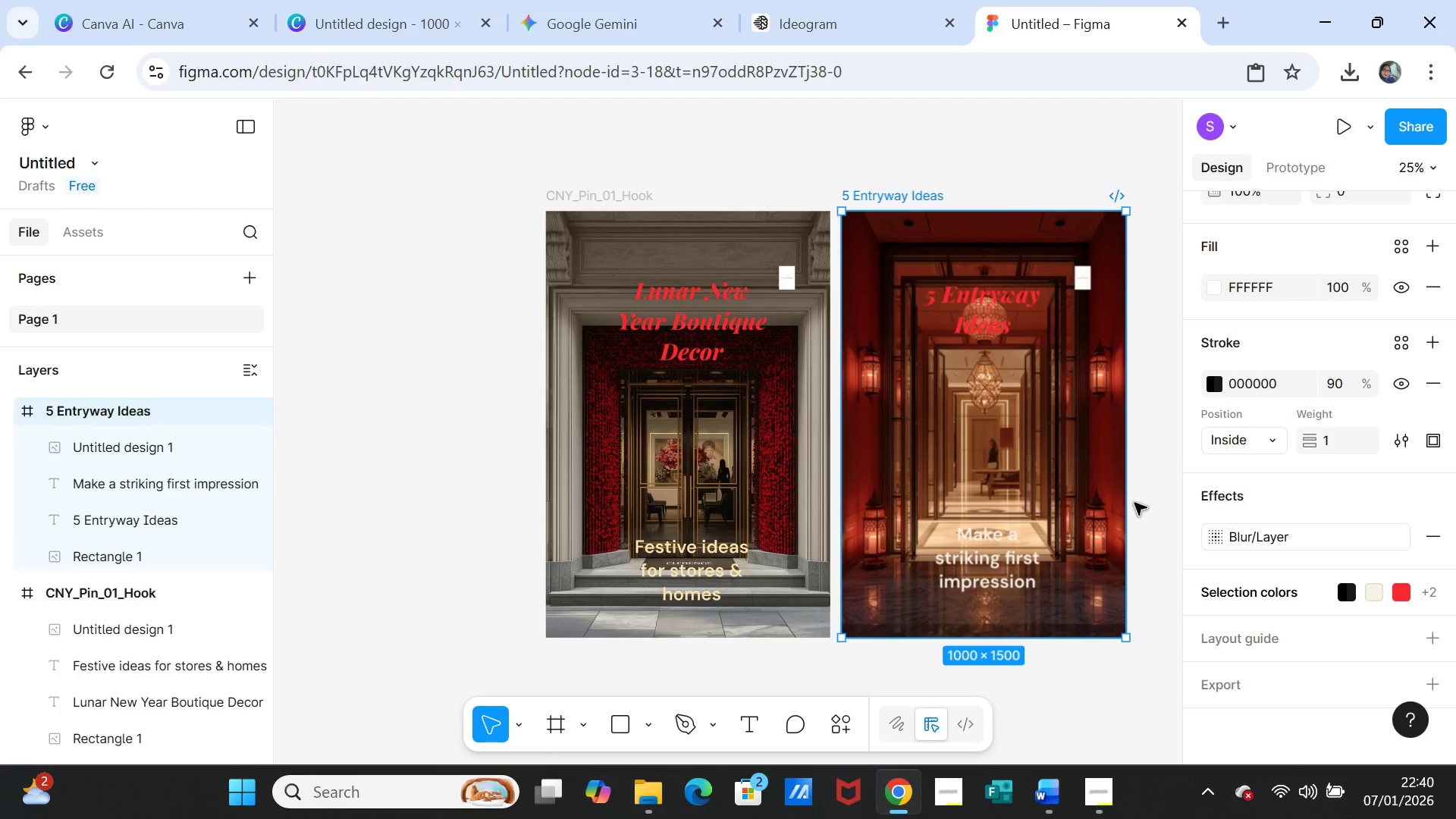 
left_click([1103, 511])
 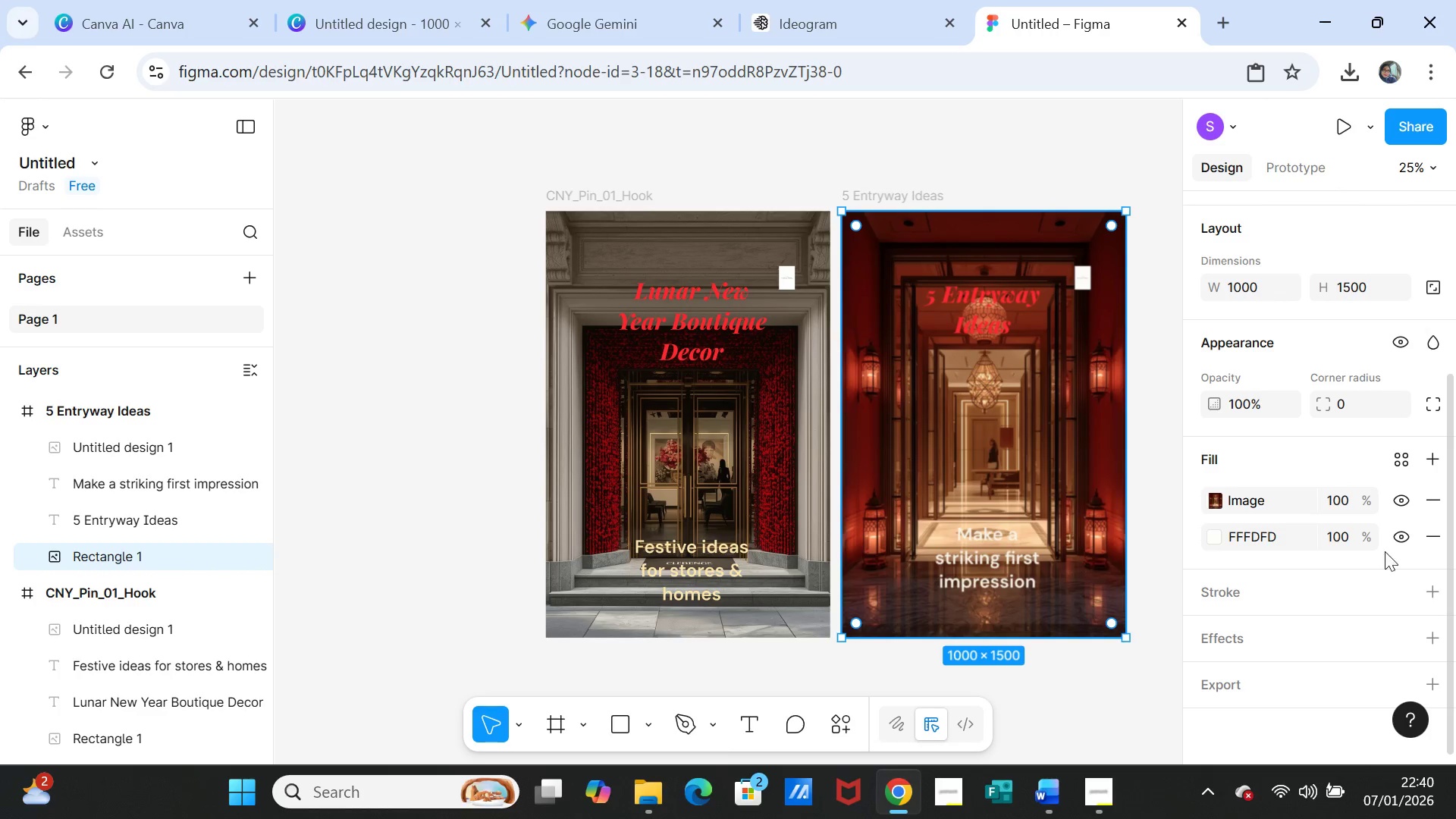 
scroll: coordinate [1380, 554], scroll_direction: down, amount: 3.0
 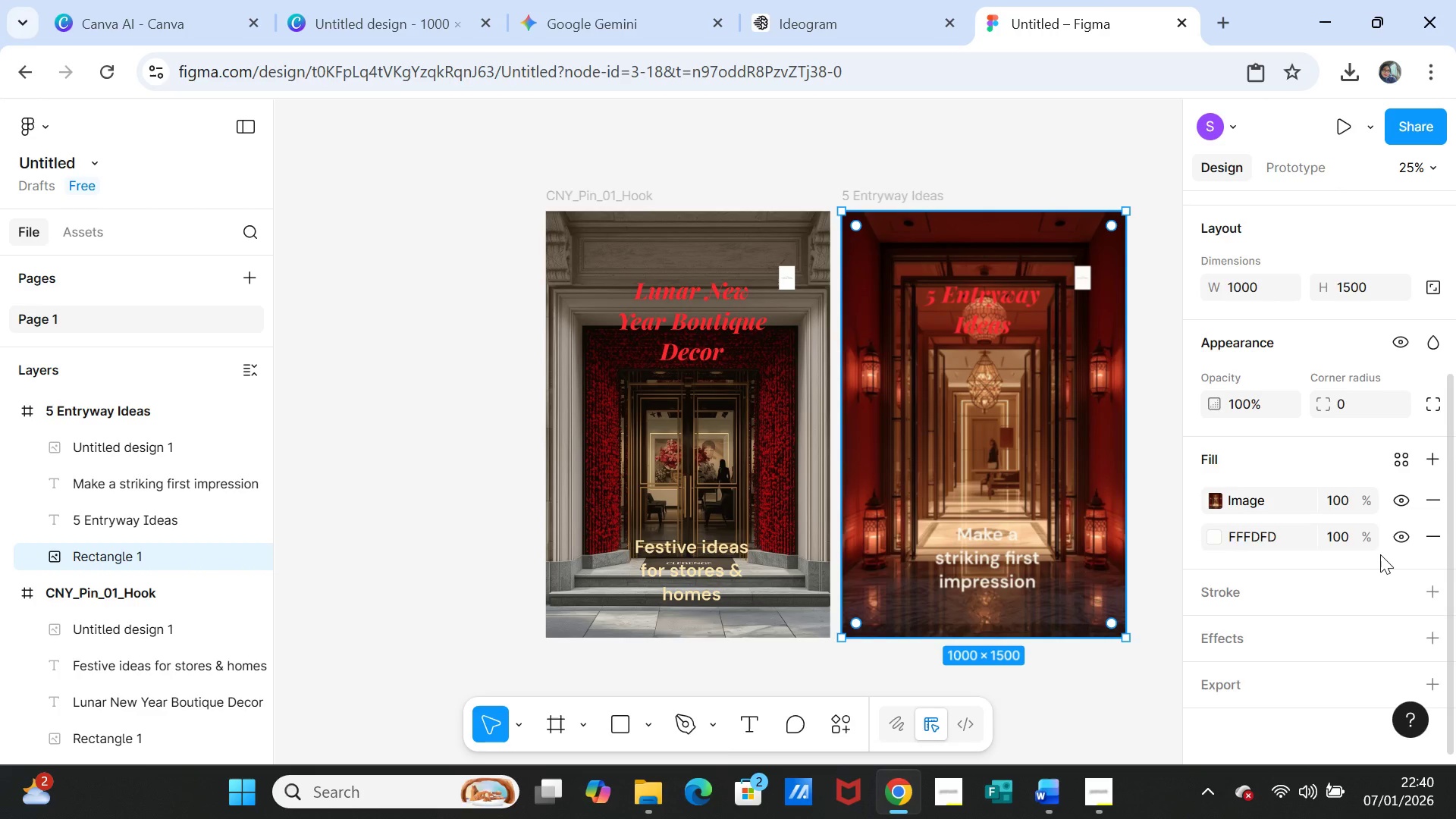 
scroll: coordinate [1380, 554], scroll_direction: up, amount: 1.0
 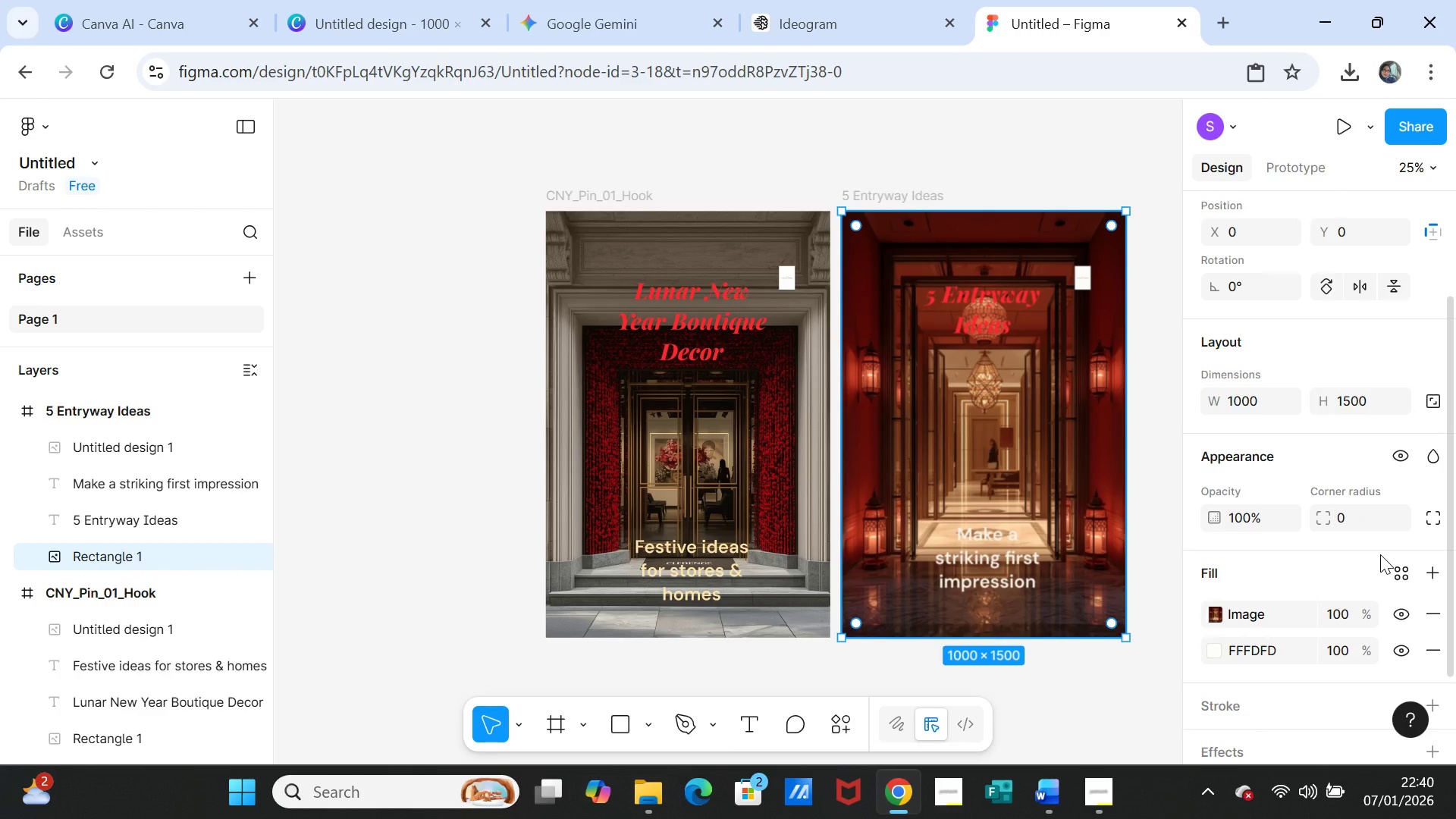 
scroll: coordinate [1380, 554], scroll_direction: down, amount: 3.0
 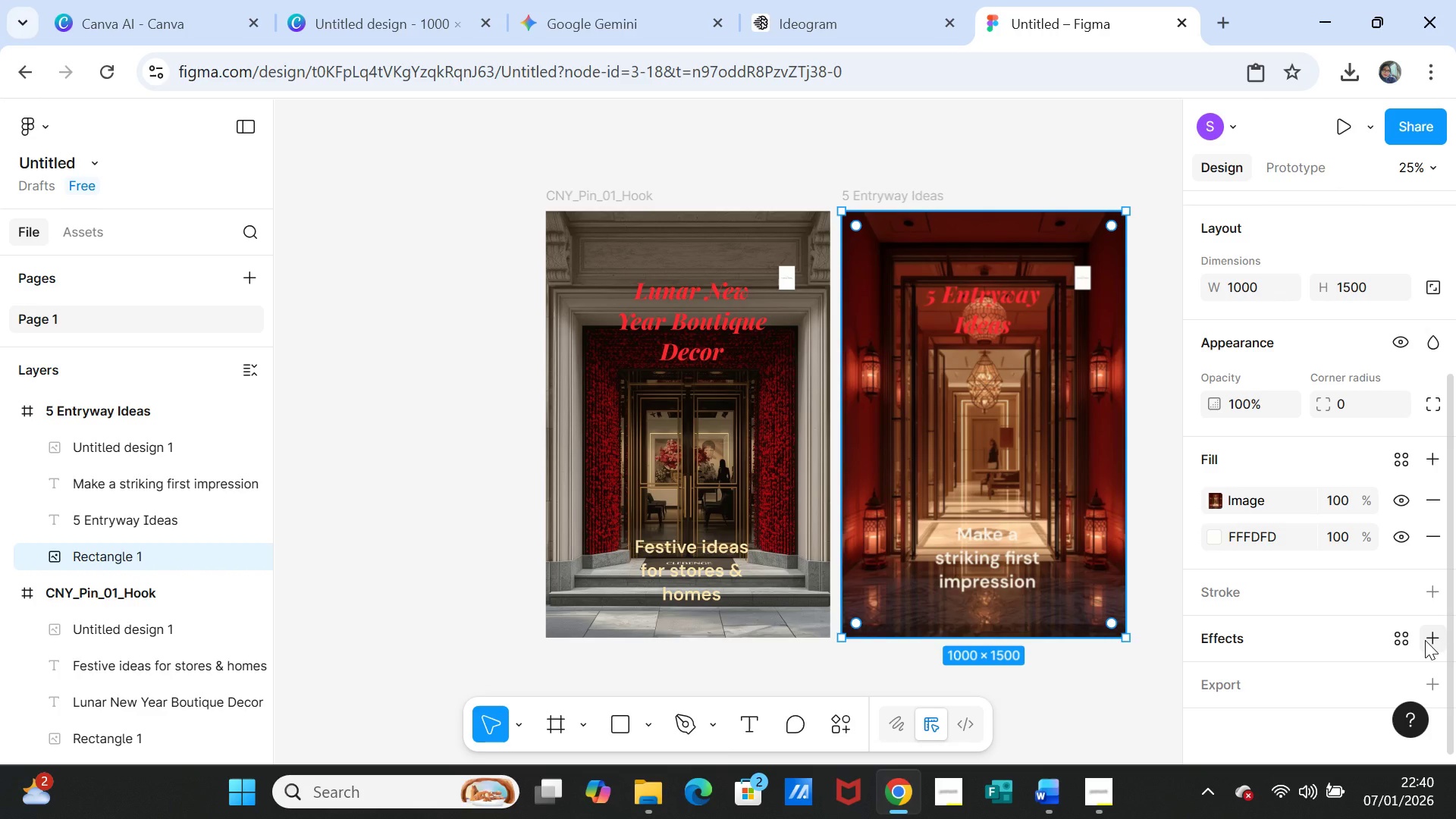 
left_click([1425, 640])
 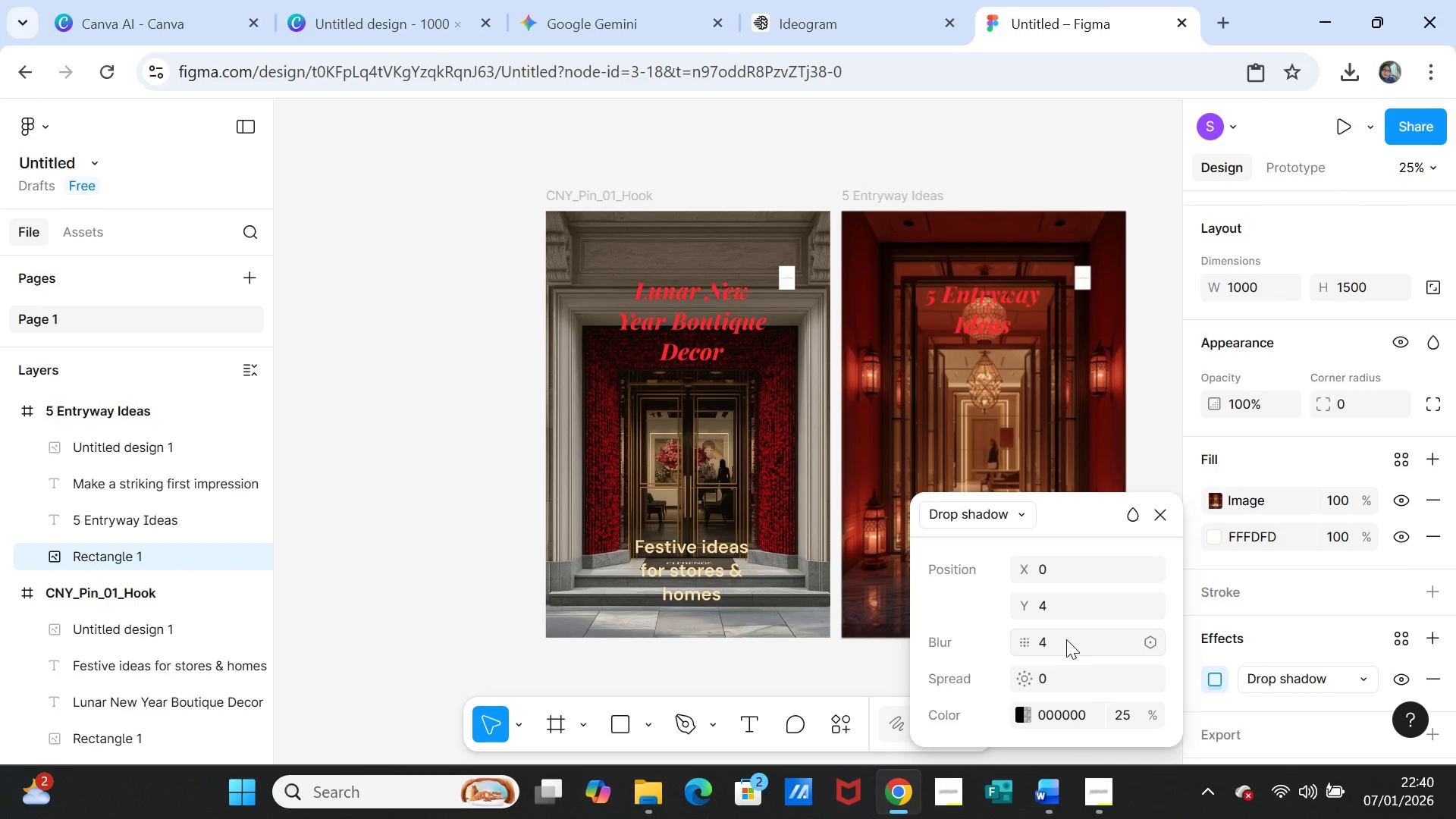 
mouse_move([1050, 640])
 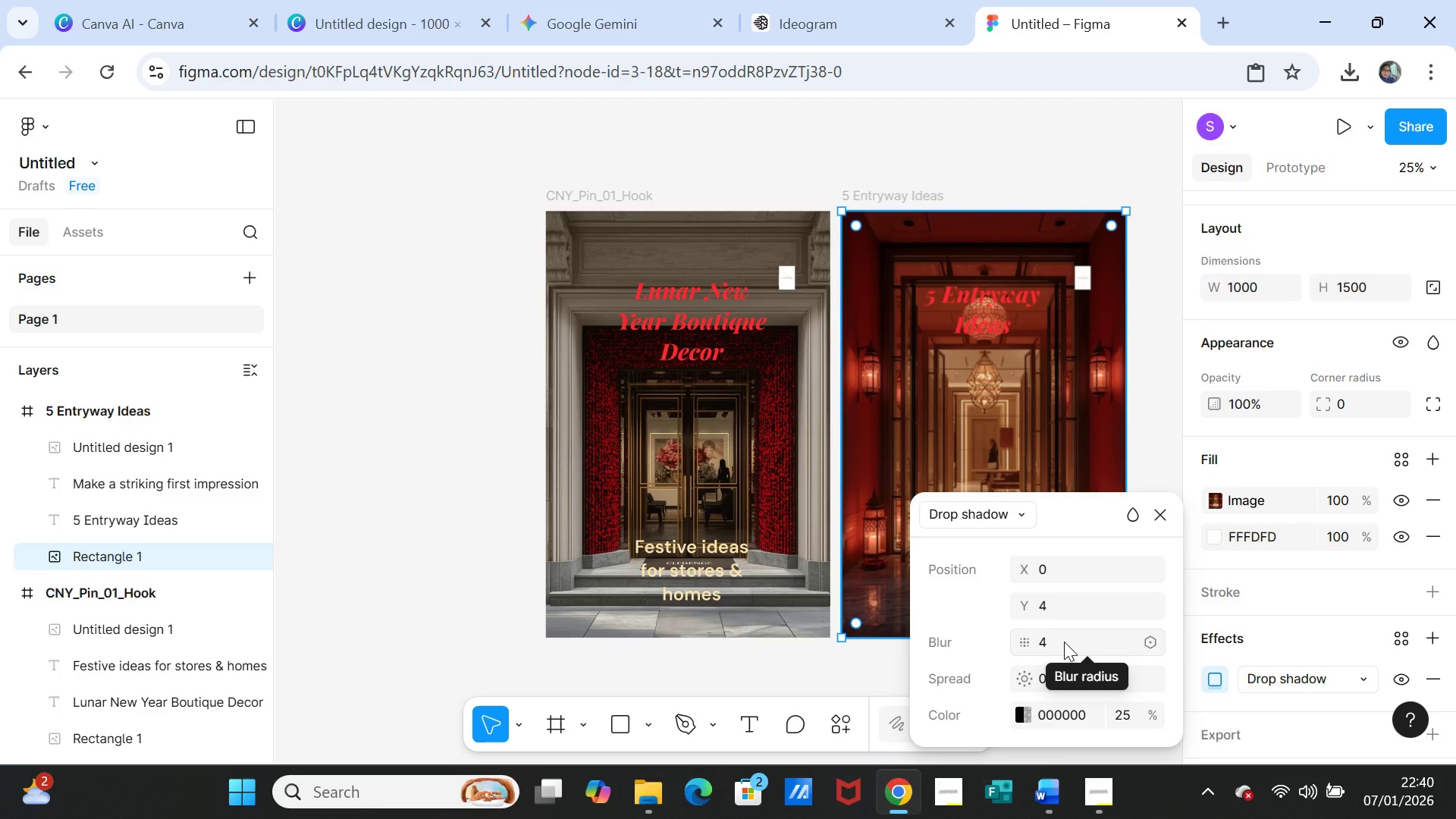 
left_click_drag(start_coordinate=[1064, 642], to_coordinate=[1071, 642])
 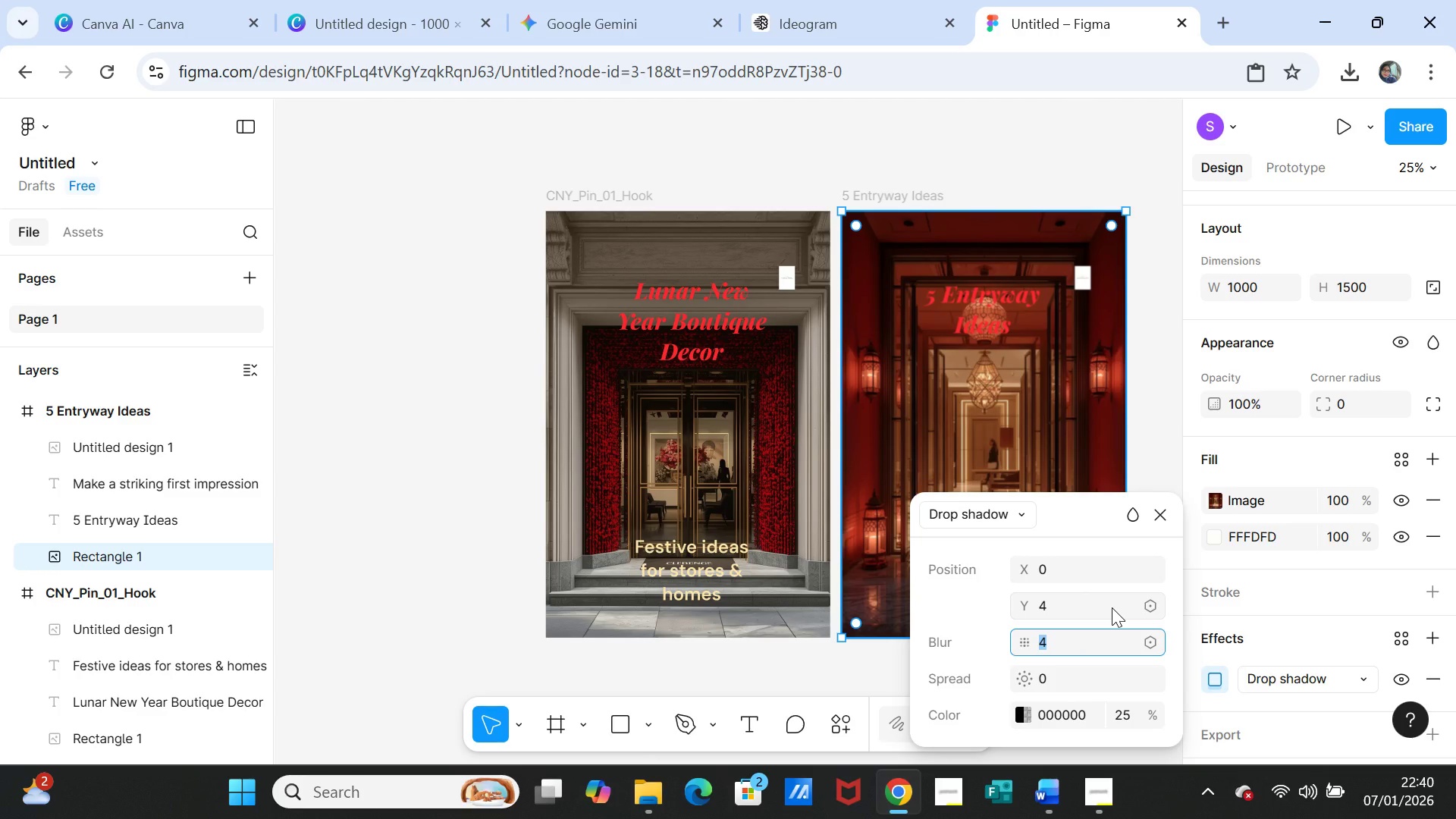 
key(7)
 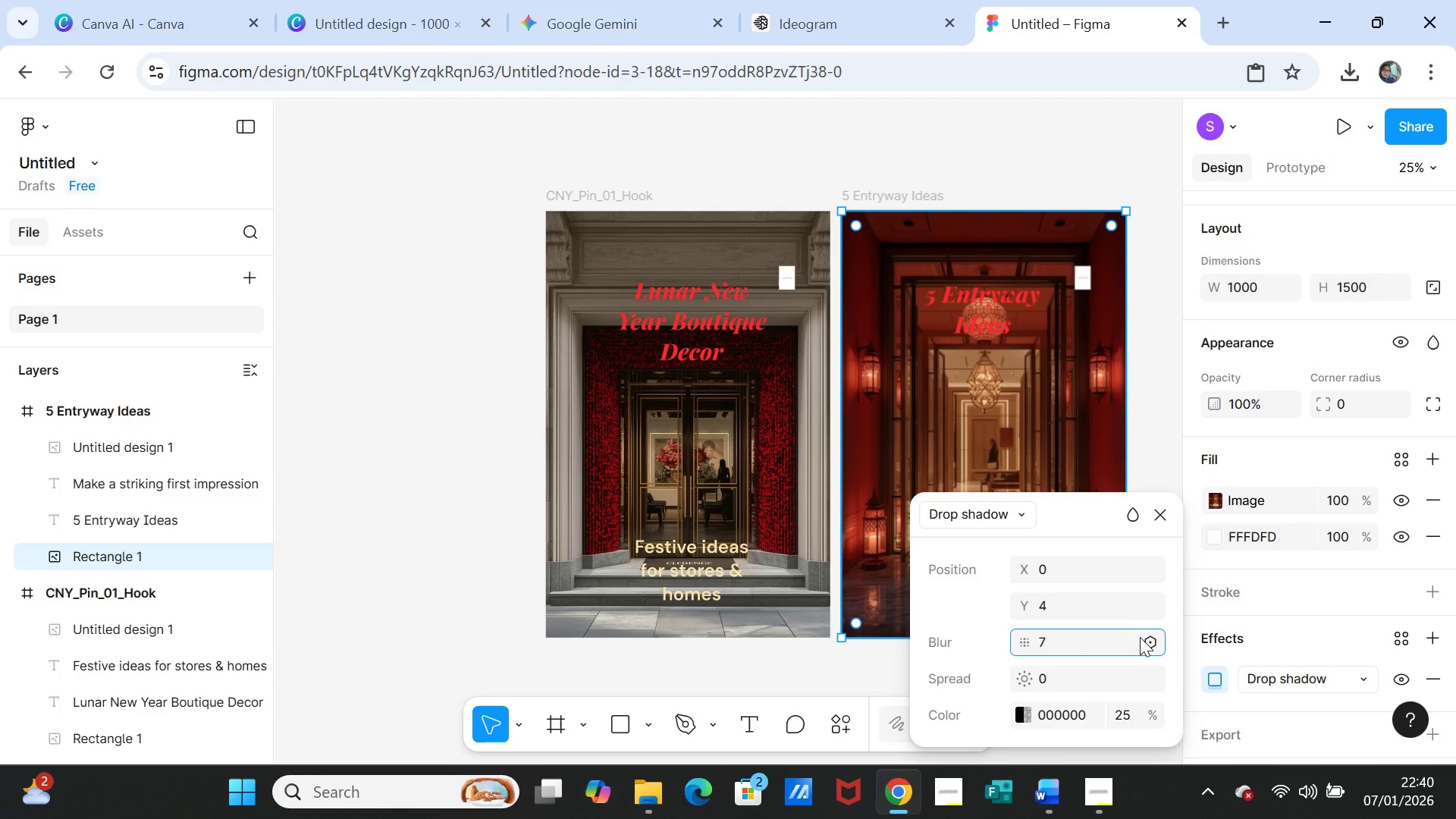 
scroll: coordinate [1136, 640], scroll_direction: down, amount: 1.0
 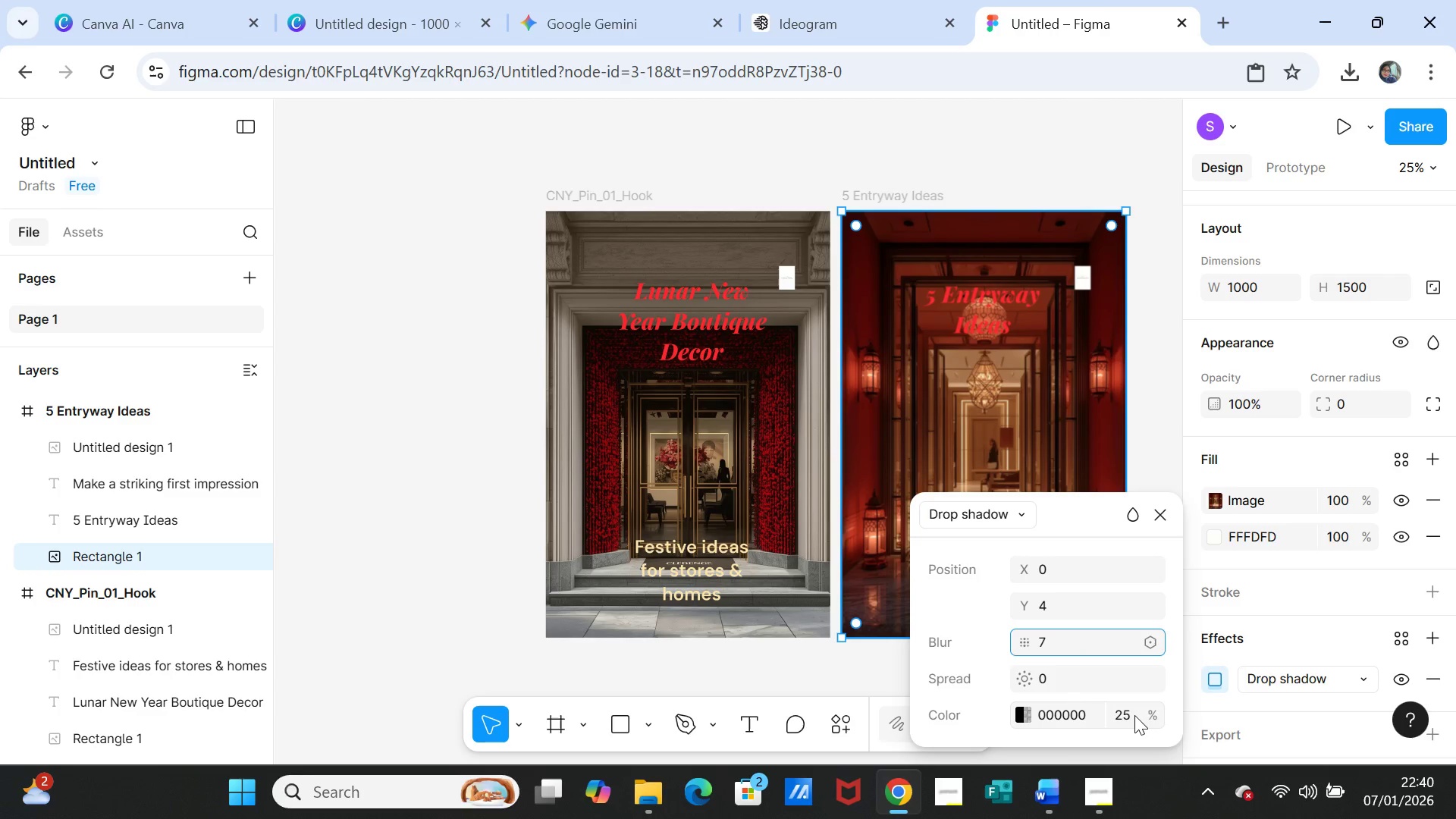 
left_click([1134, 715])
 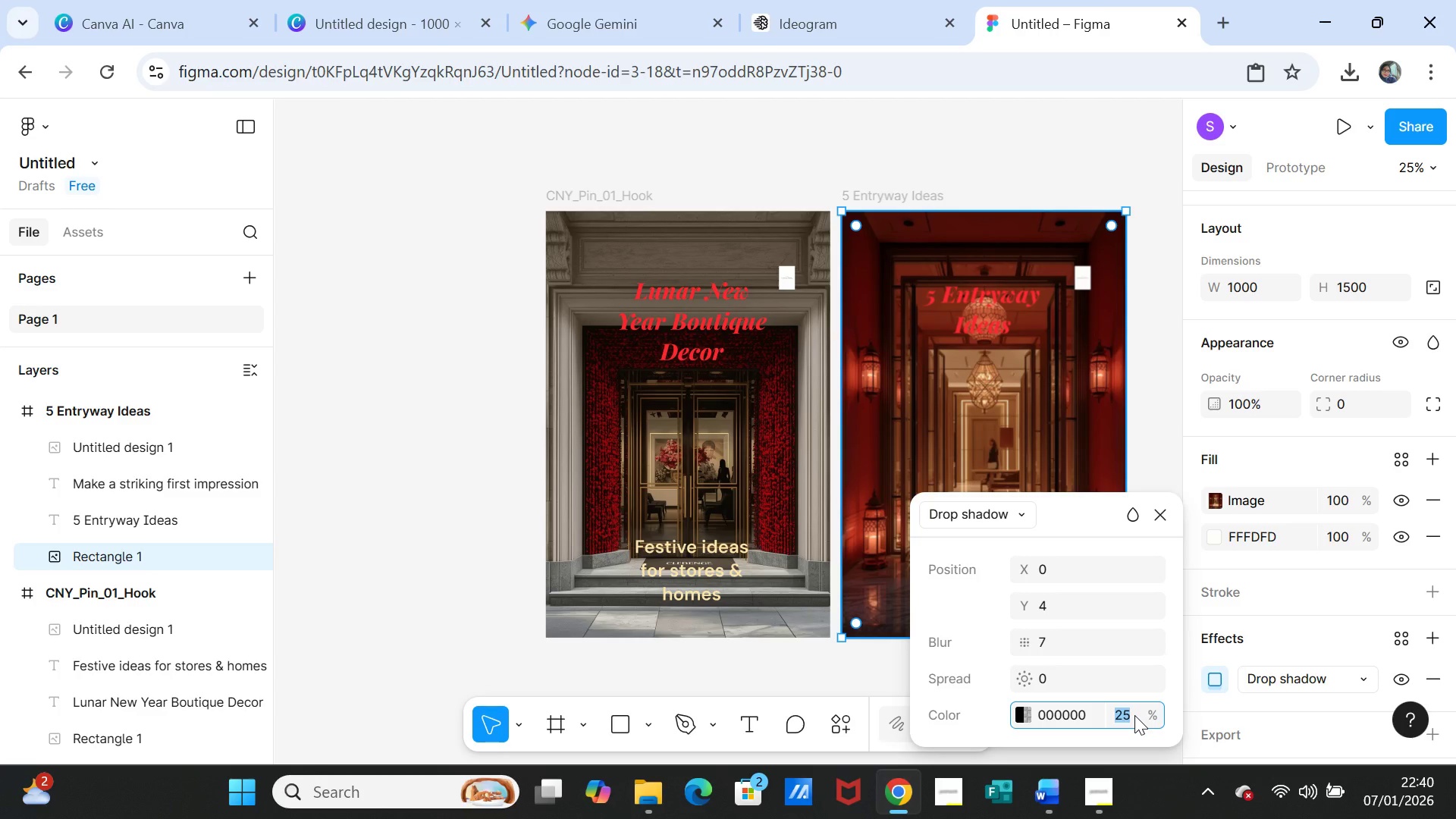 
type(30)
 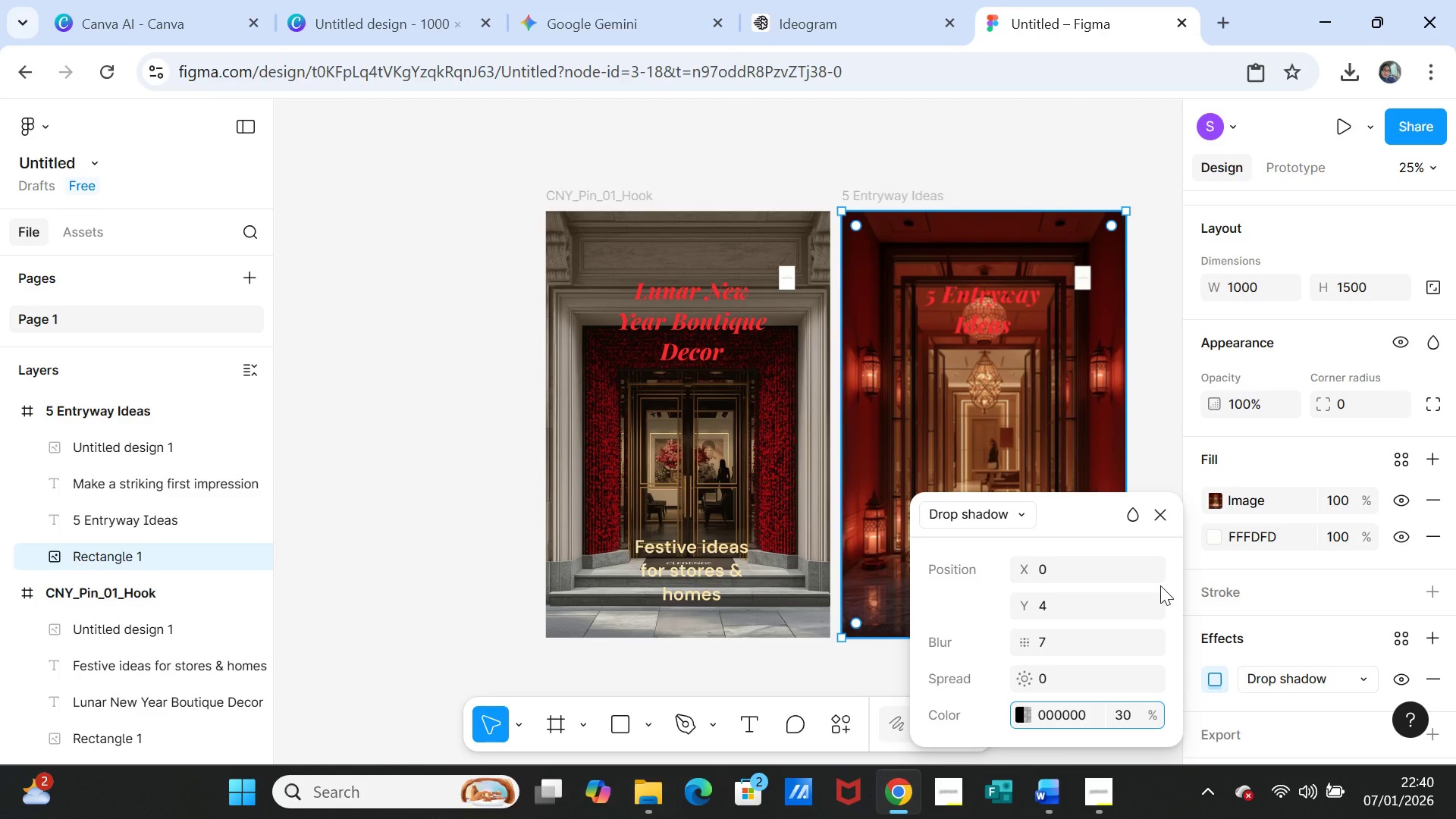 
key(Enter)
 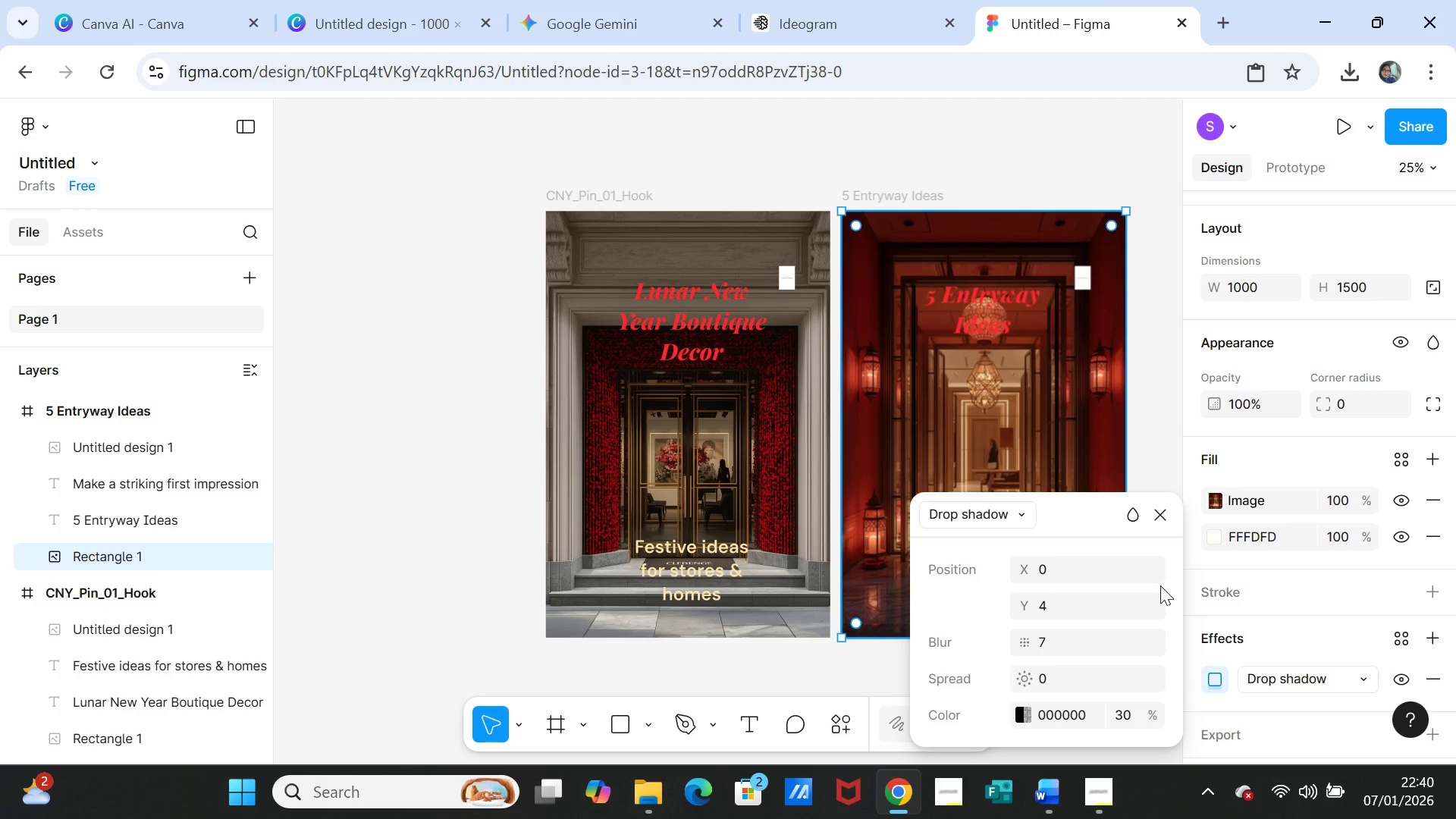 
wait(9.14)
 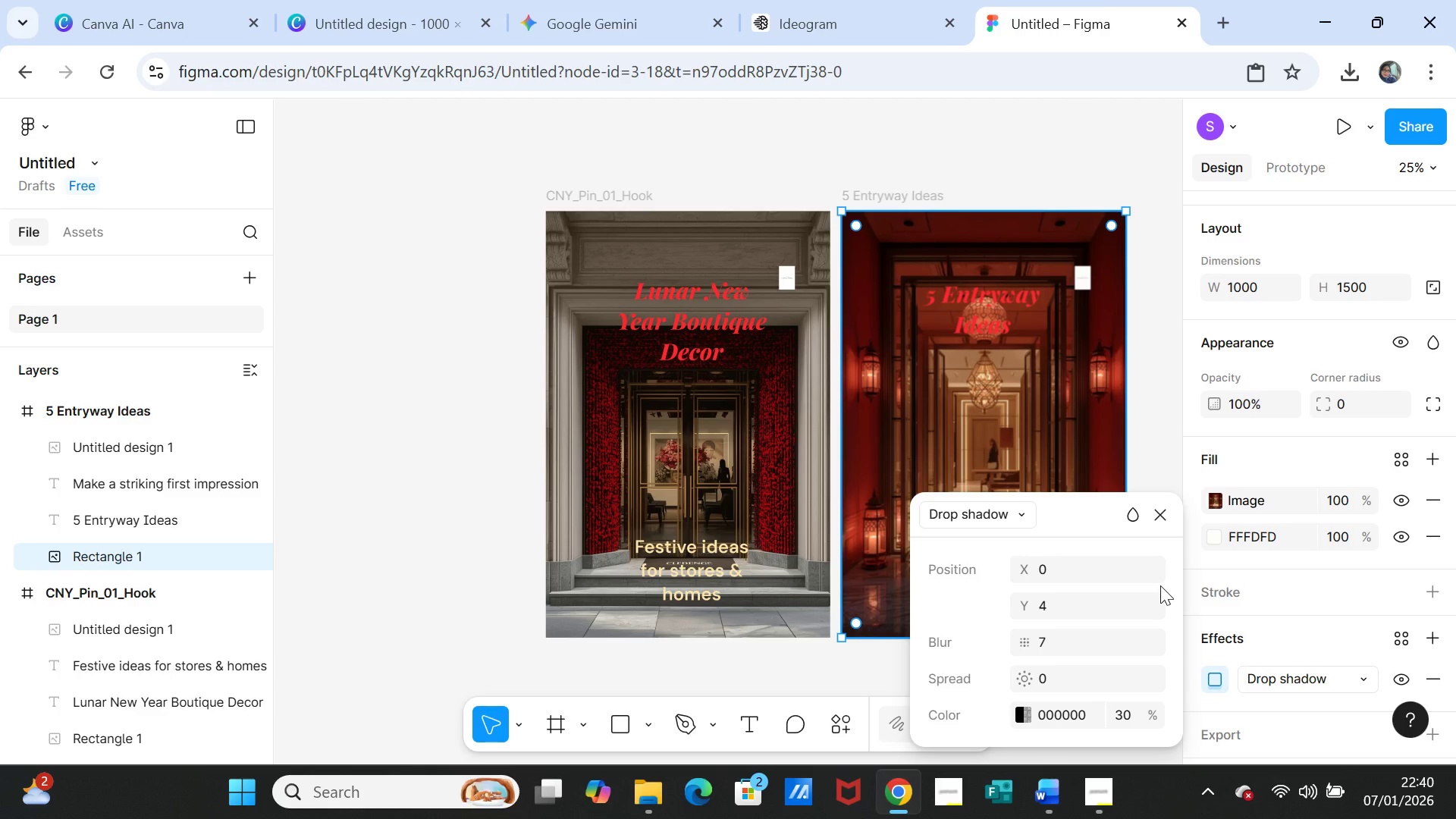 
left_click([1129, 712])
 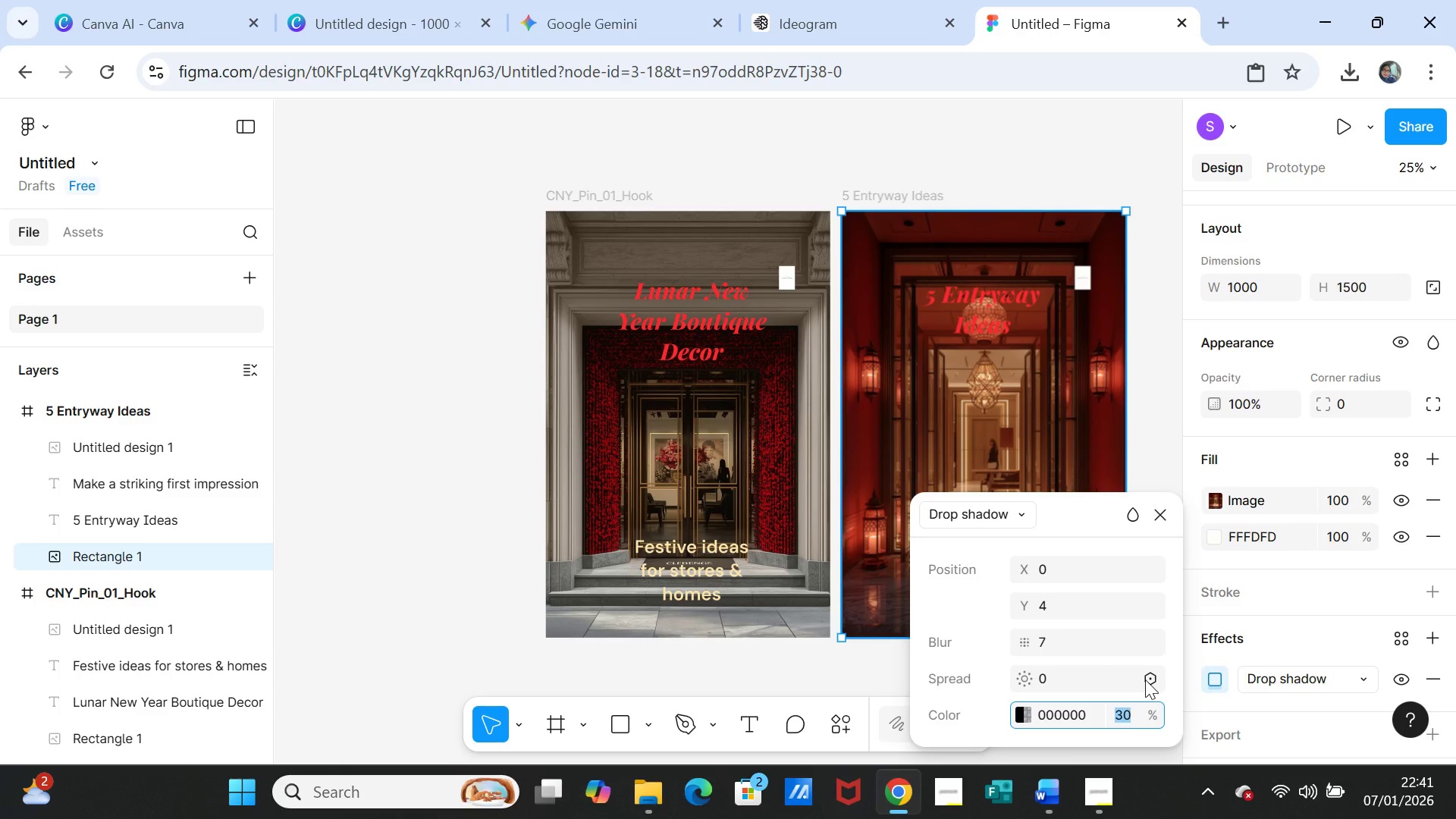 
type(25)
 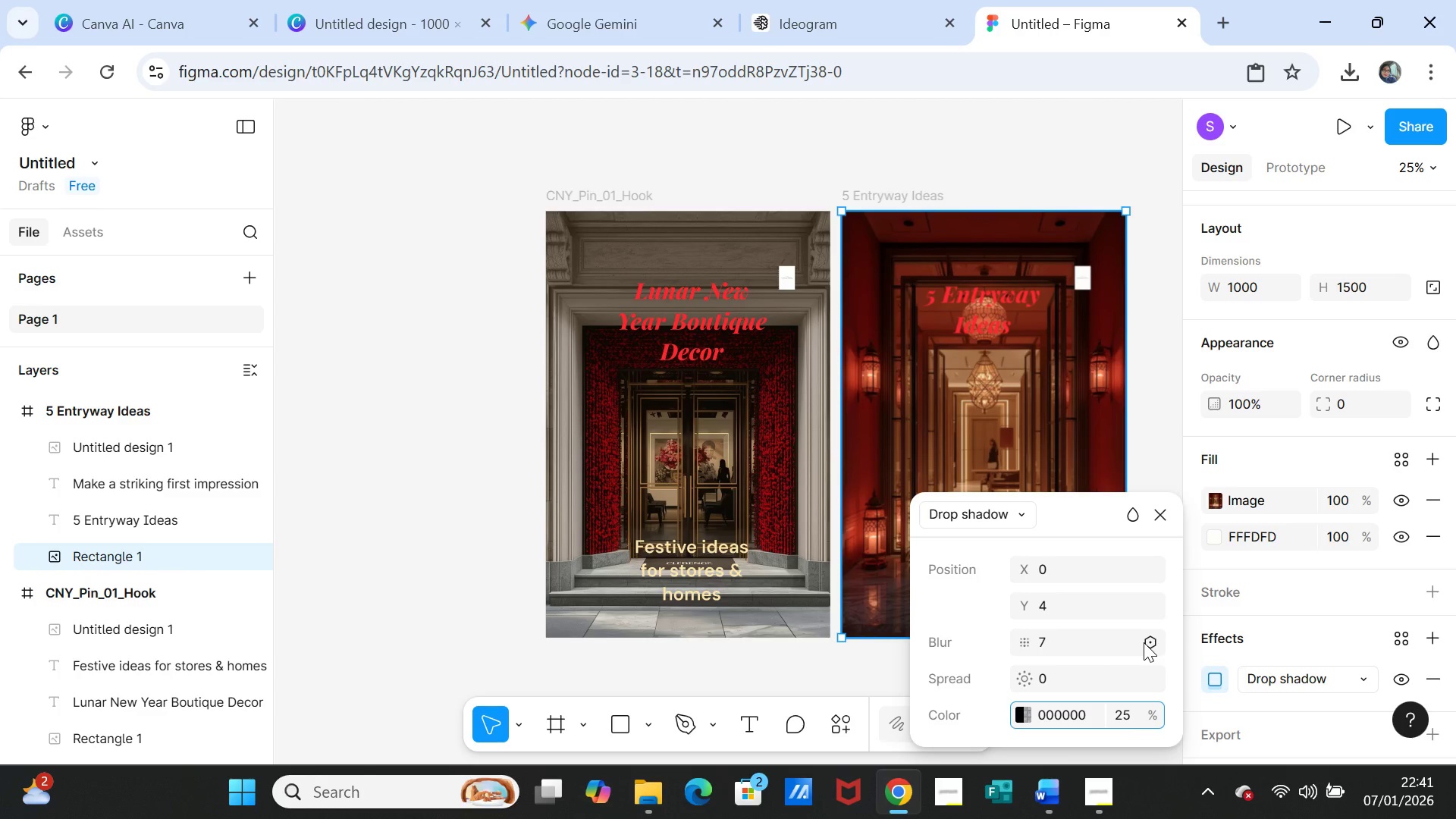 
key(Enter)
 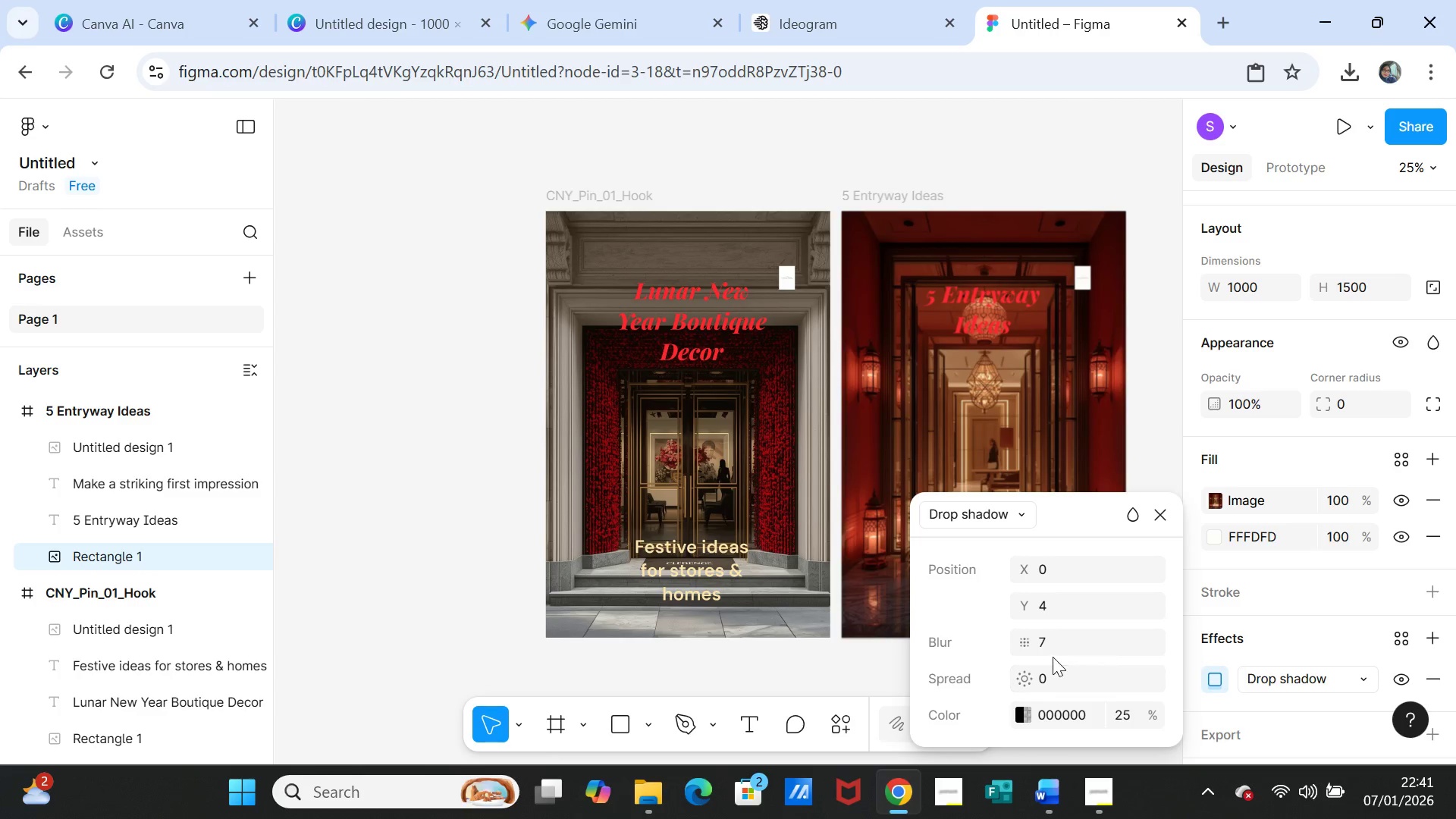 
left_click([1056, 640])
 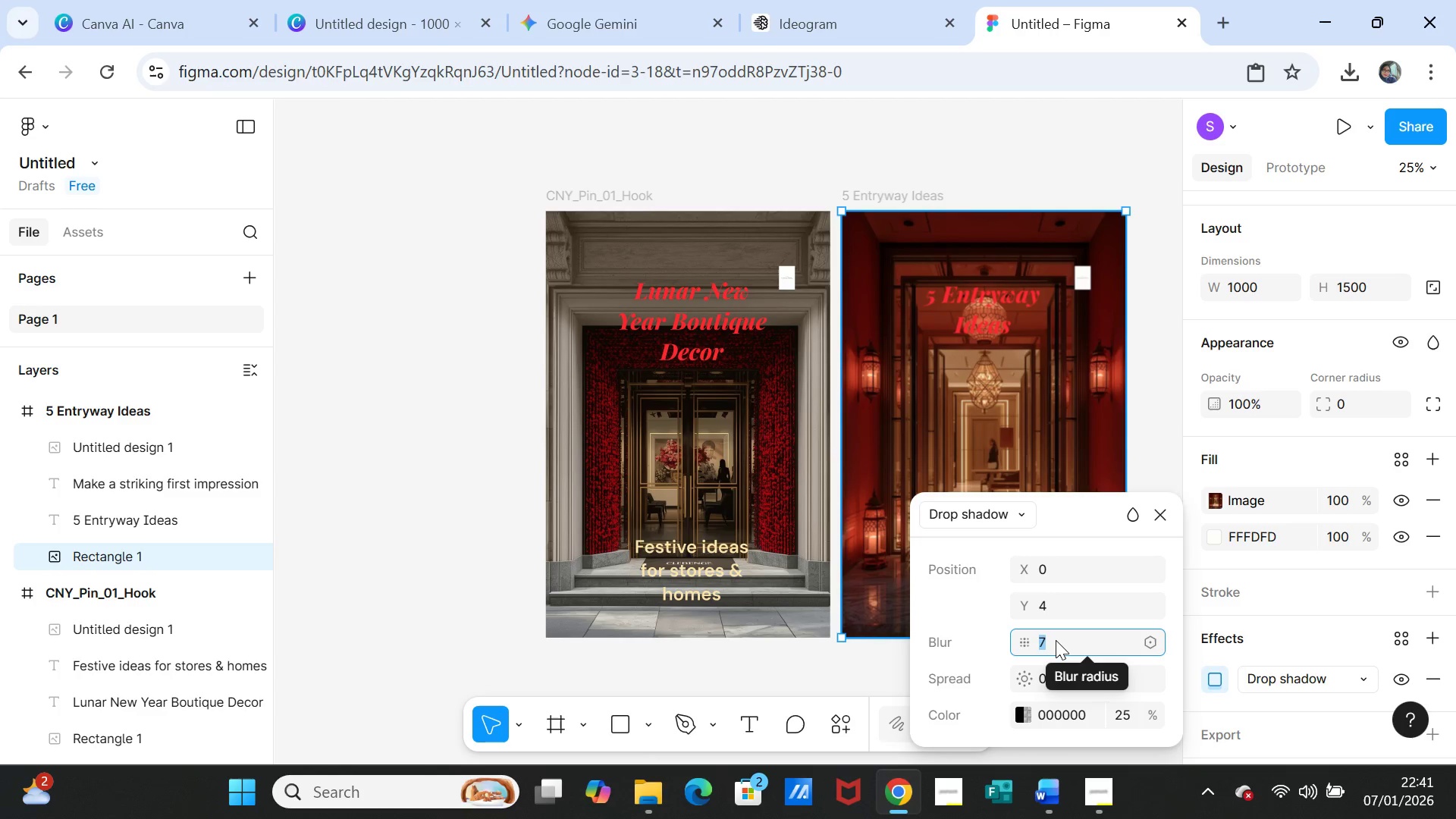 
key(5)
 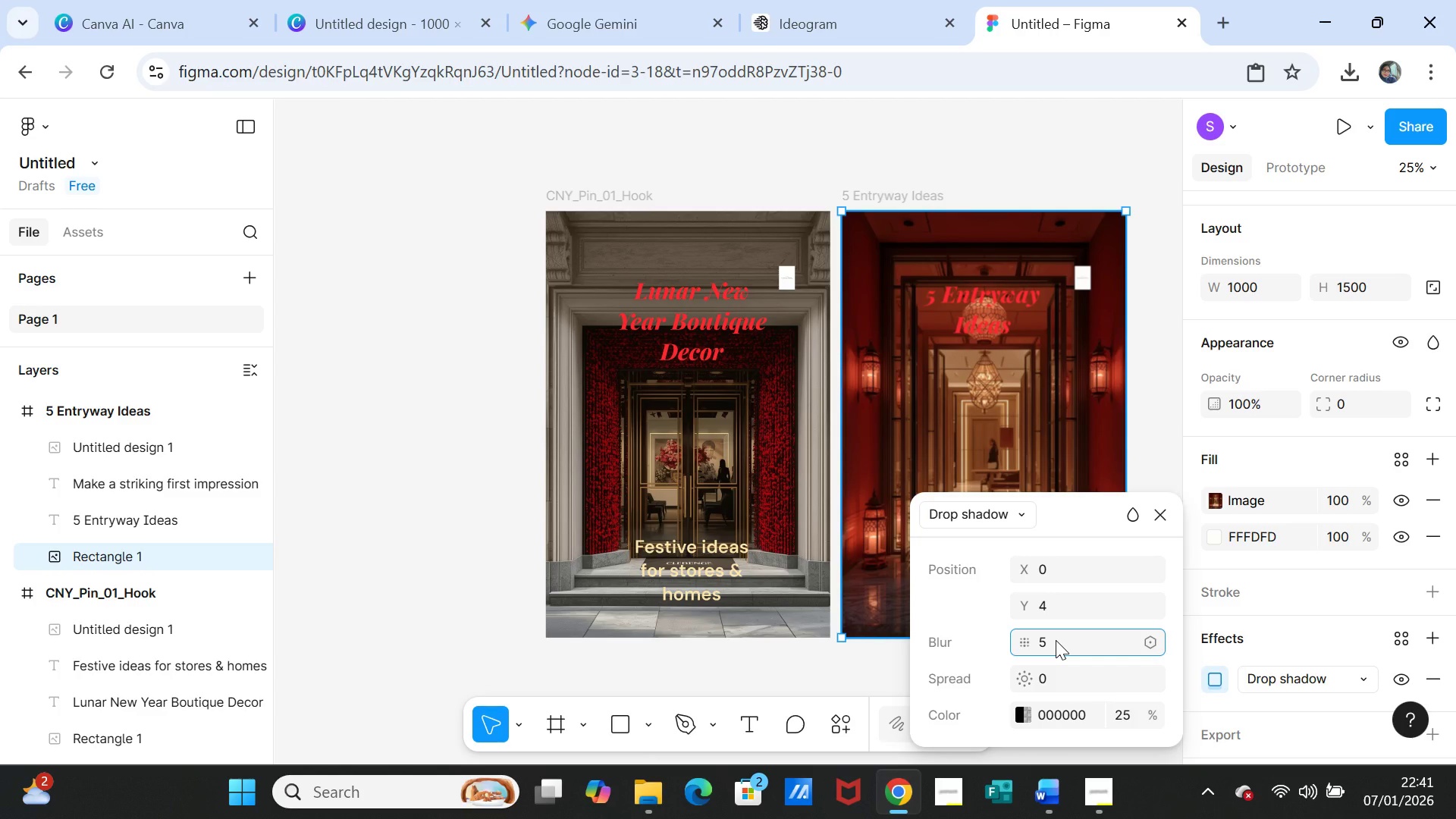 
key(Enter)
 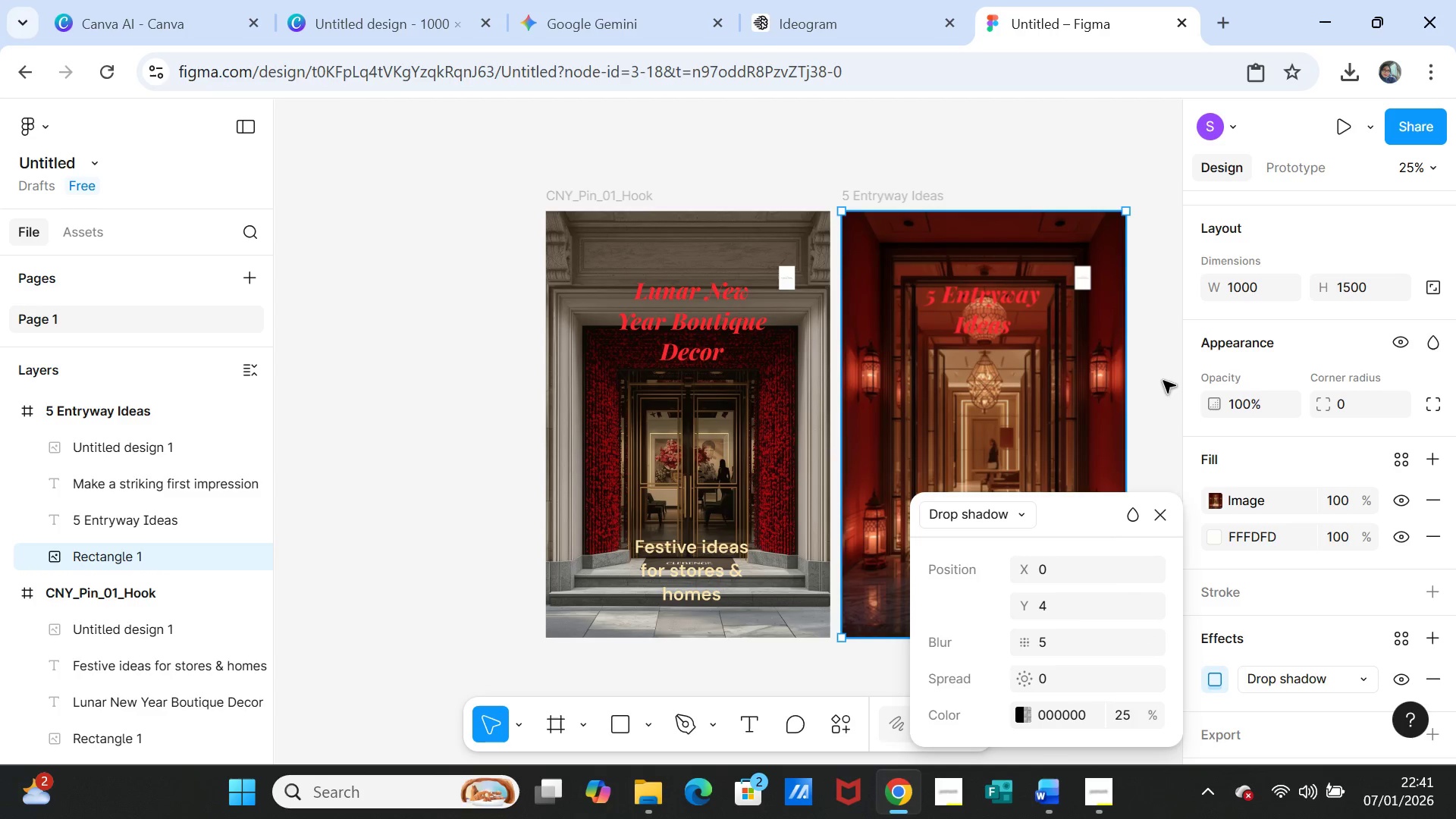 
left_click([1163, 381])
 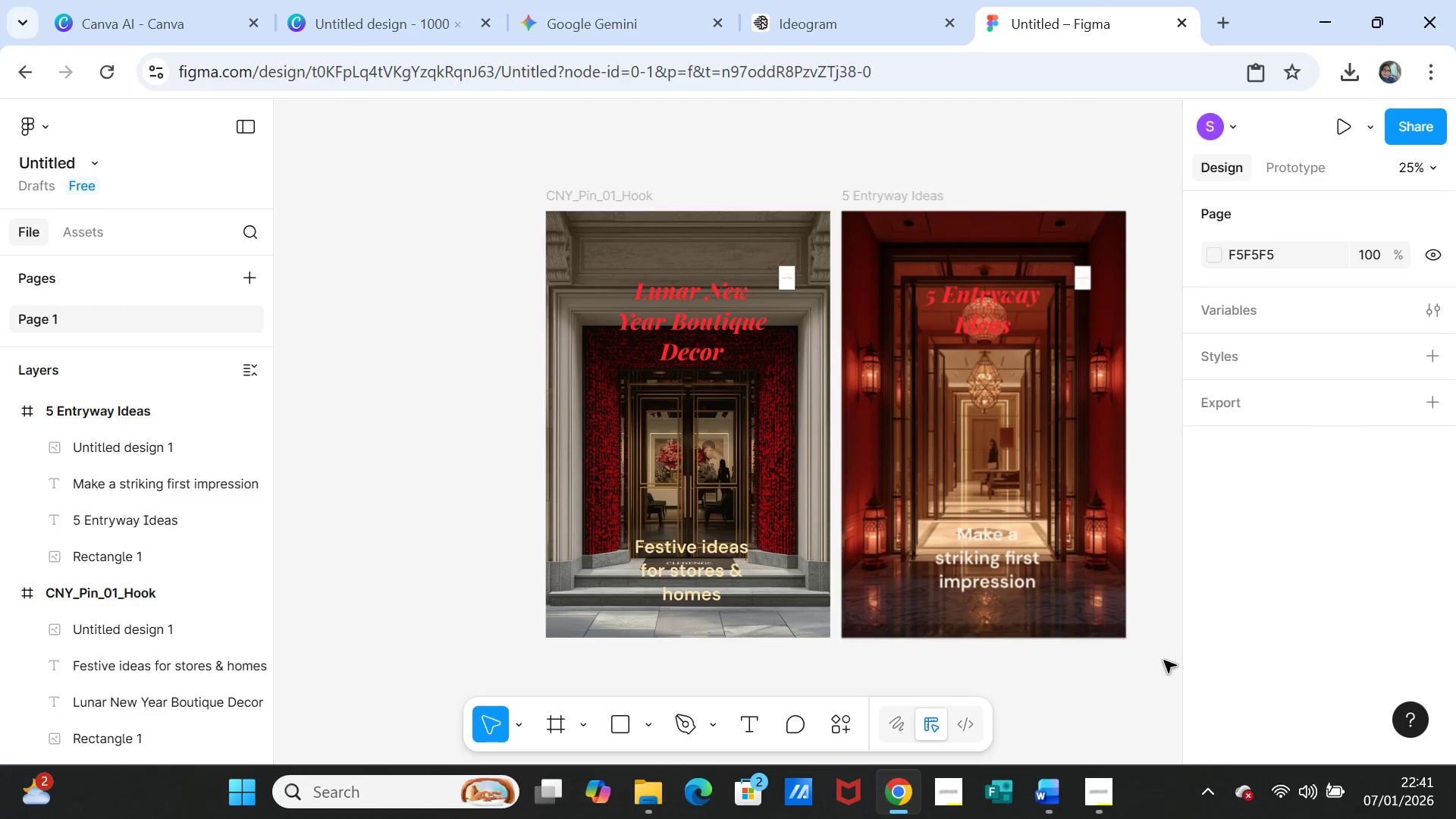 
left_click([1159, 664])
 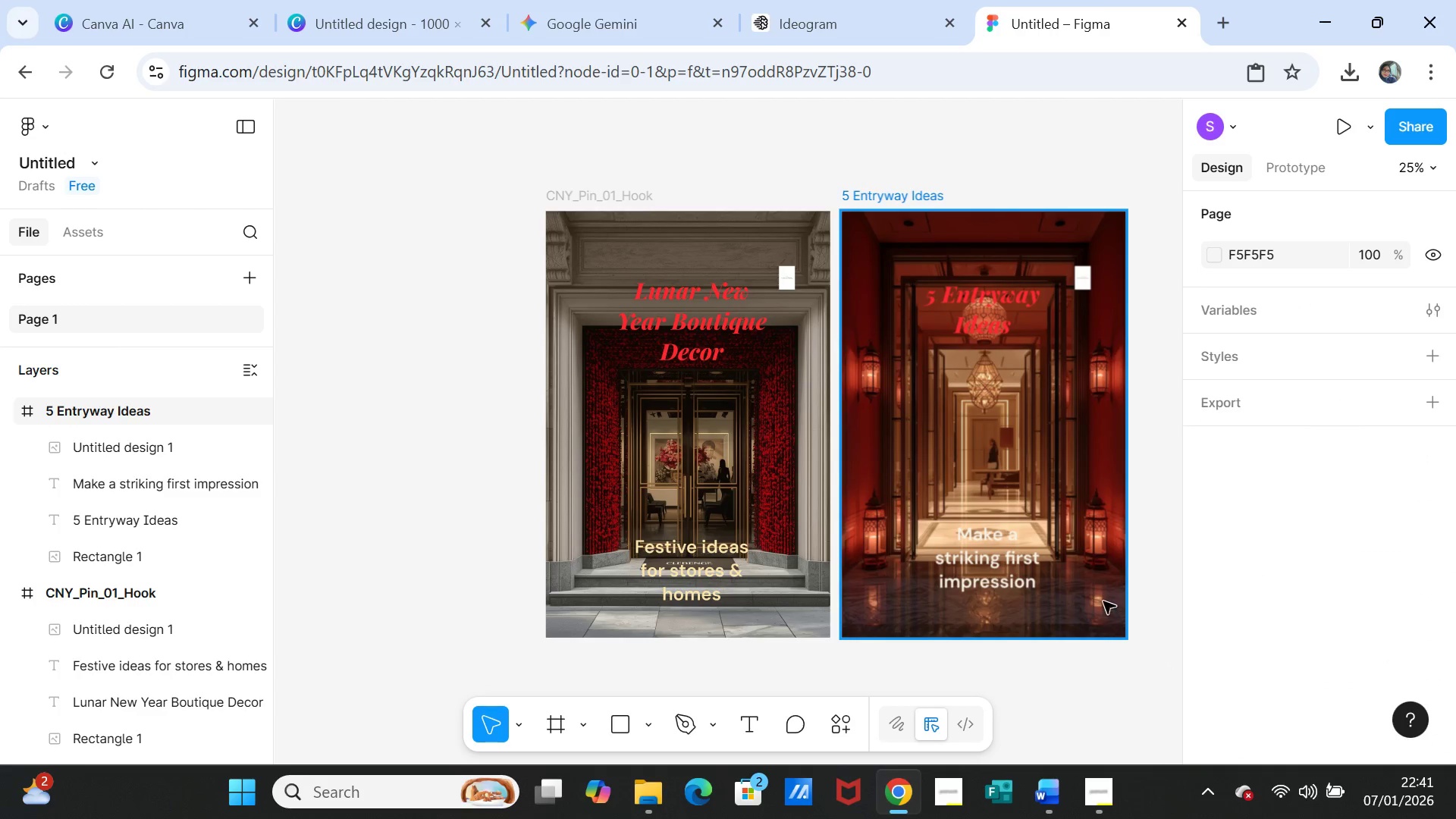 
left_click([1103, 601])
 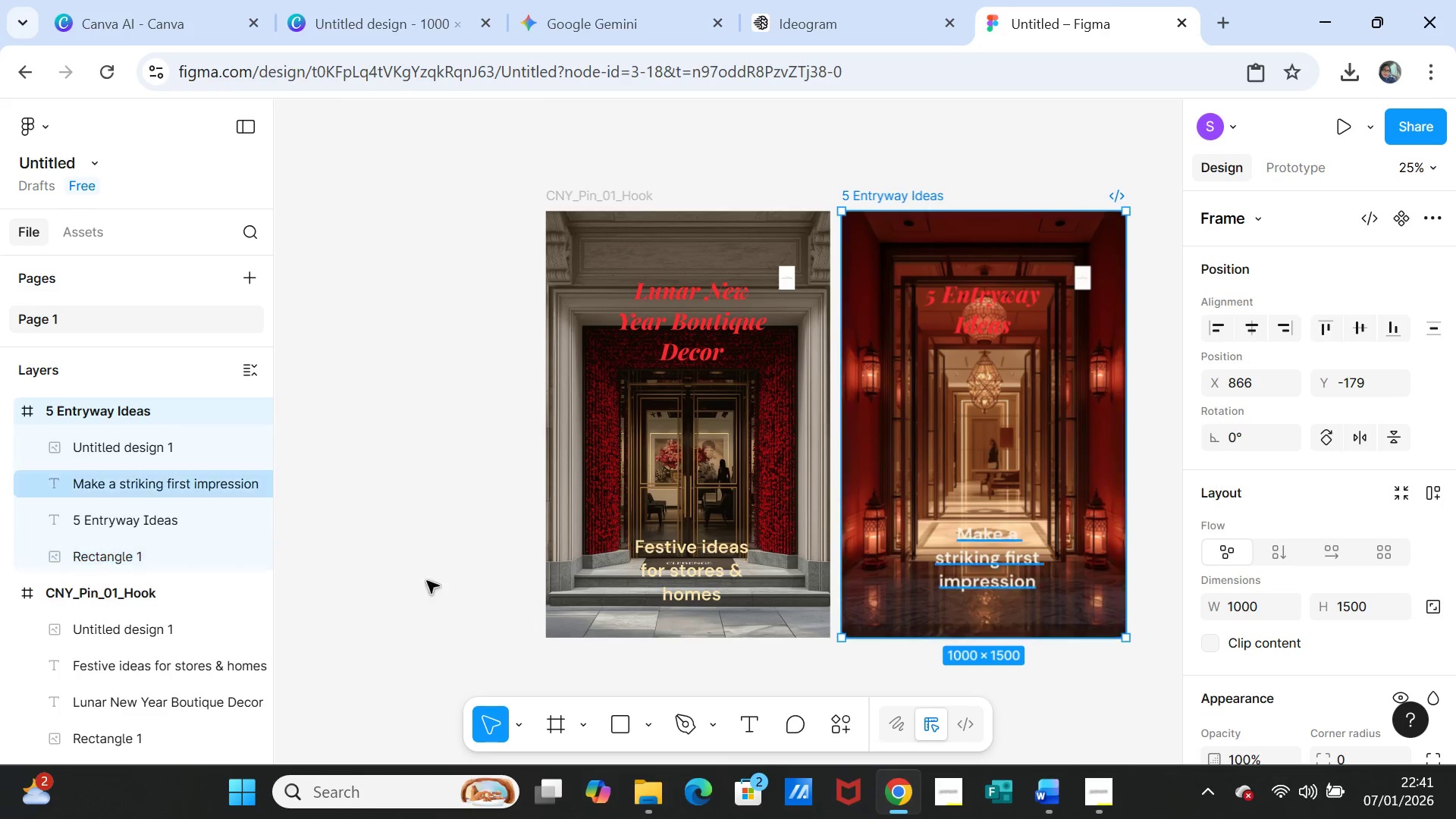 
left_click([316, 558])
 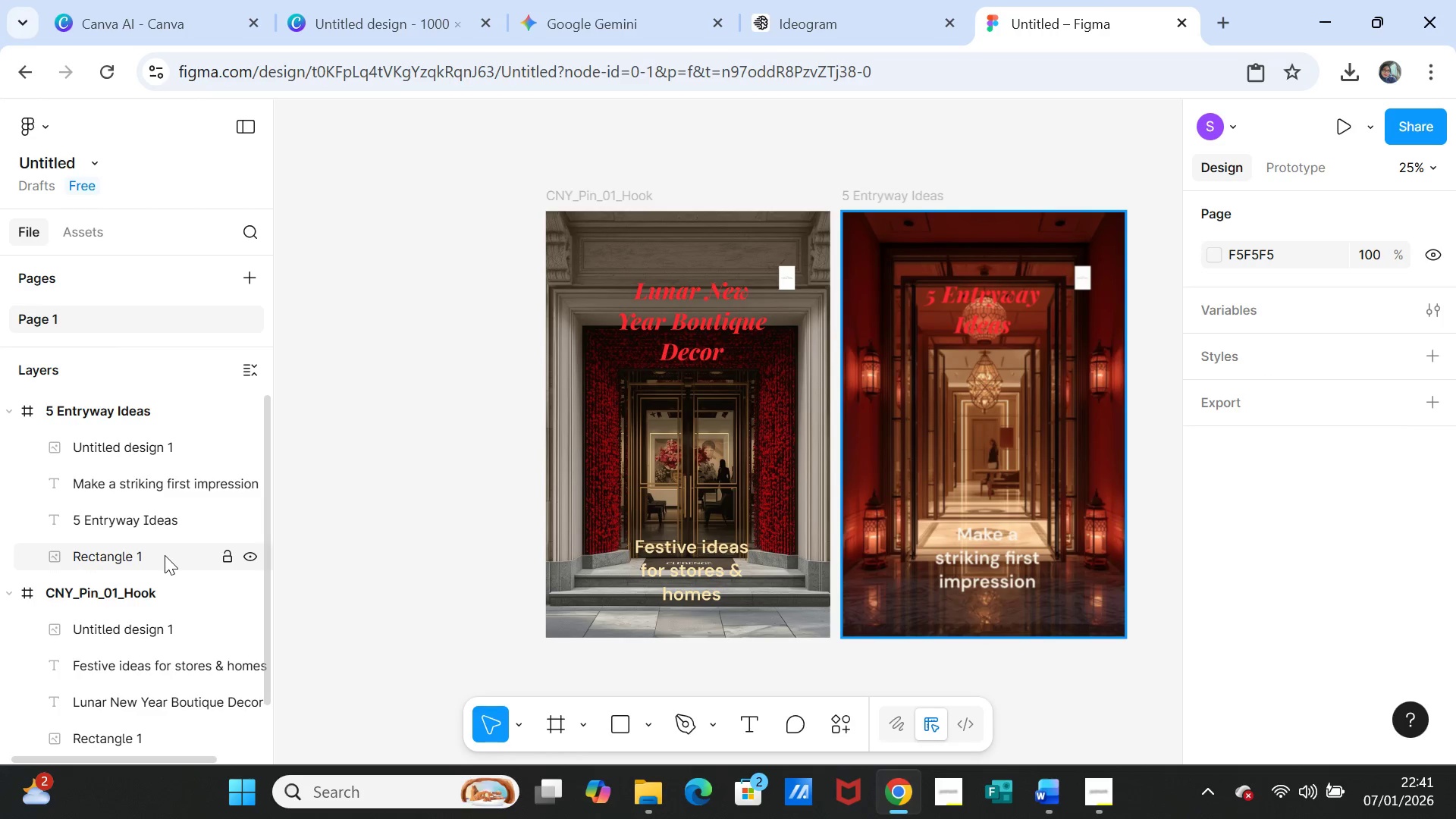 
left_click([165, 555])
 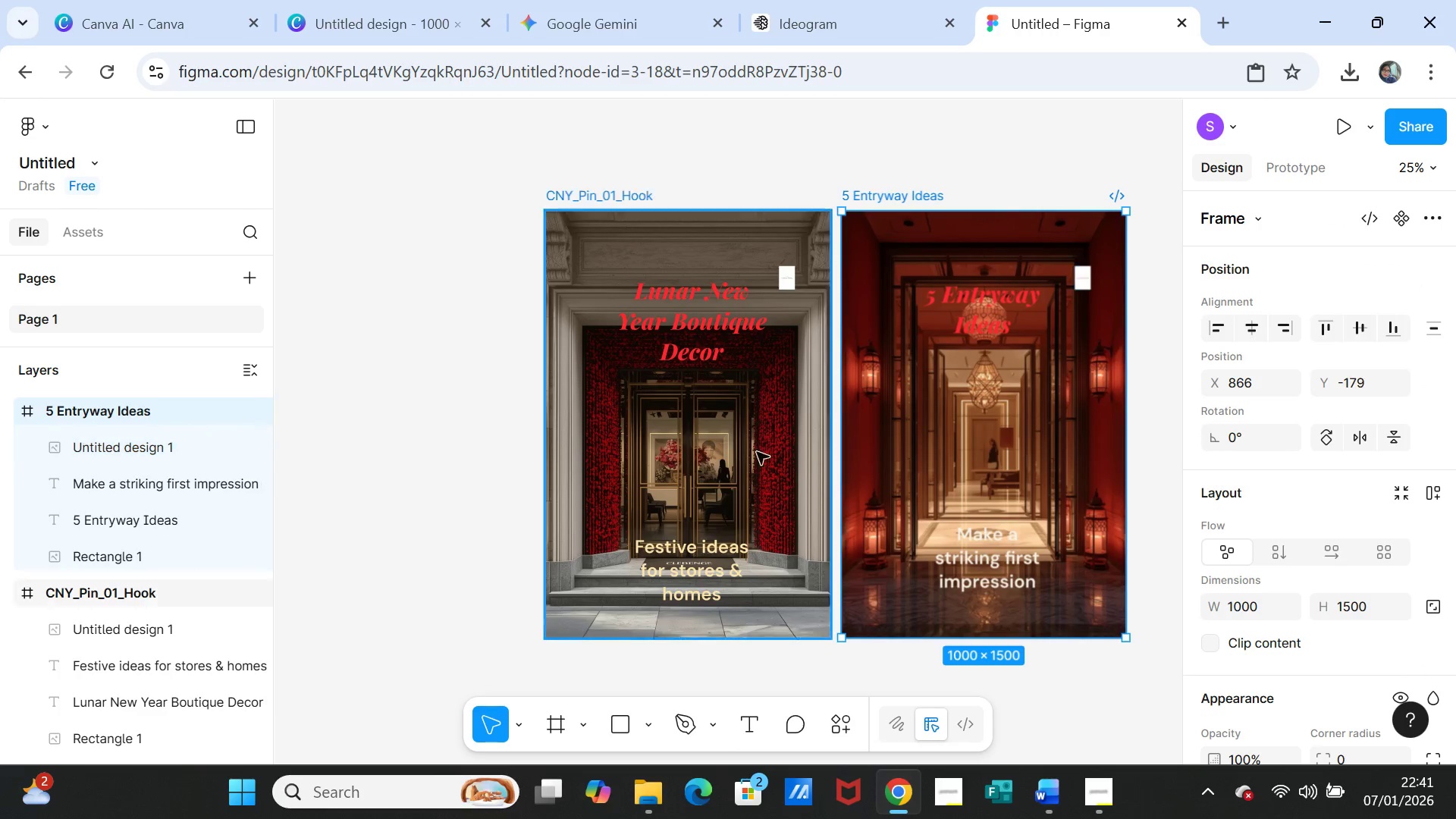 
wait(6.0)
 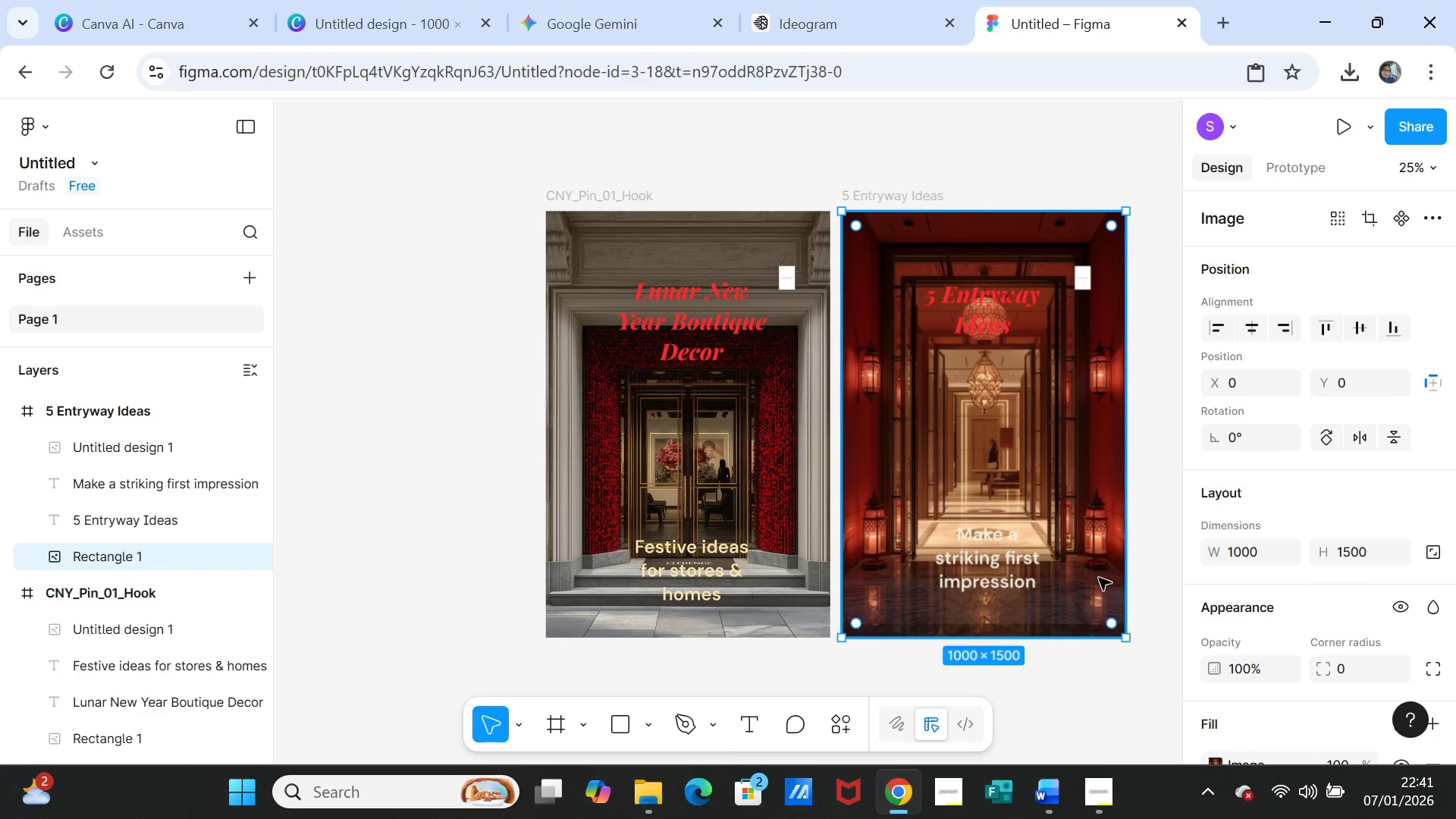 
scroll: coordinate [1404, 616], scroll_direction: down, amount: 4.0
 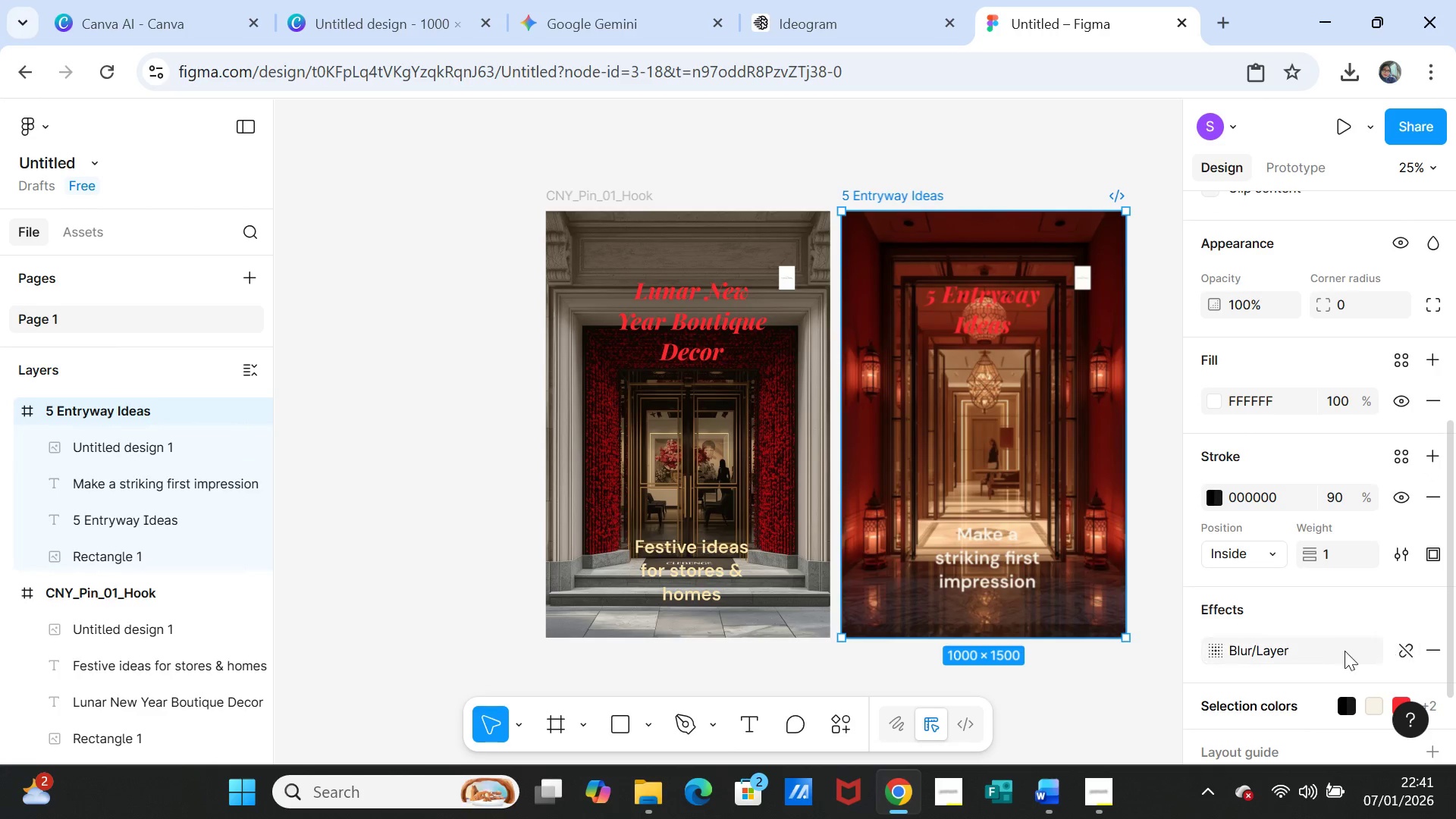 
left_click([1331, 653])
 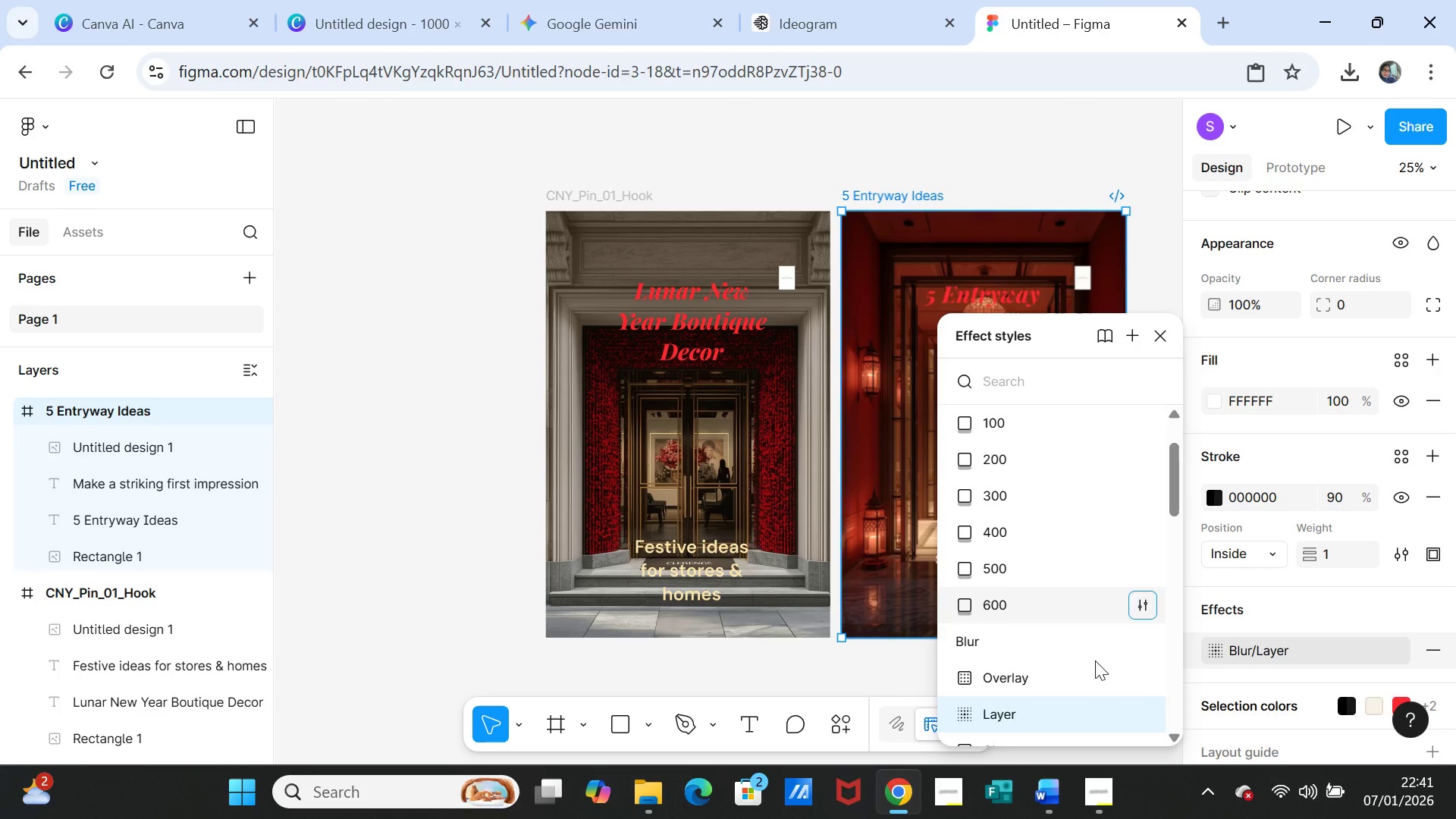 
scroll: coordinate [1076, 686], scroll_direction: down, amount: 1.0
 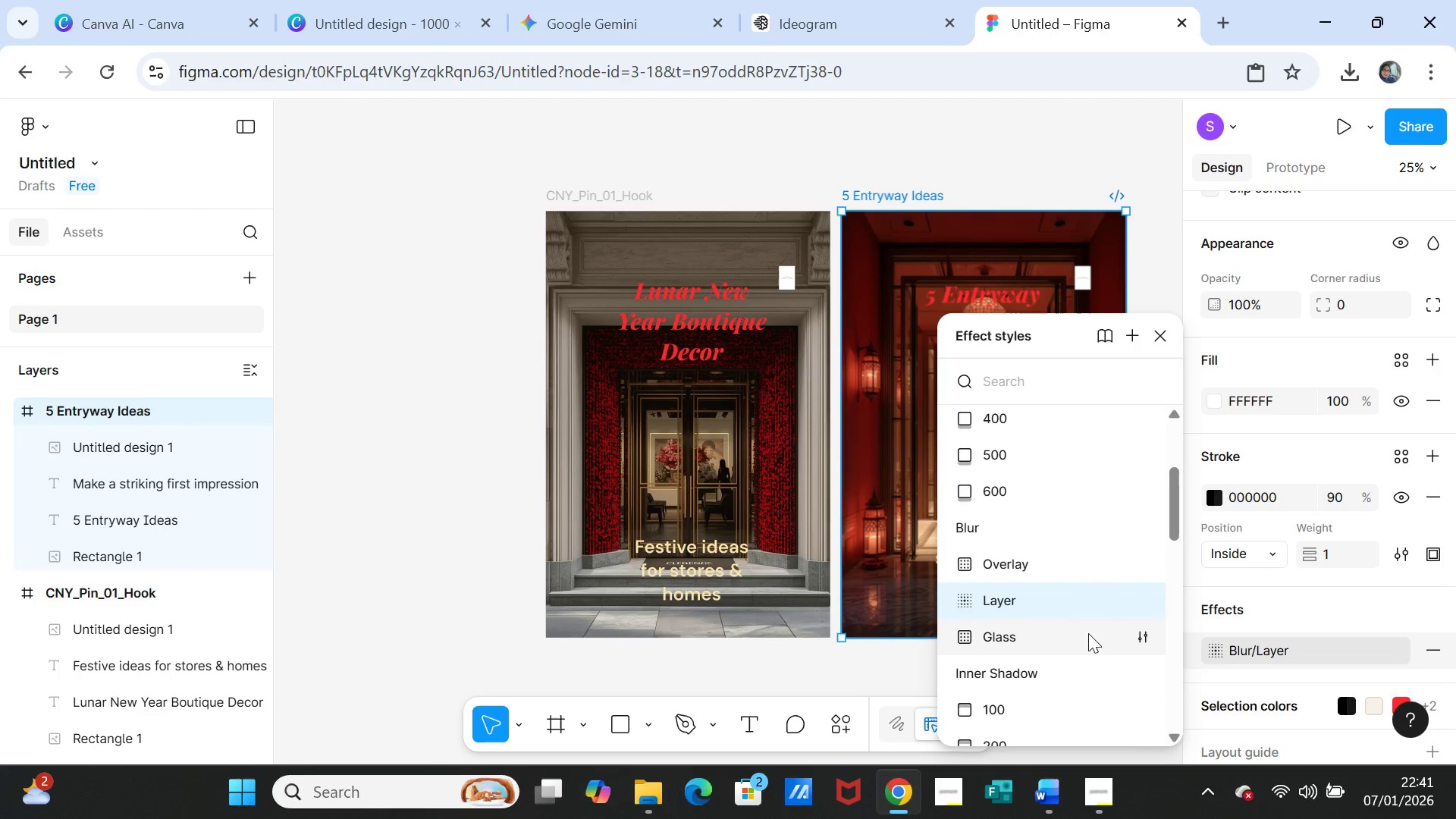 
scroll: coordinate [1092, 632], scroll_direction: up, amount: 4.0
 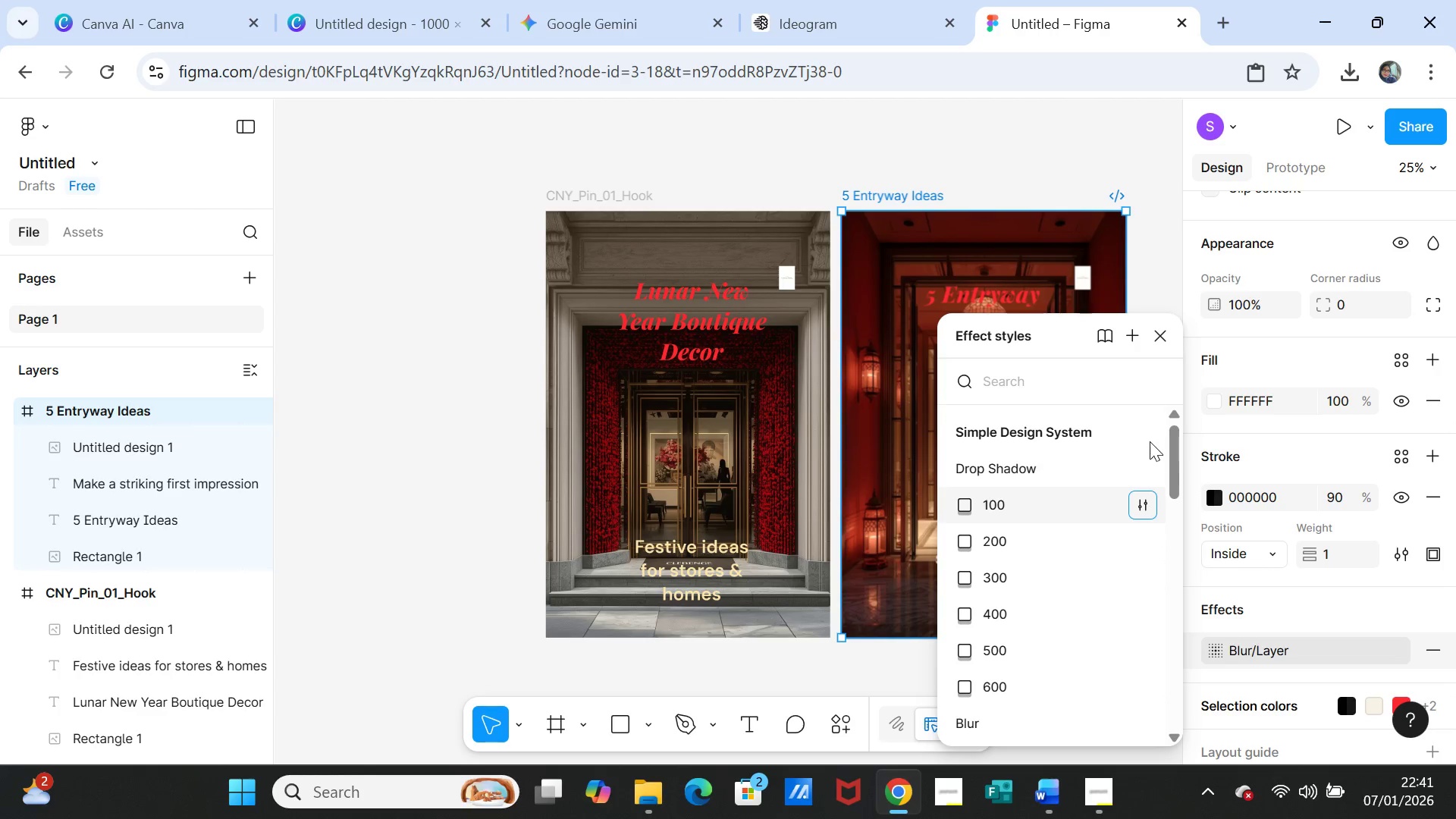 
scroll: coordinate [1057, 617], scroll_direction: down, amount: 3.0
 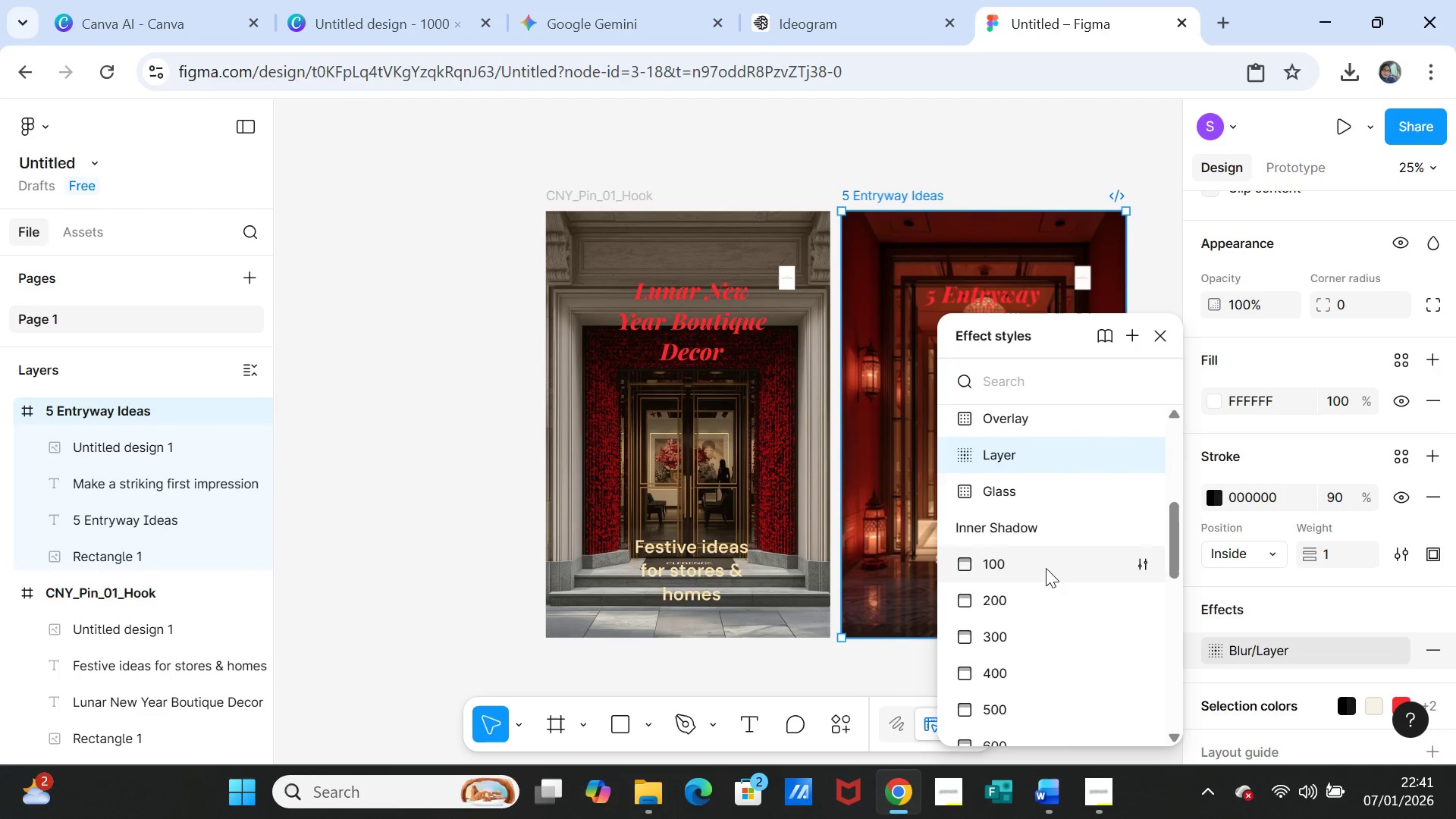 
scroll: coordinate [1046, 568], scroll_direction: up, amount: 1.0
 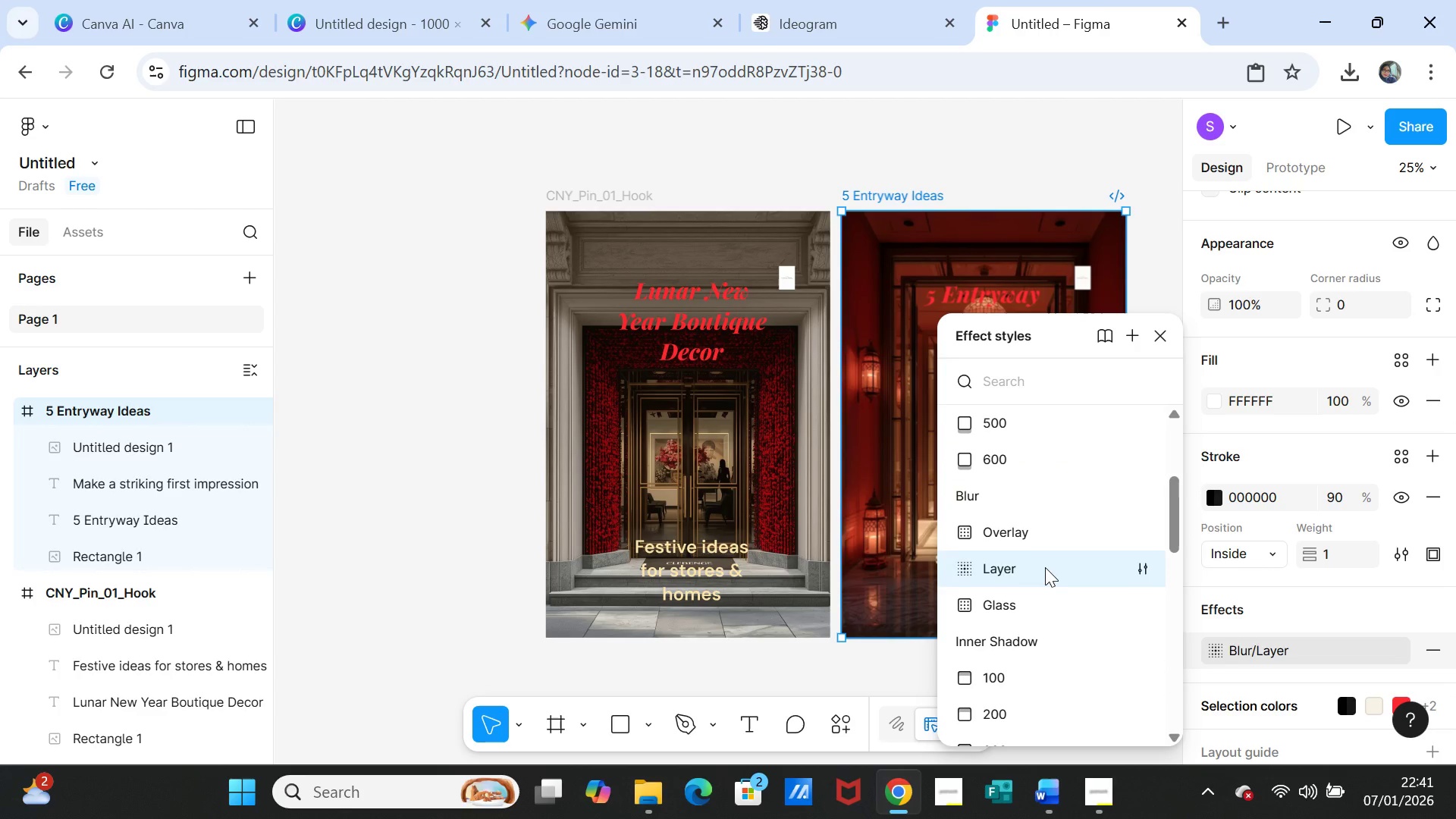 
left_click([1045, 567])
 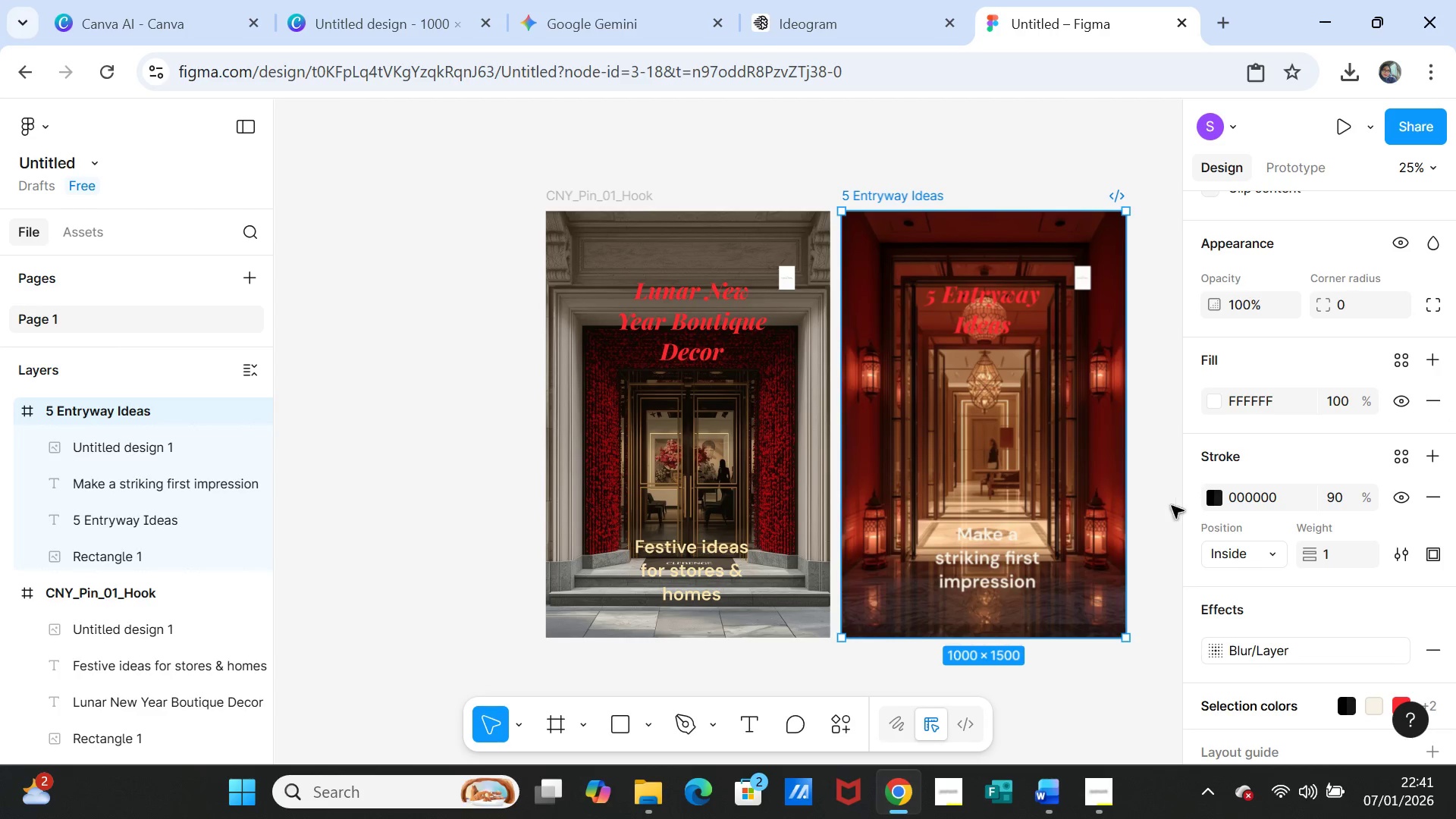 
key(Control+Z)
 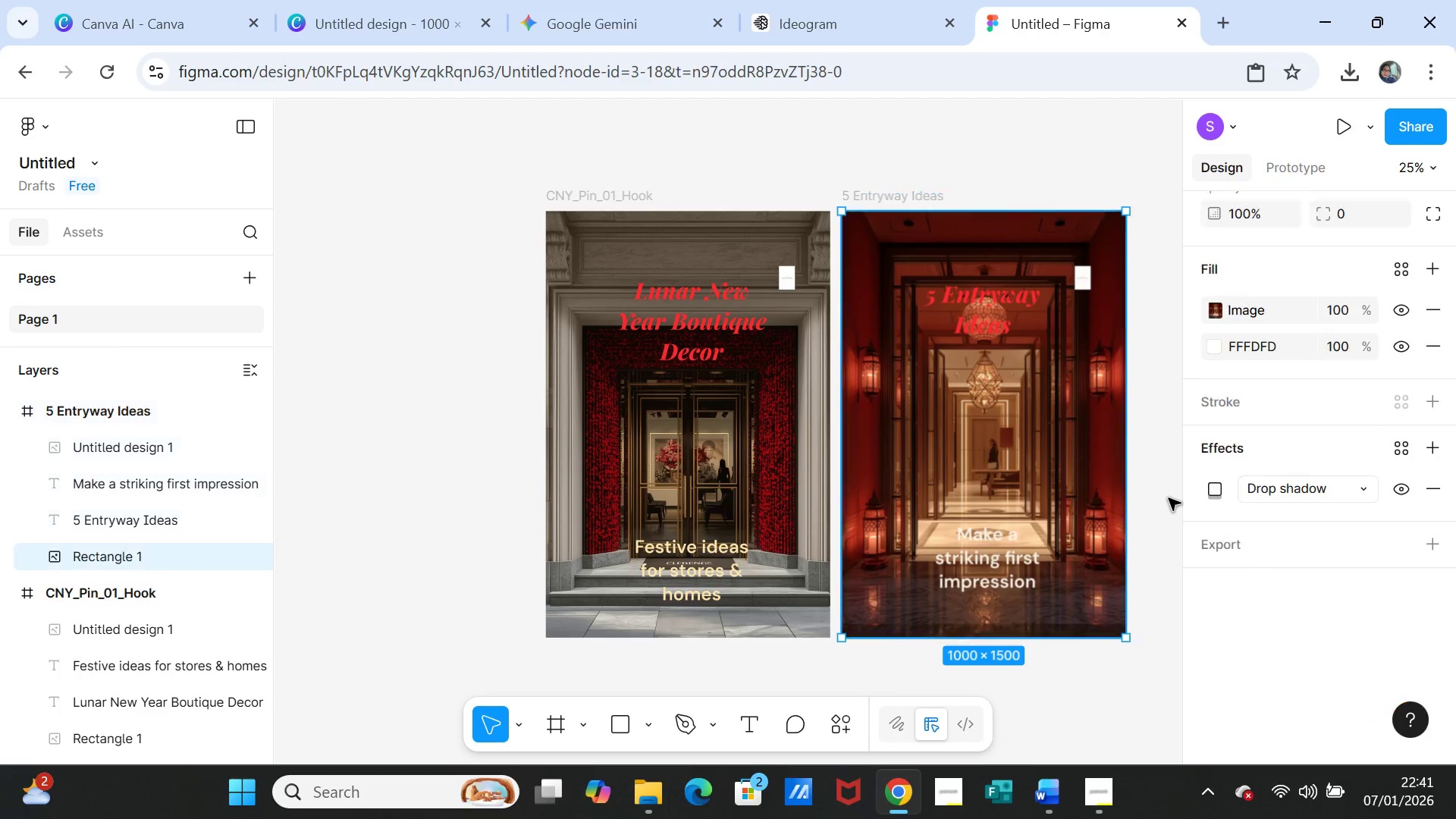 
key(Control+Z)
 